 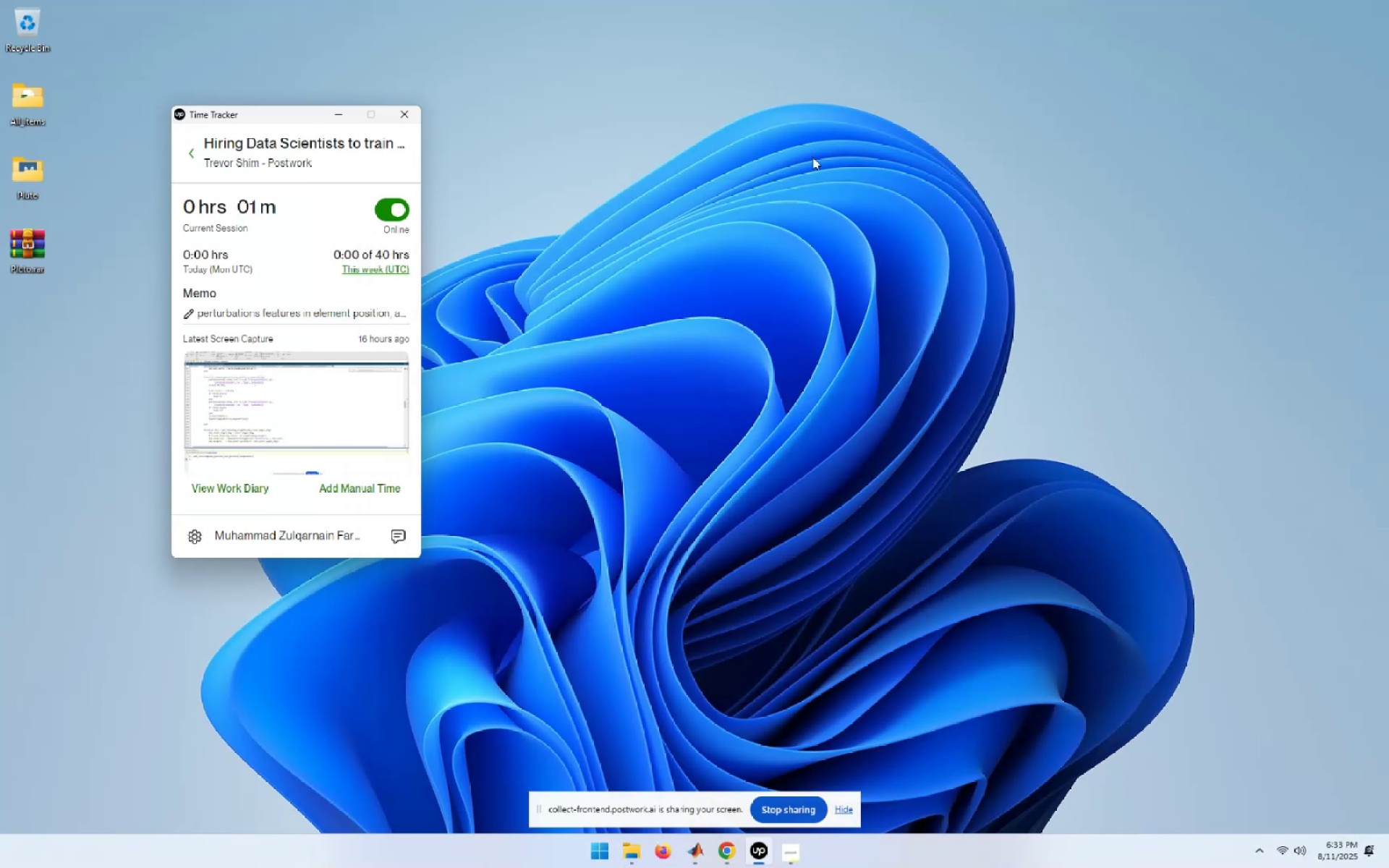 
left_click([339, 115])
 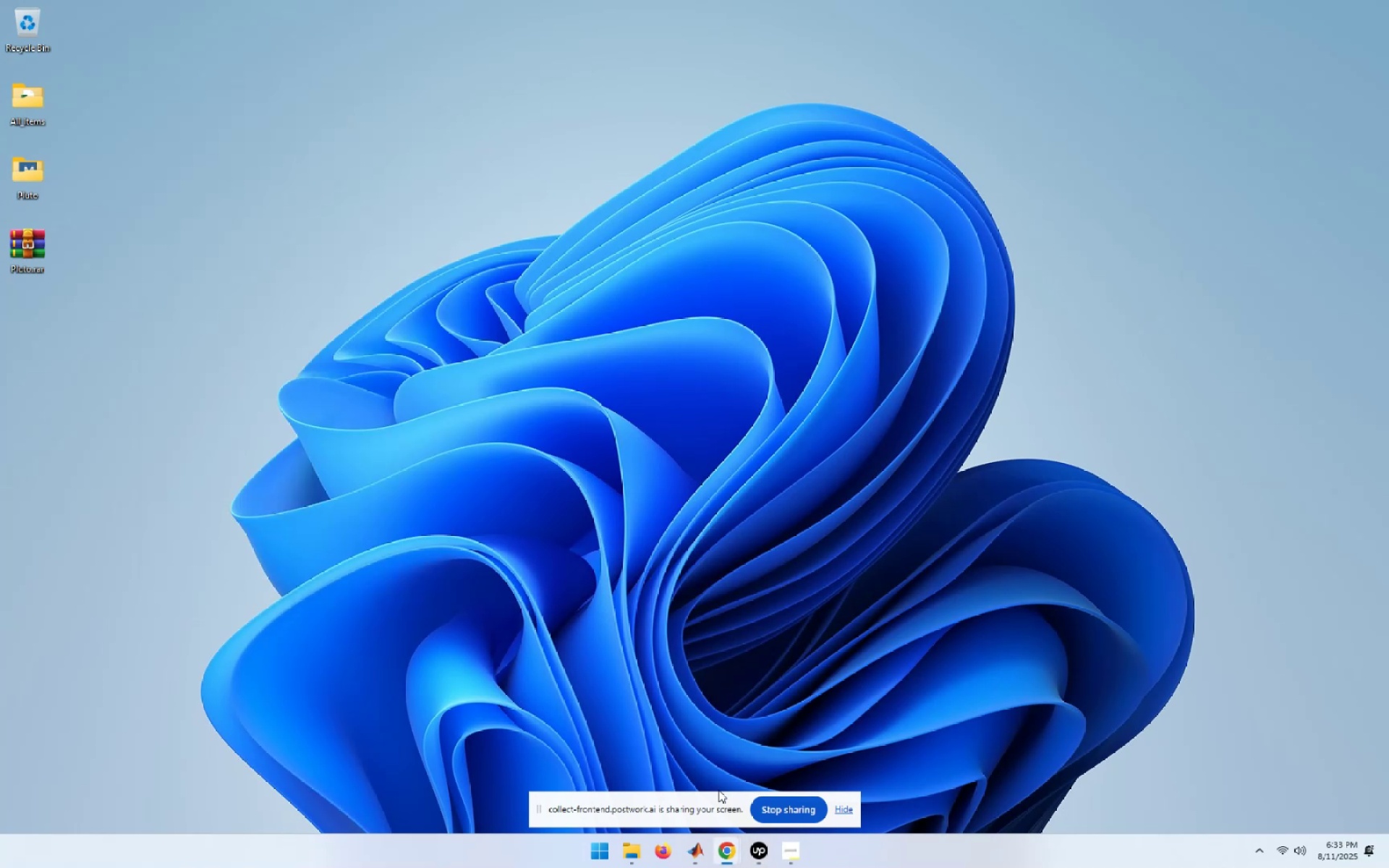 
left_click([699, 864])
 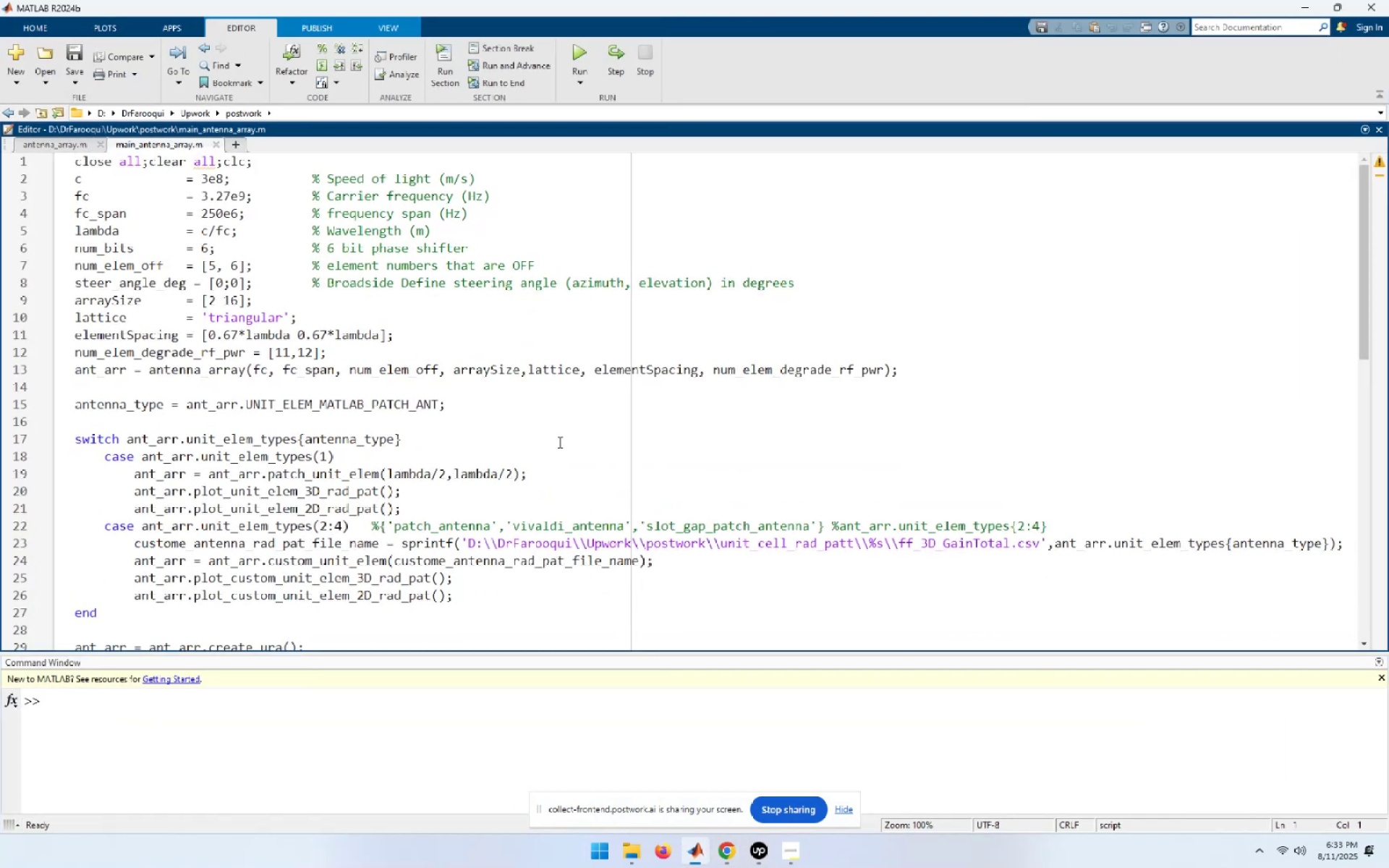 
left_click([558, 442])
 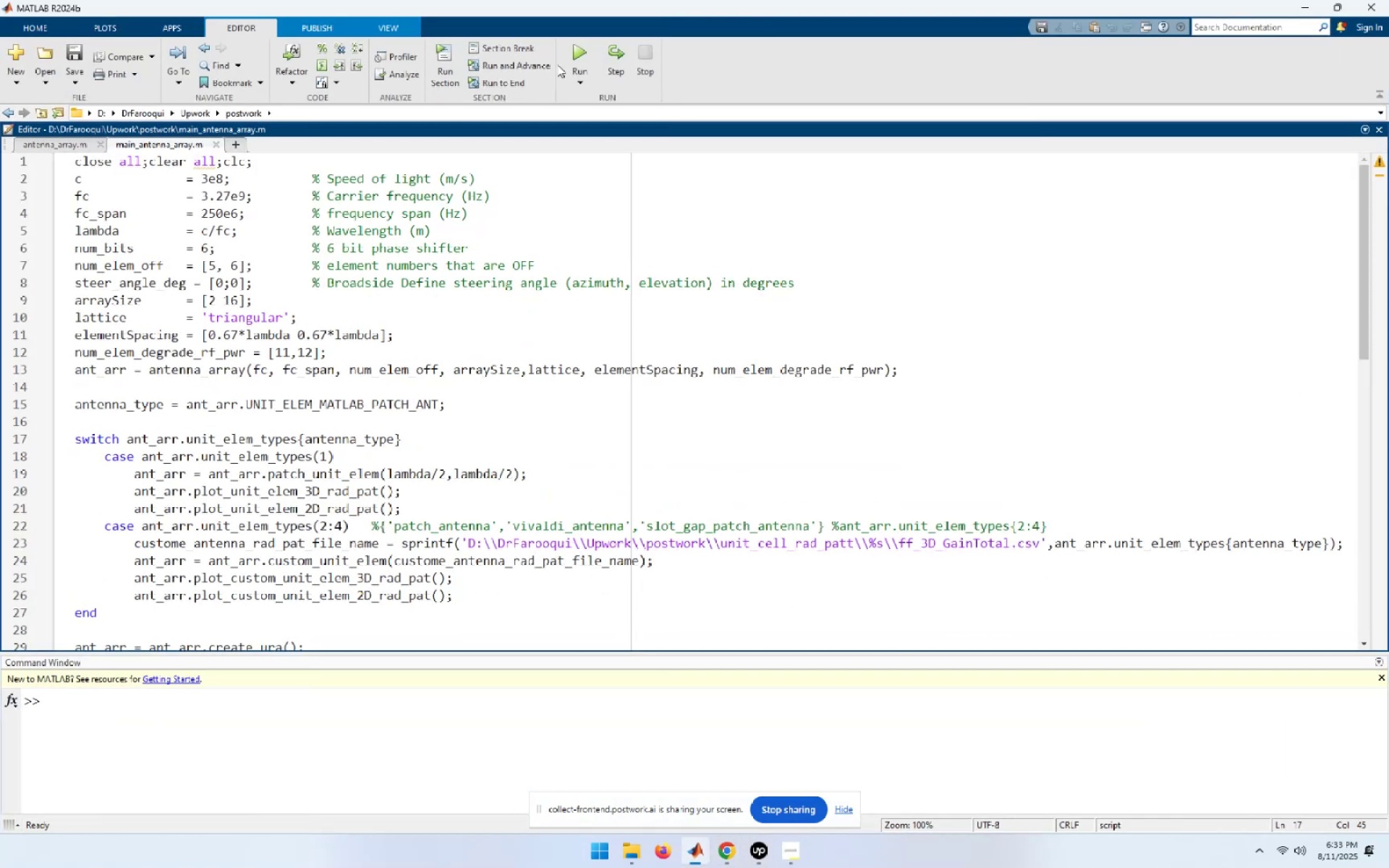 
left_click([582, 56])
 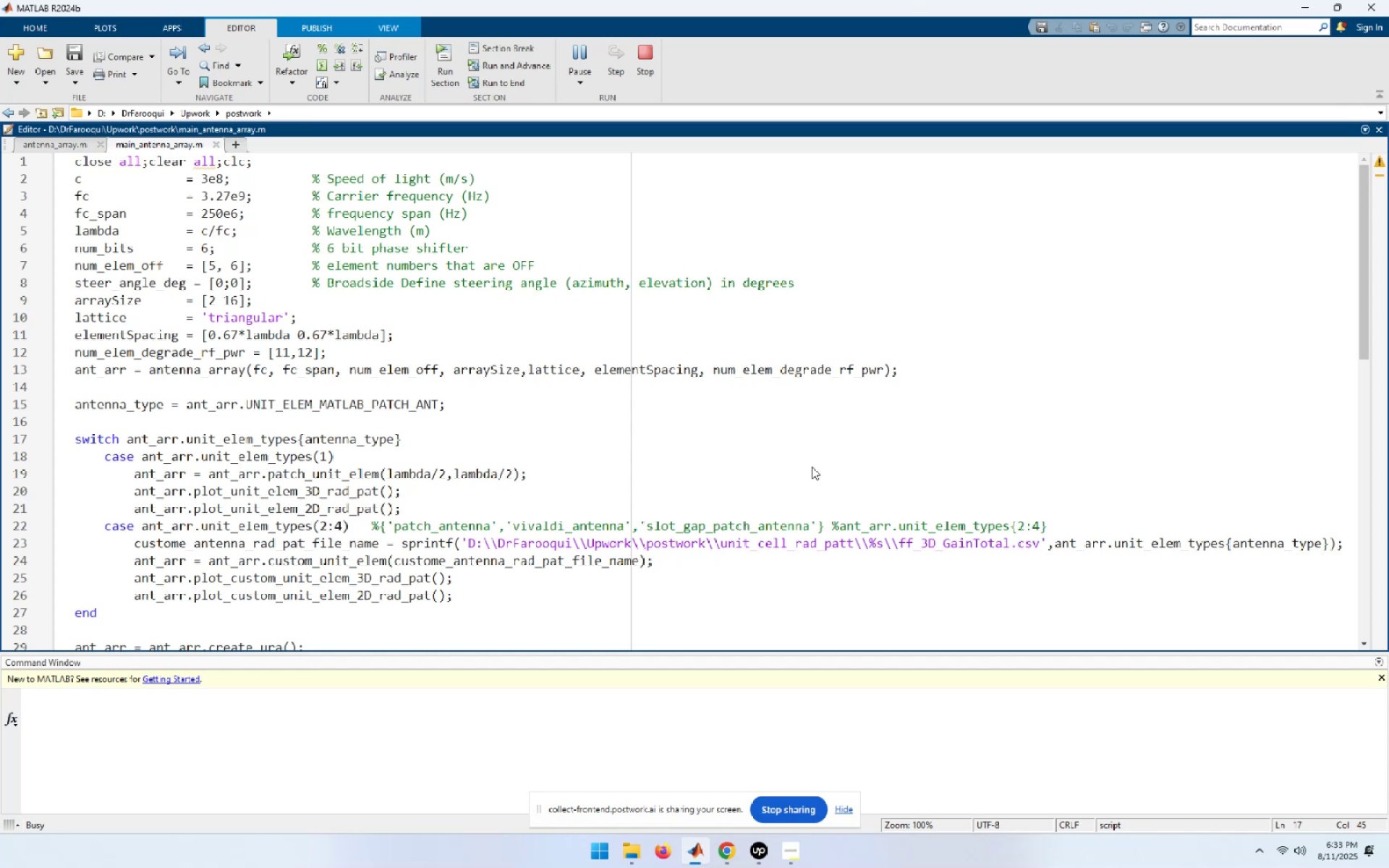 
wait(18.85)
 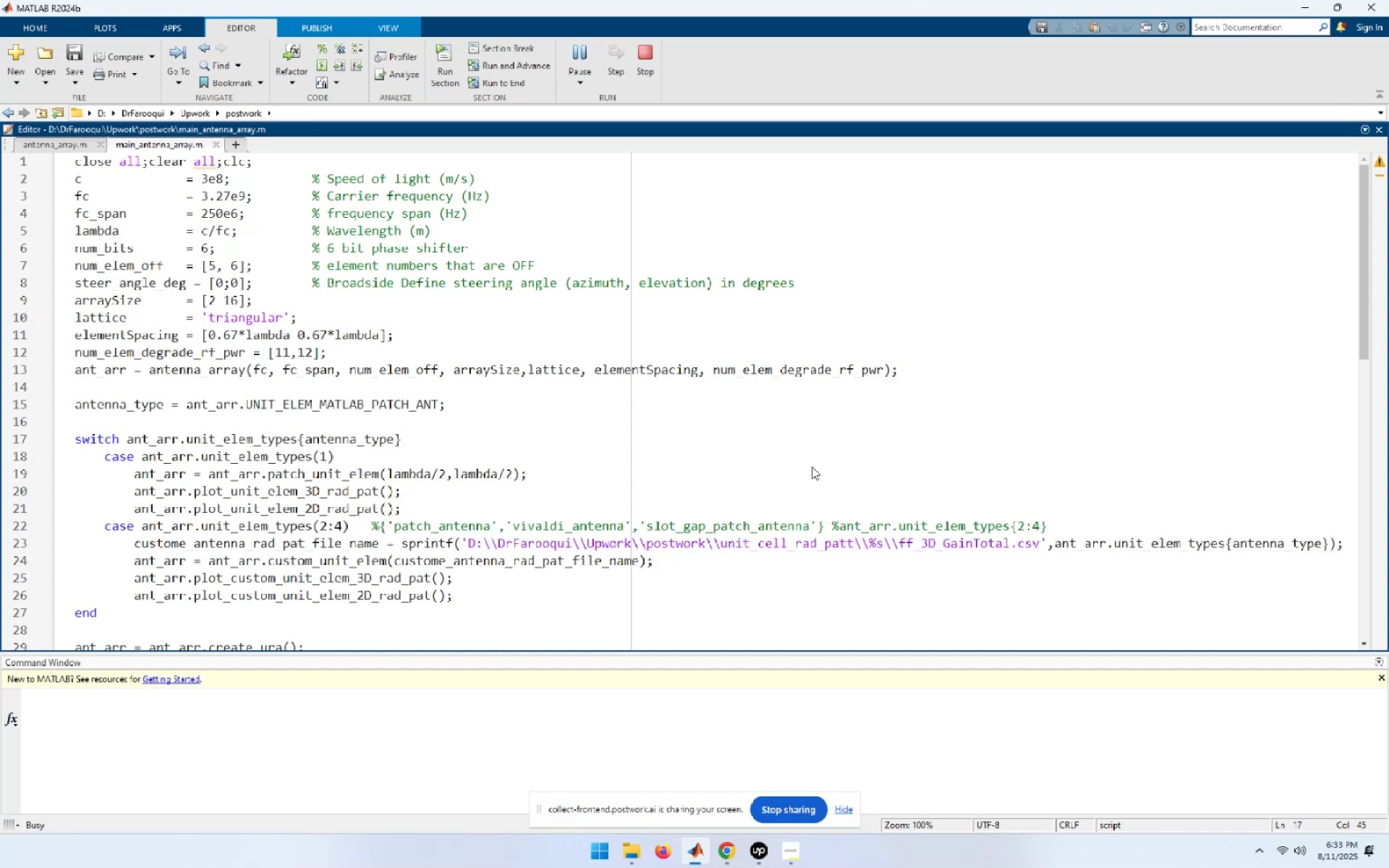 
left_click_drag(start_coordinate=[678, 655], to_coordinate=[674, 529])
 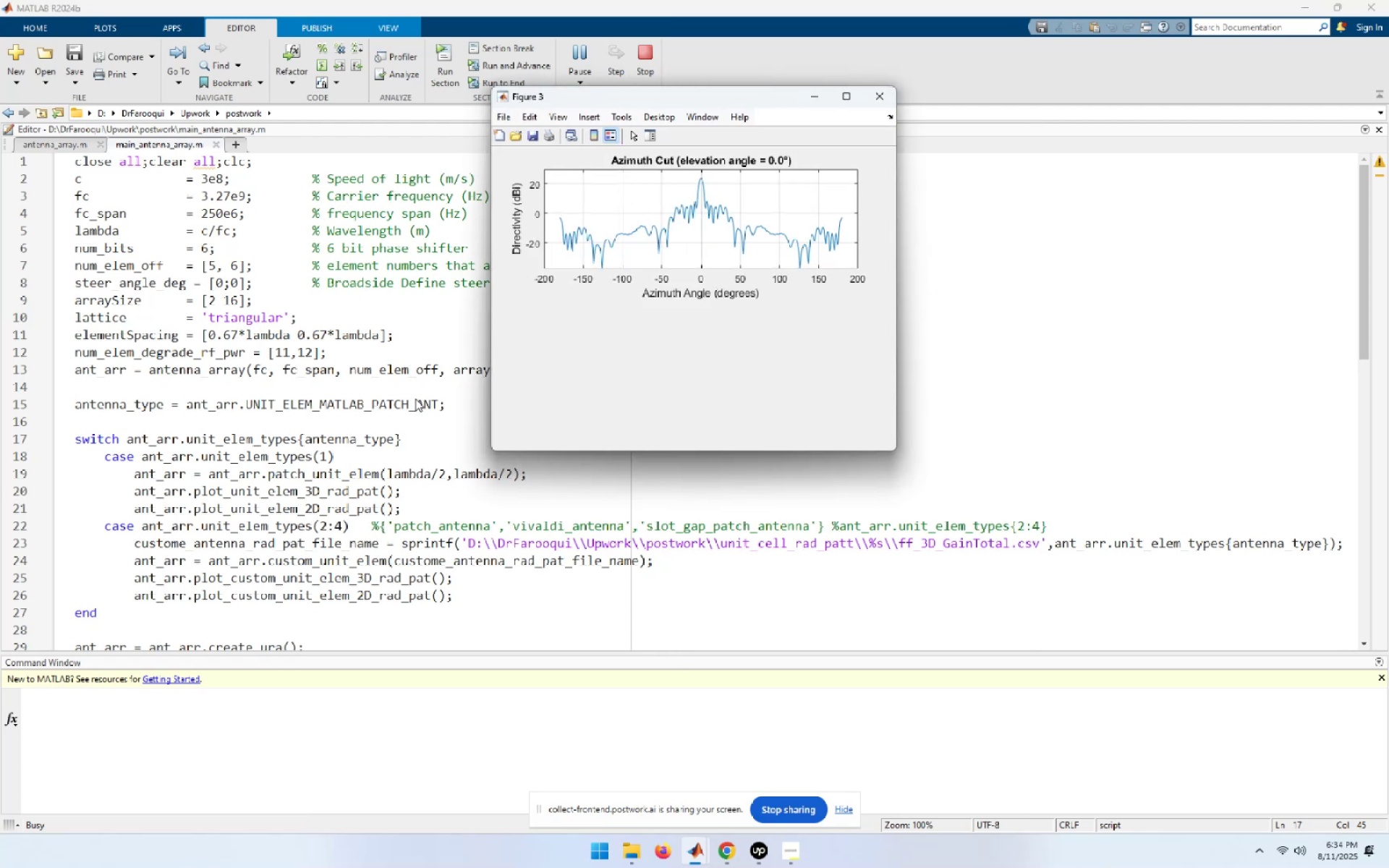 
wait(28.17)
 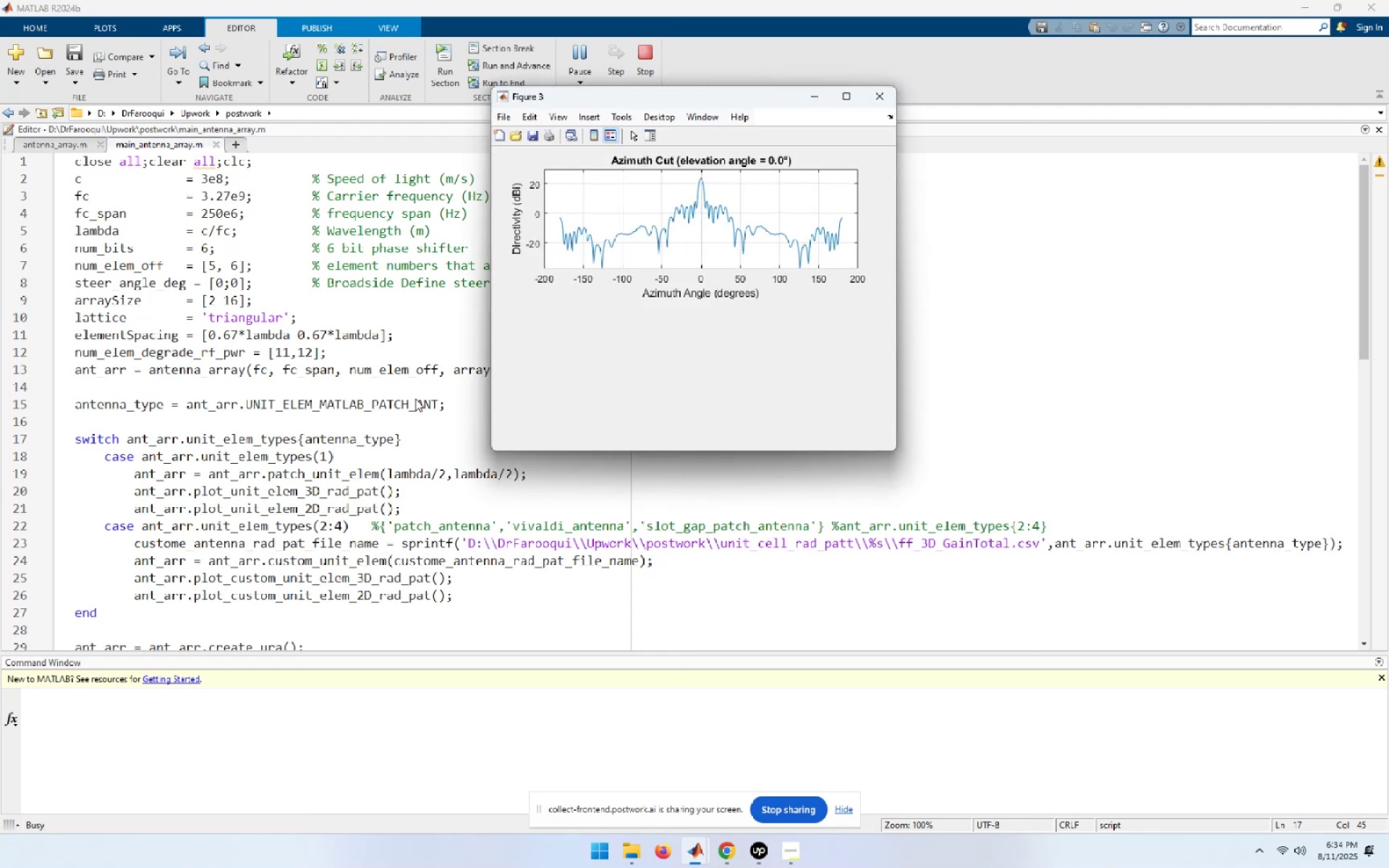 
left_click([33, 146])
 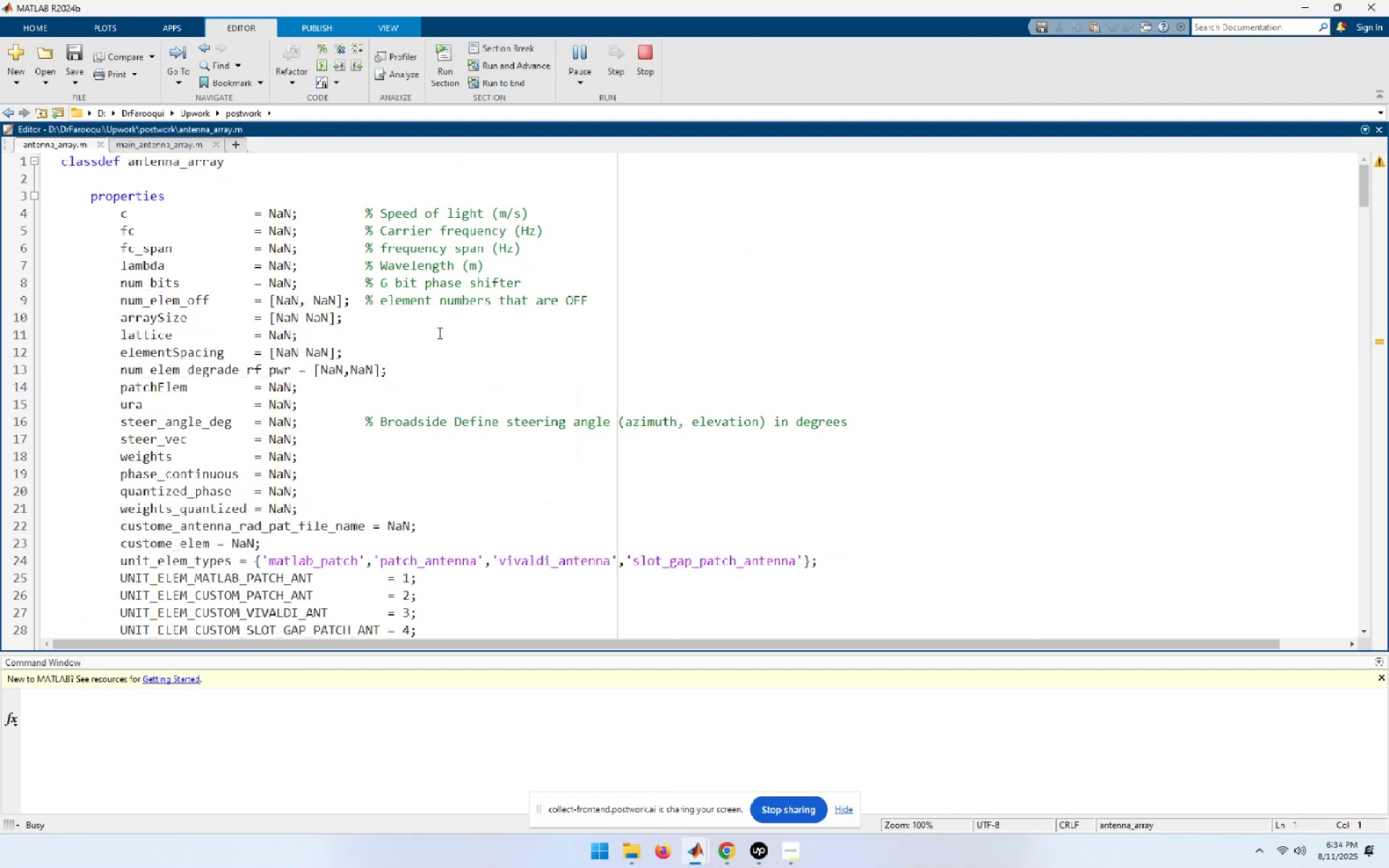 
scroll: coordinate [452, 391], scroll_direction: down, amount: 5.0
 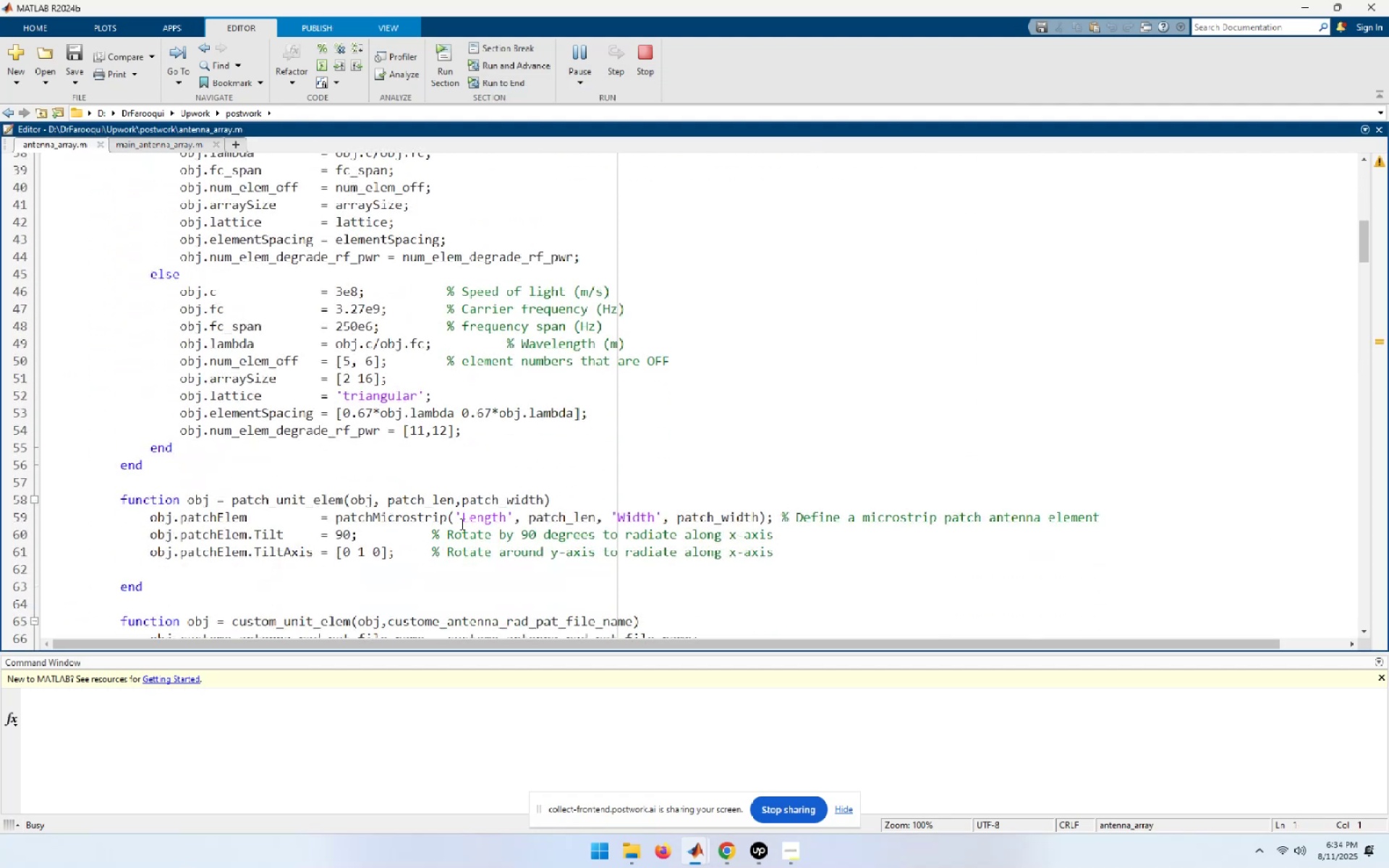 
double_click([406, 512])
 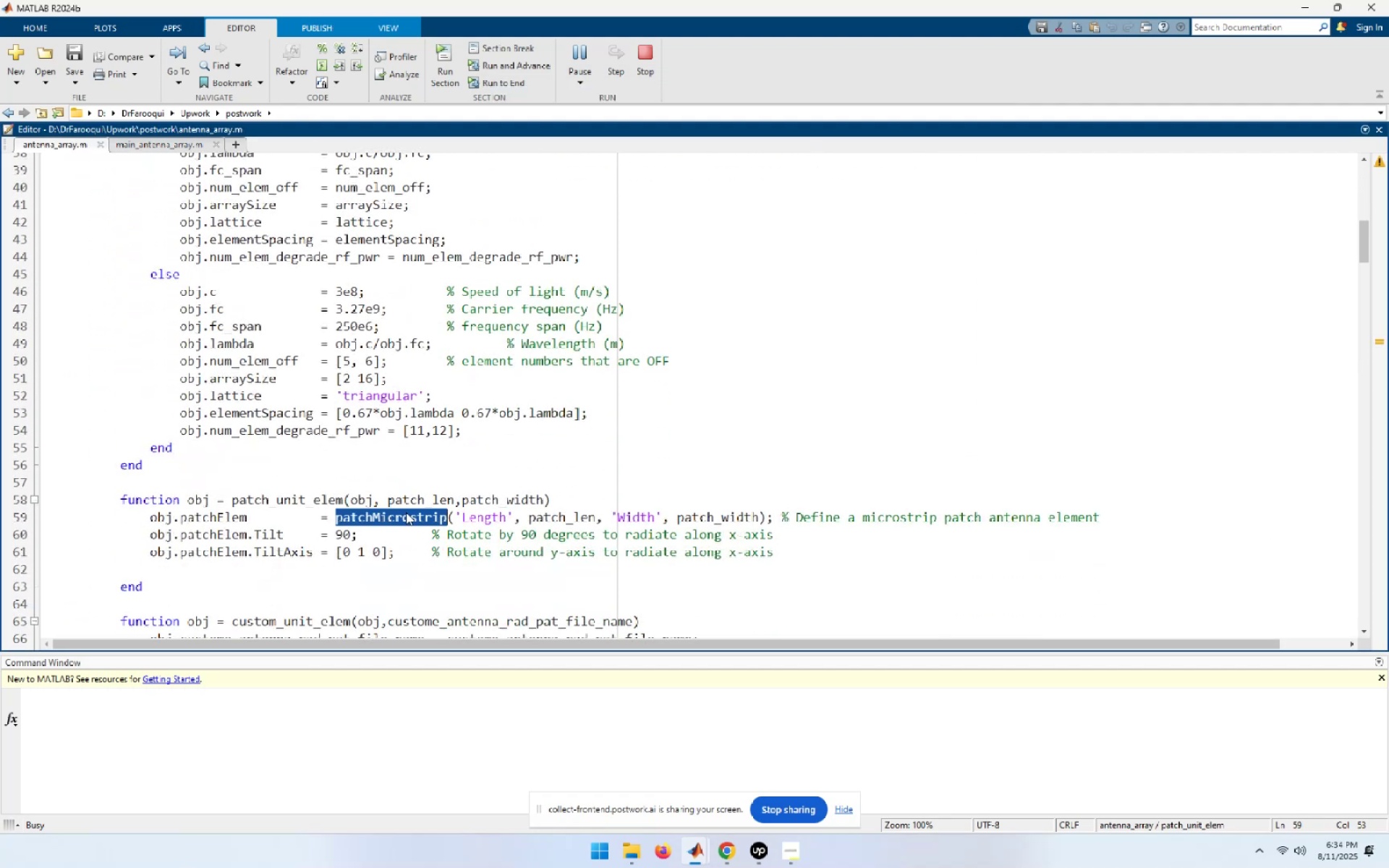 
key(Control+C)
 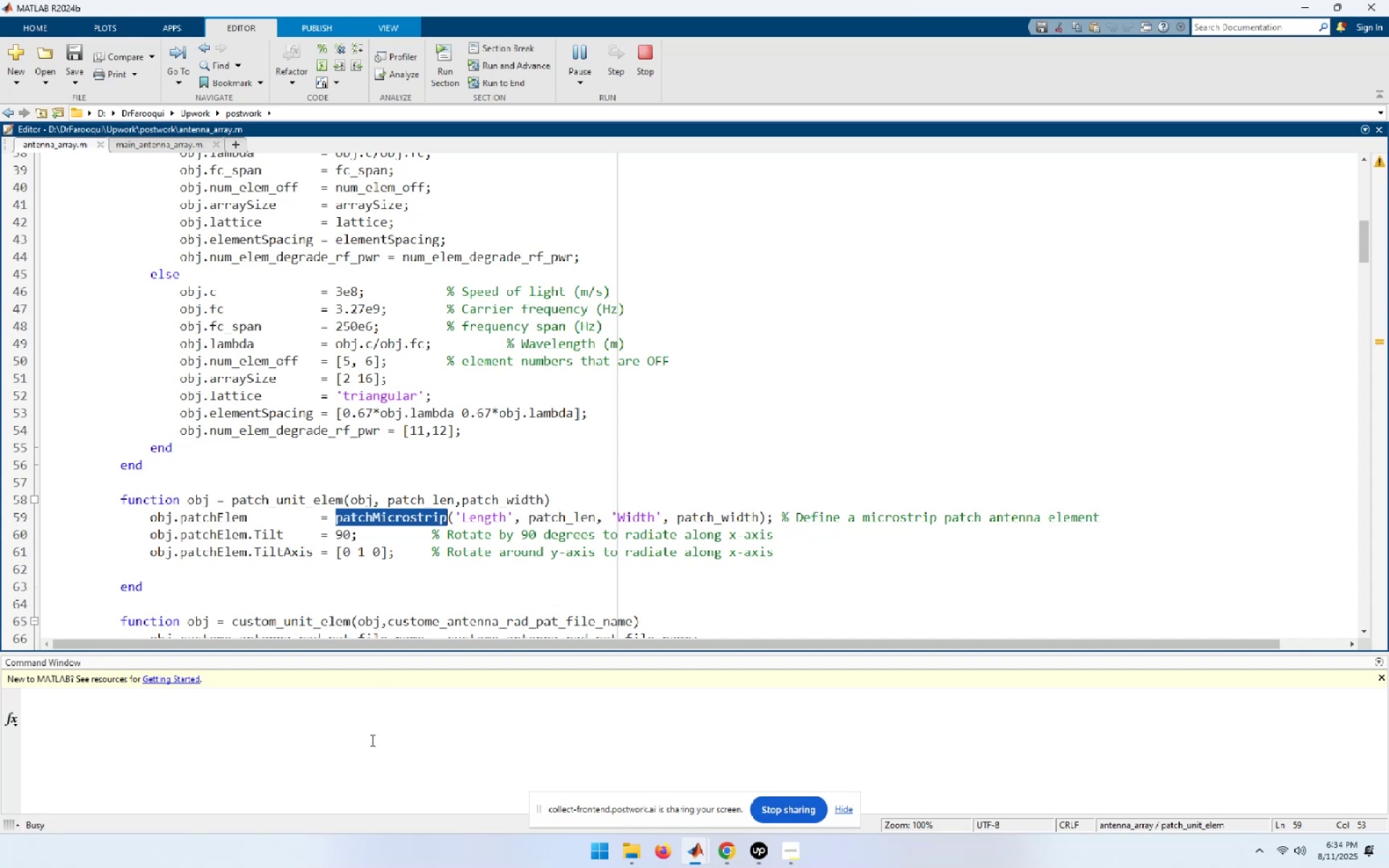 
left_click([371, 746])
 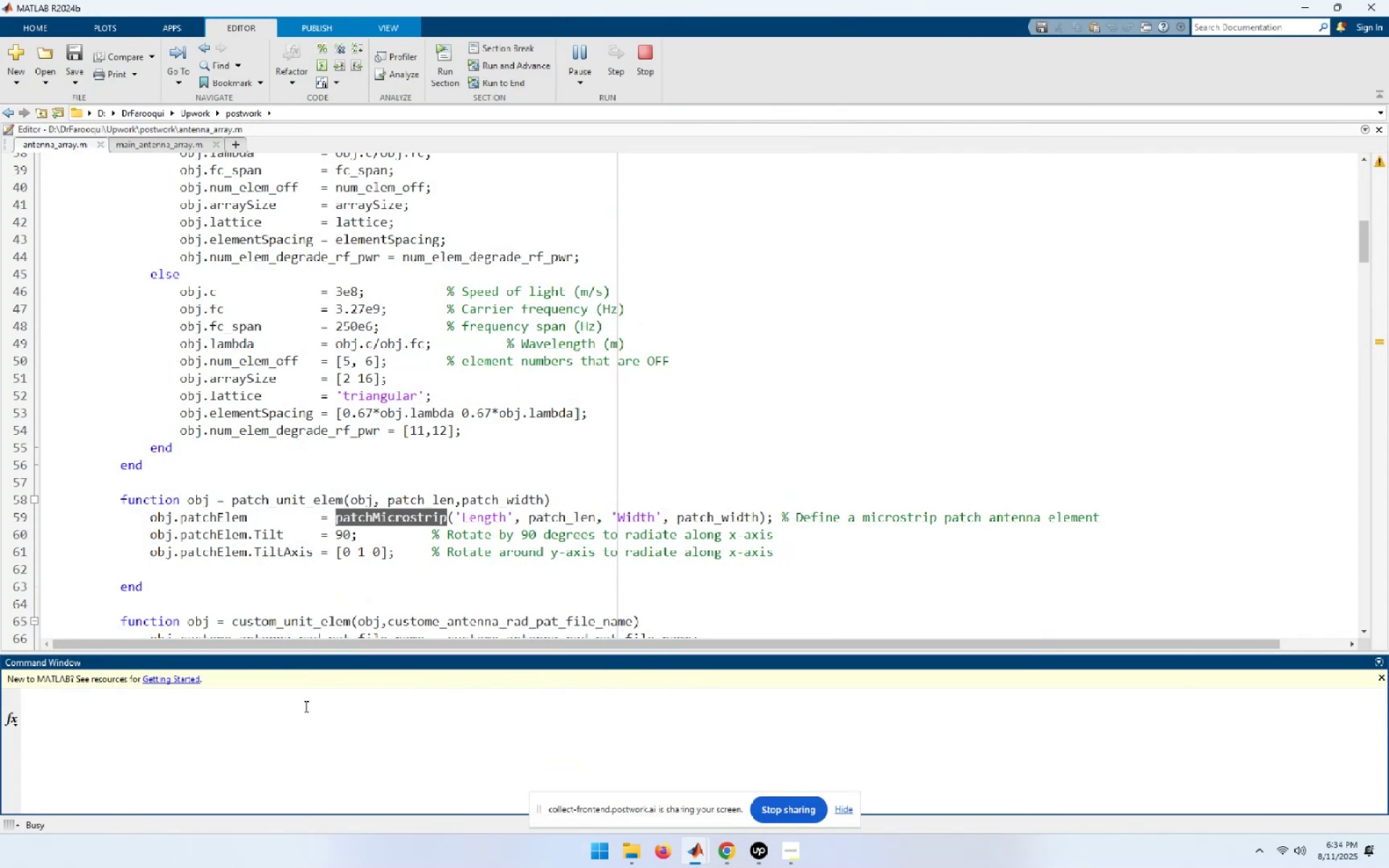 
wait(31.5)
 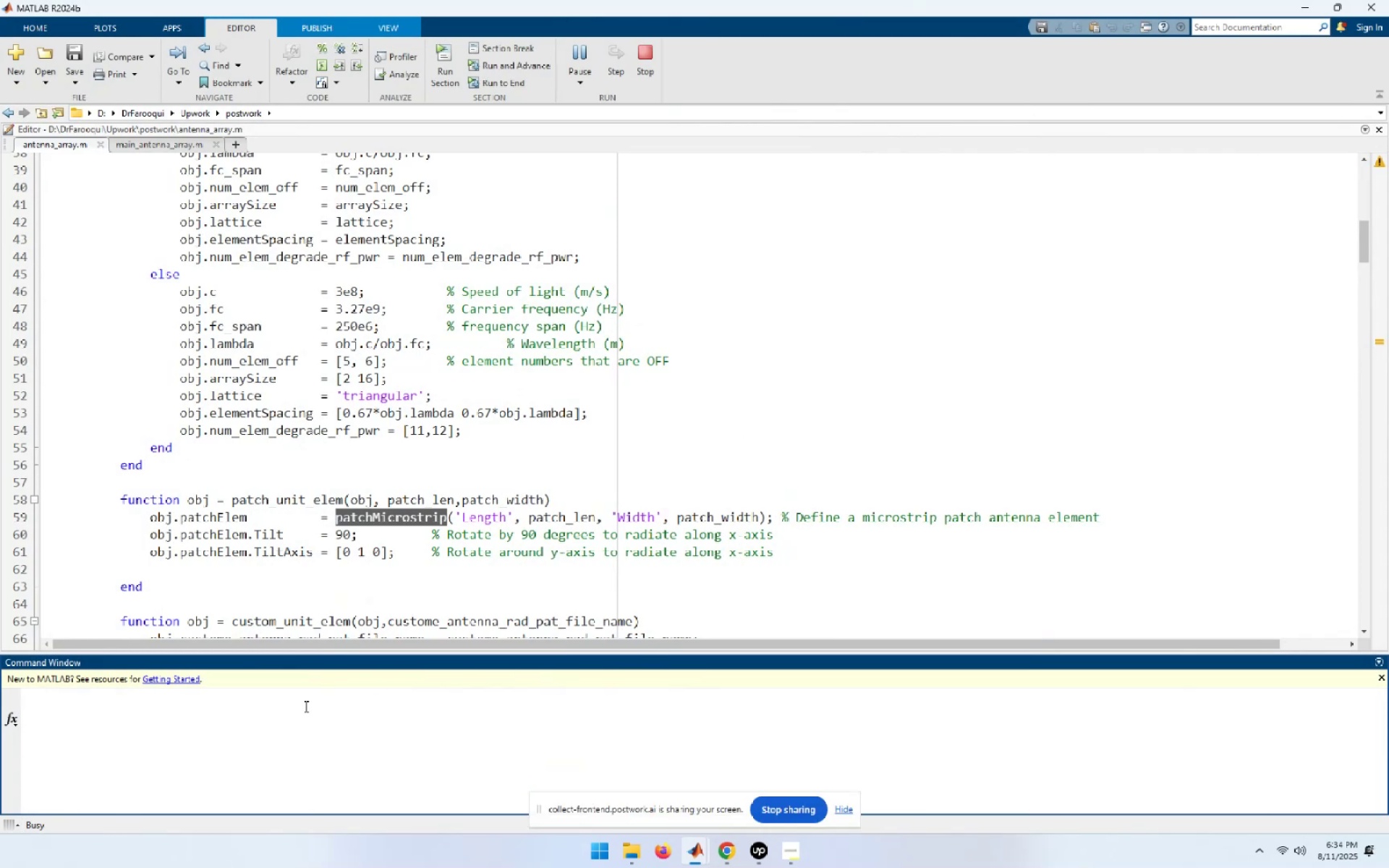 
mouse_move([886, 789])
 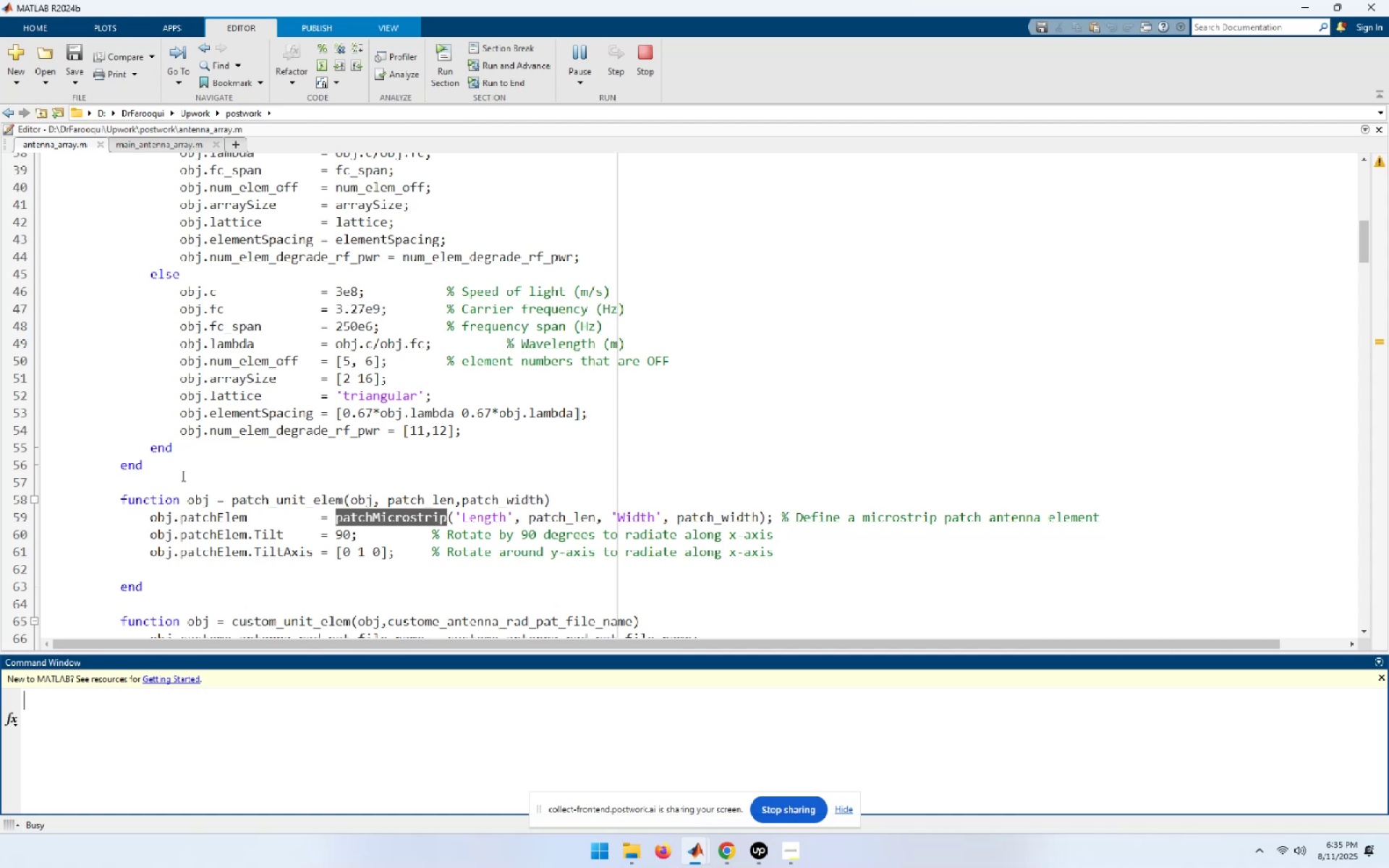 
wait(9.95)
 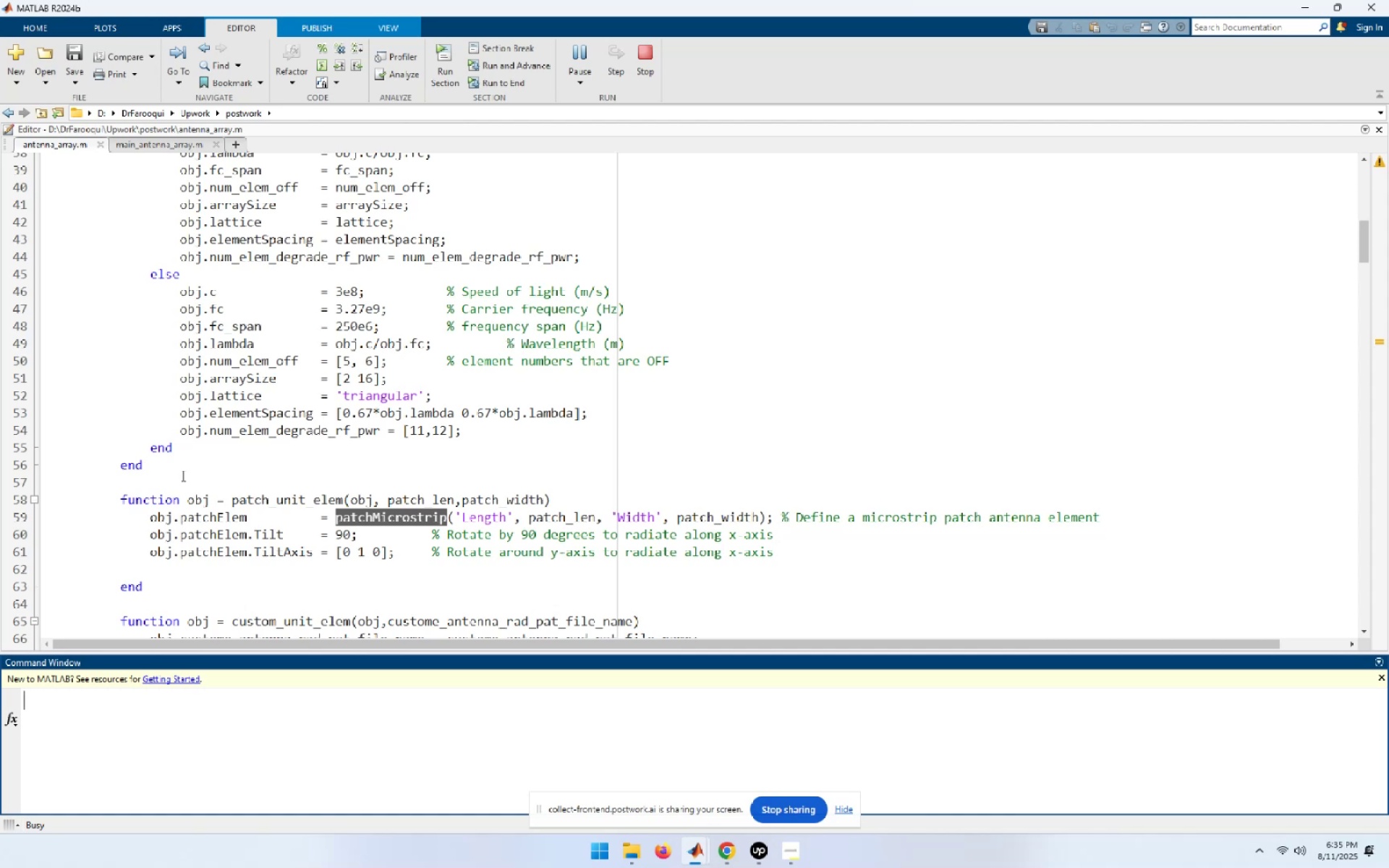 
left_click_drag(start_coordinate=[605, 95], to_coordinate=[906, 96])
 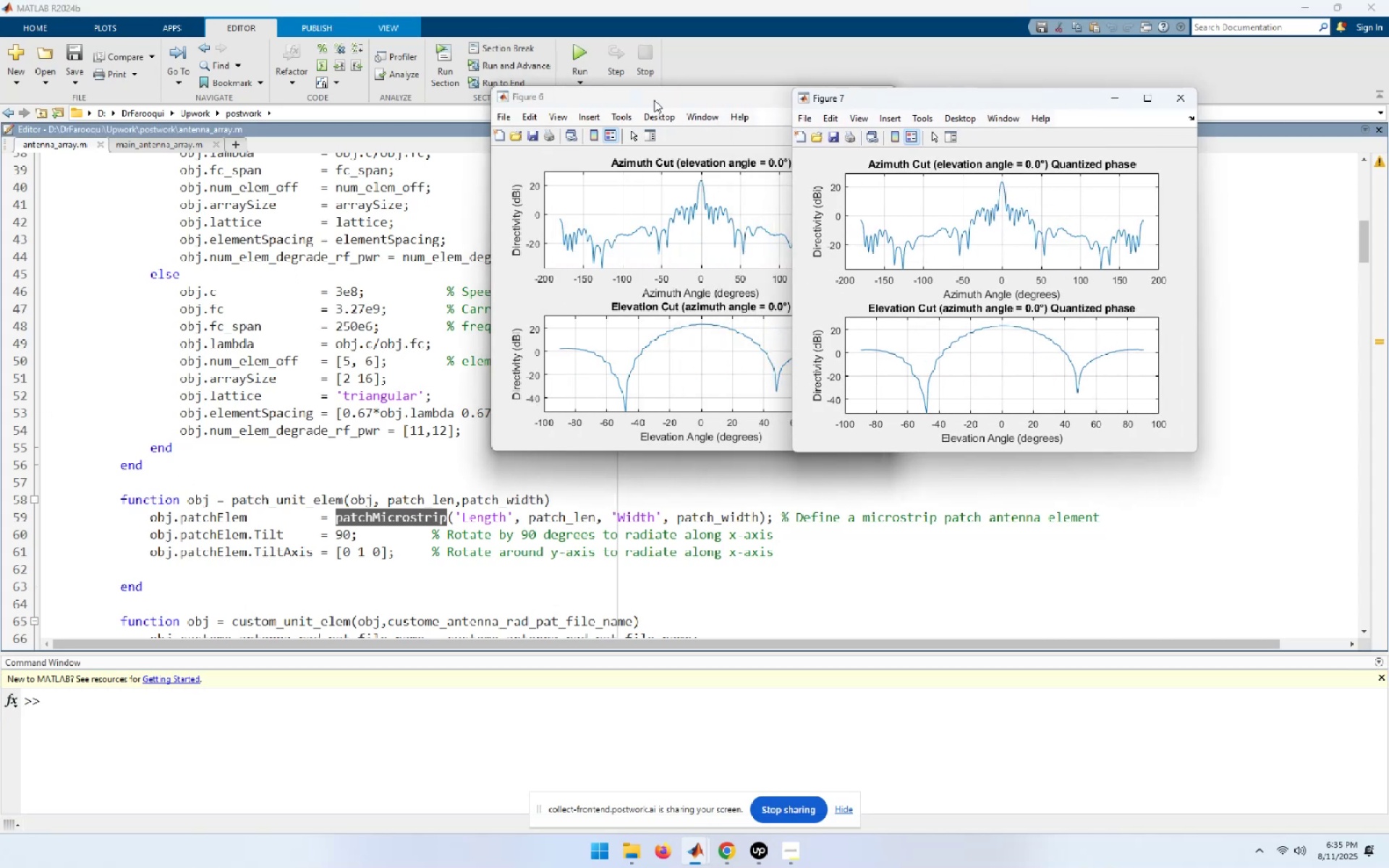 
left_click_drag(start_coordinate=[654, 100], to_coordinate=[962, 466])
 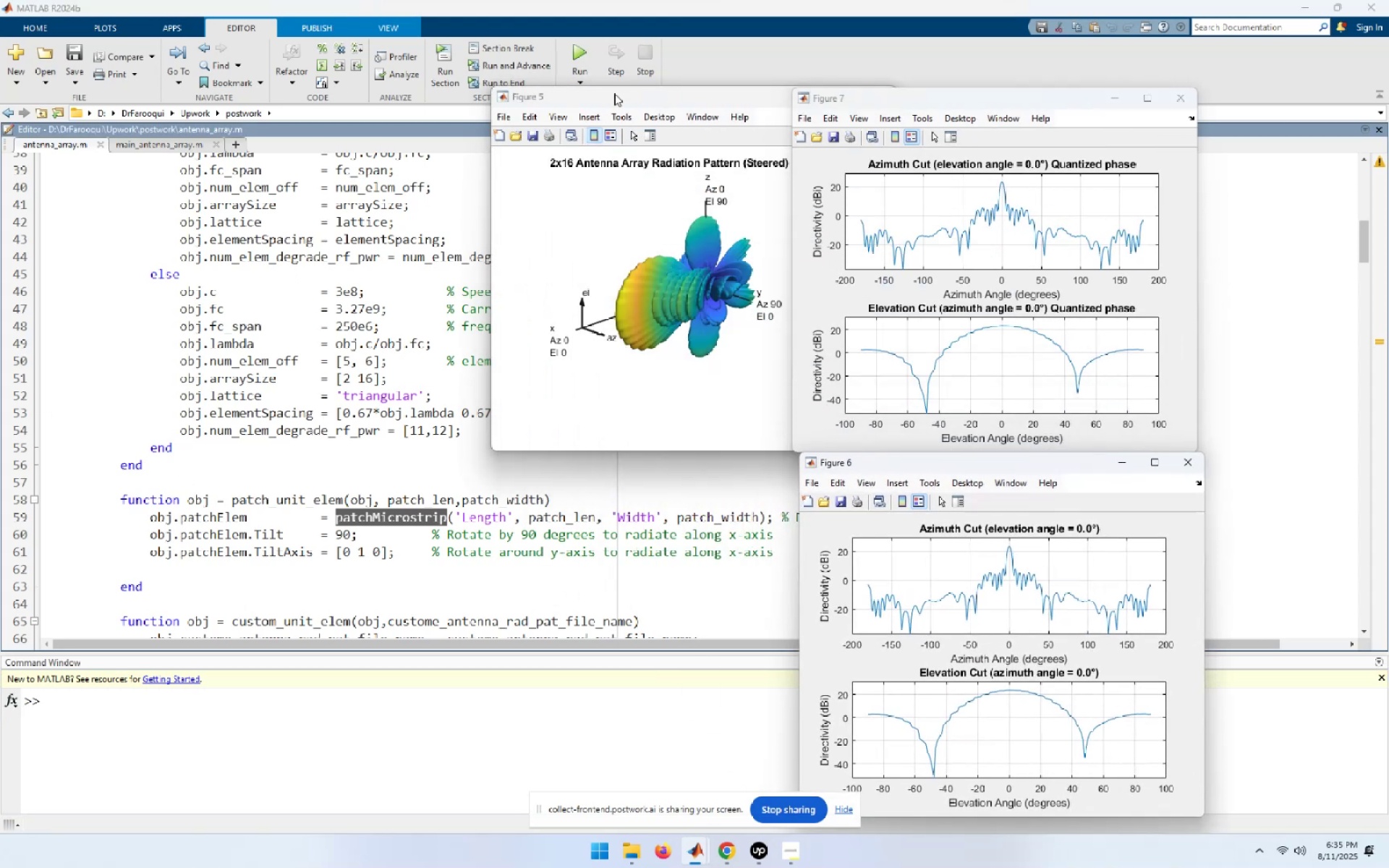 
left_click_drag(start_coordinate=[622, 100], to_coordinate=[526, 464])
 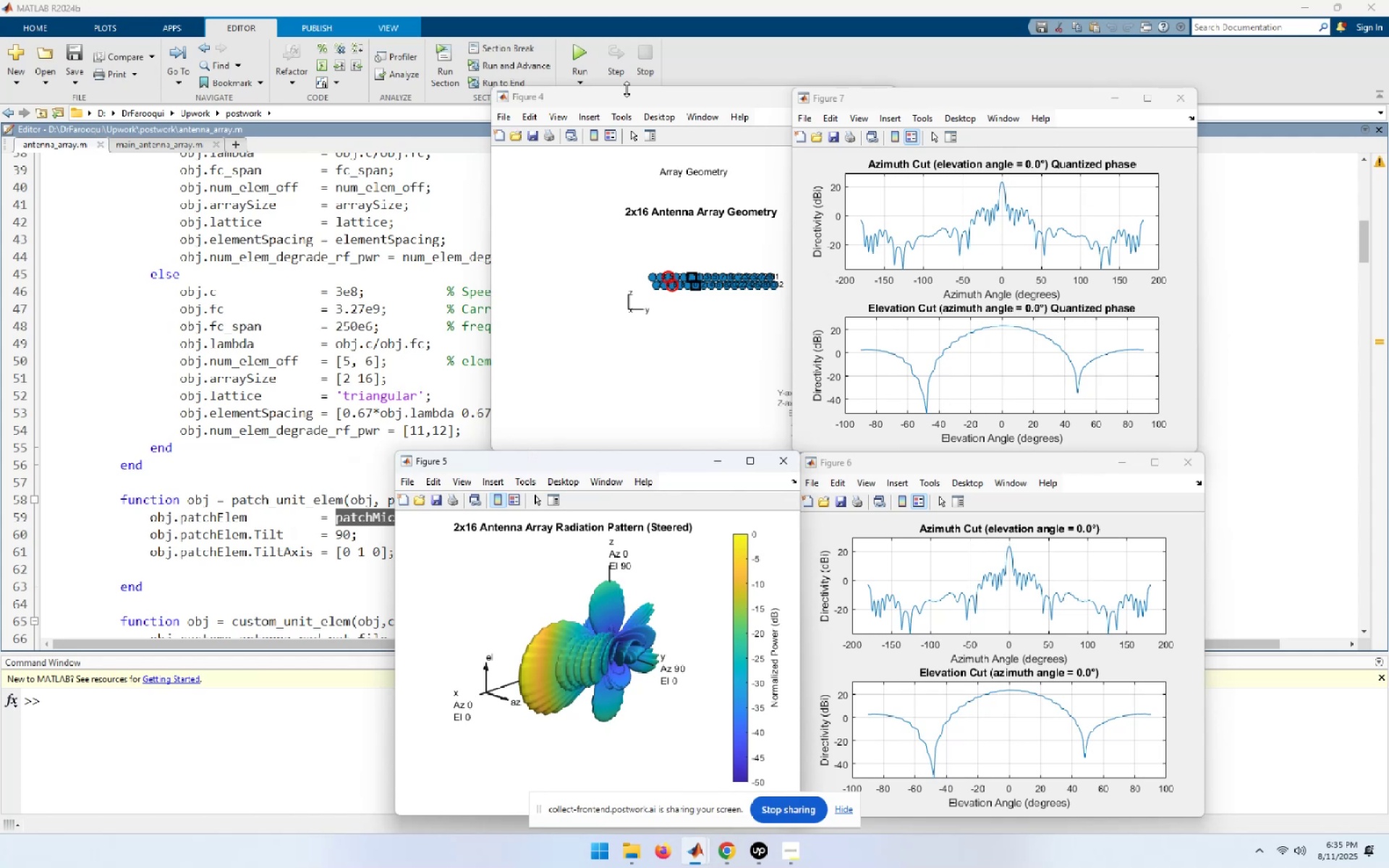 
left_click_drag(start_coordinate=[631, 97], to_coordinate=[522, 93])
 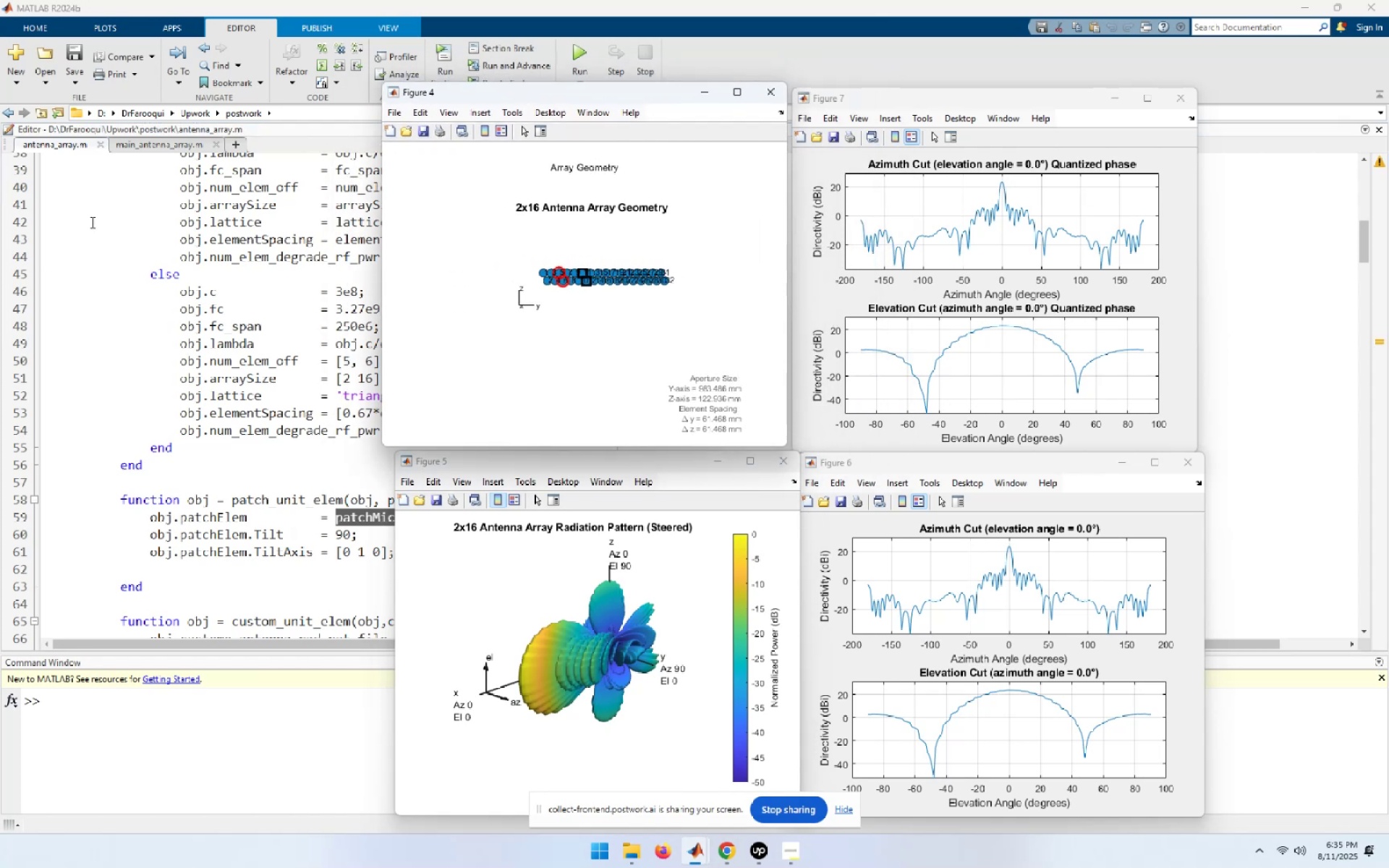 
left_click([92, 222])
 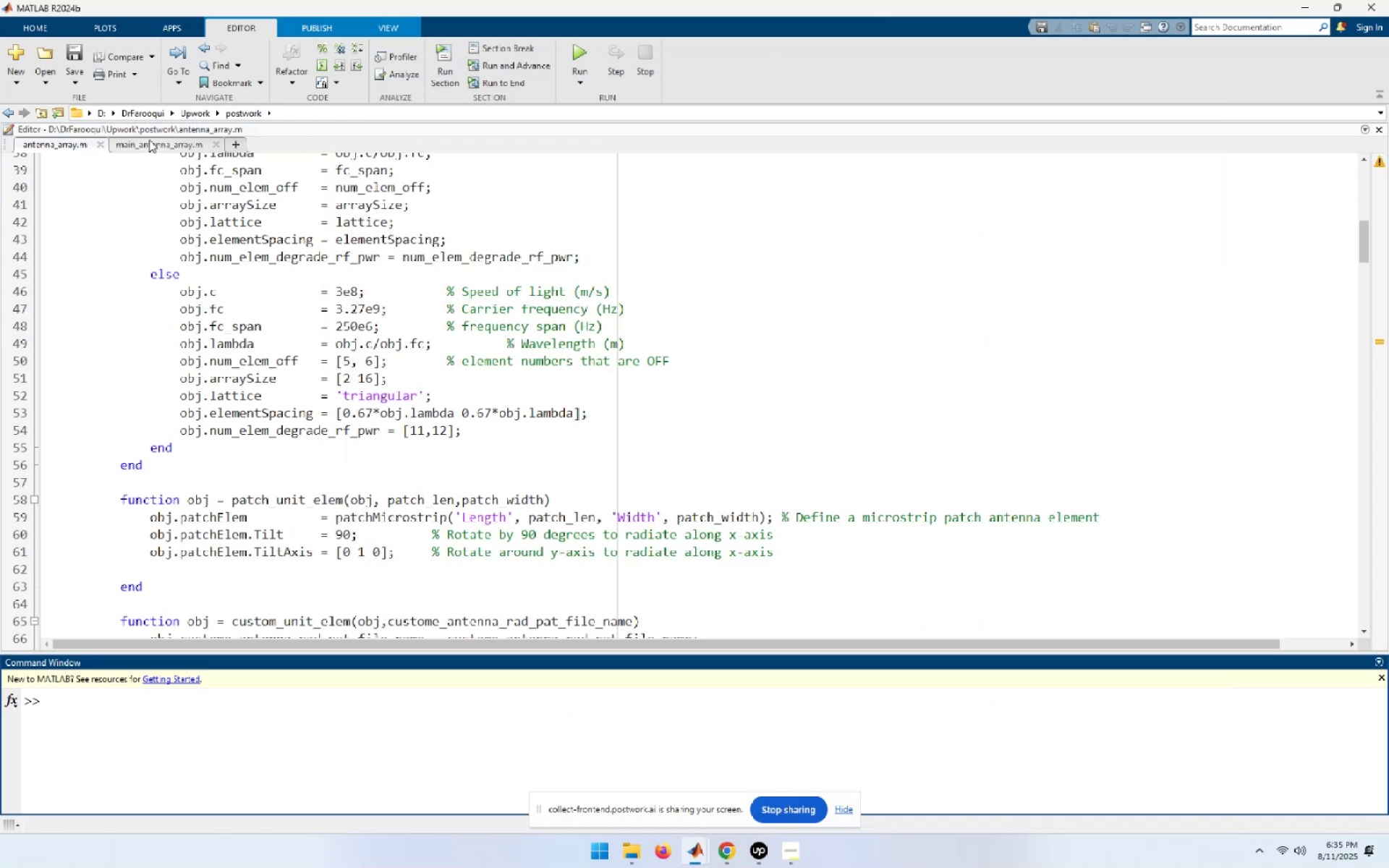 
left_click([148, 142])
 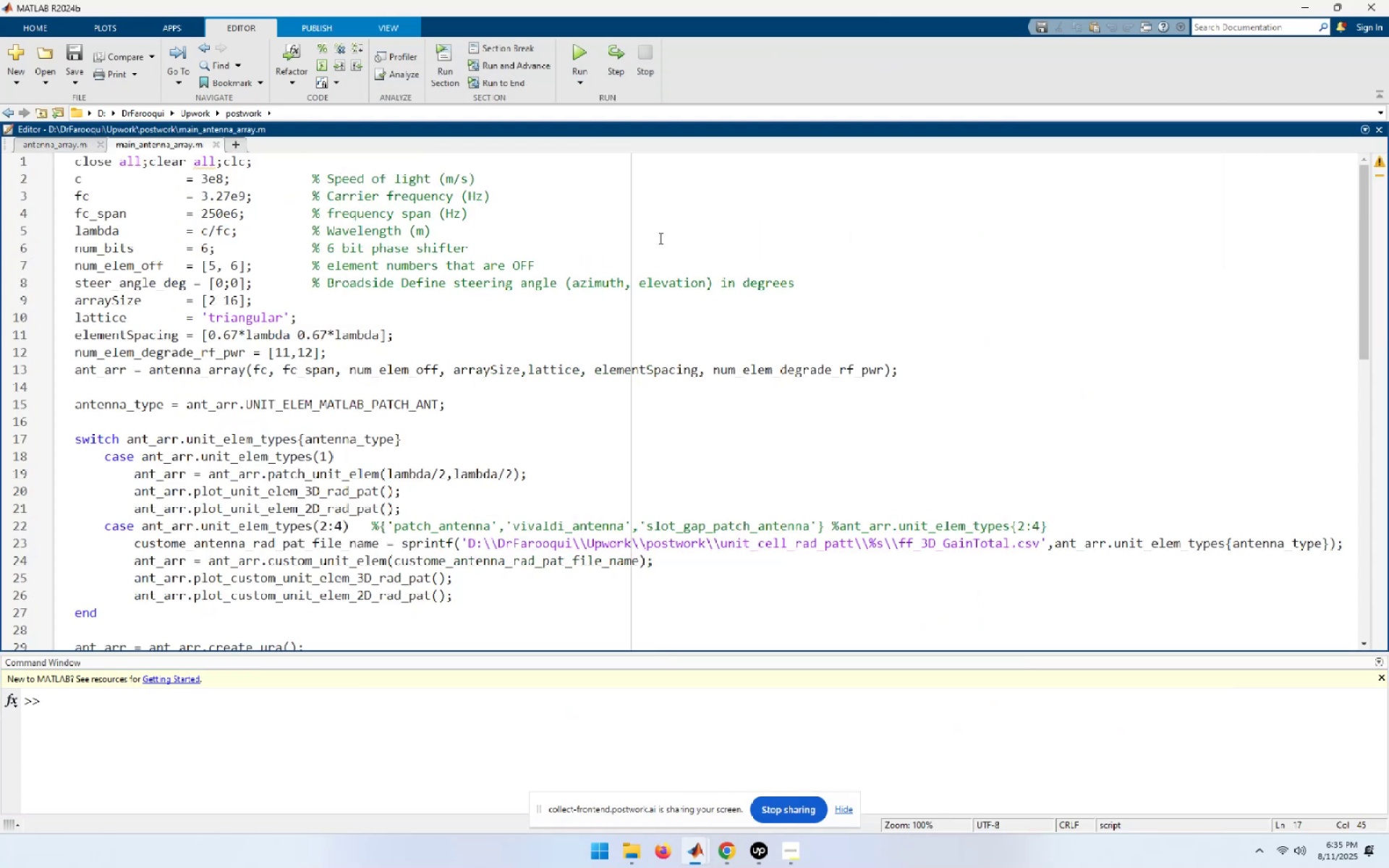 
left_click([675, 215])
 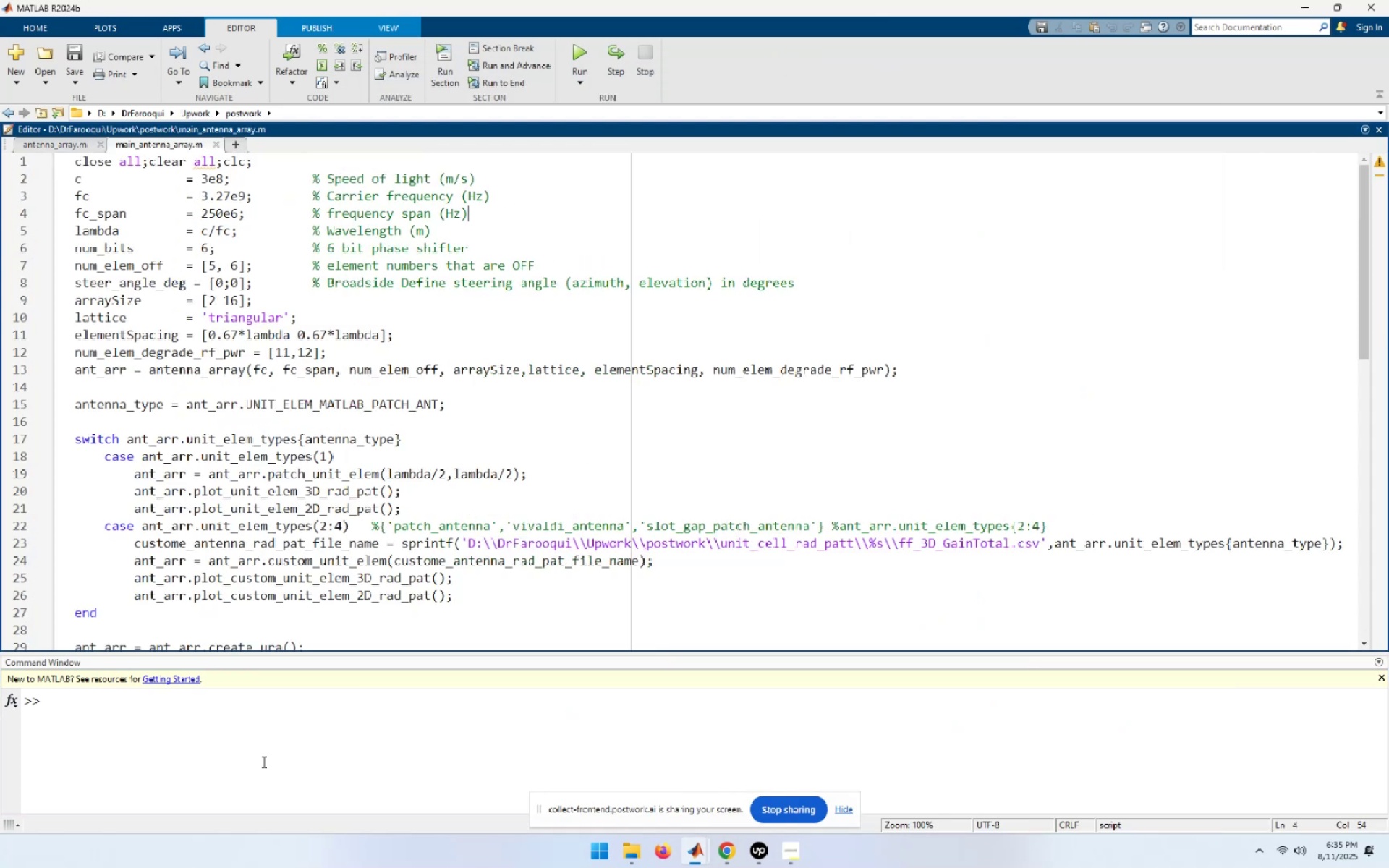 
left_click([258, 754])
 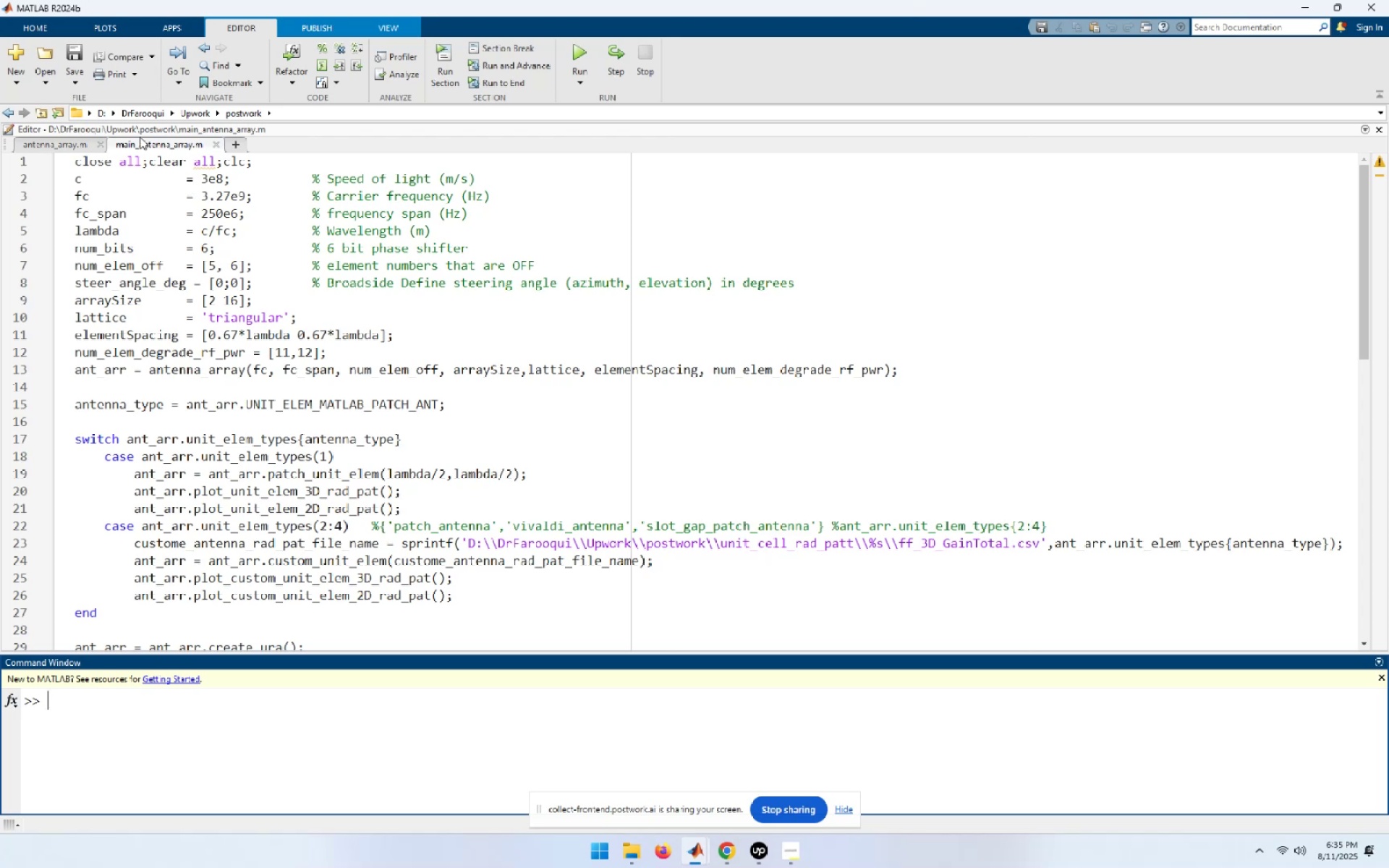 
left_click([109, 30])
 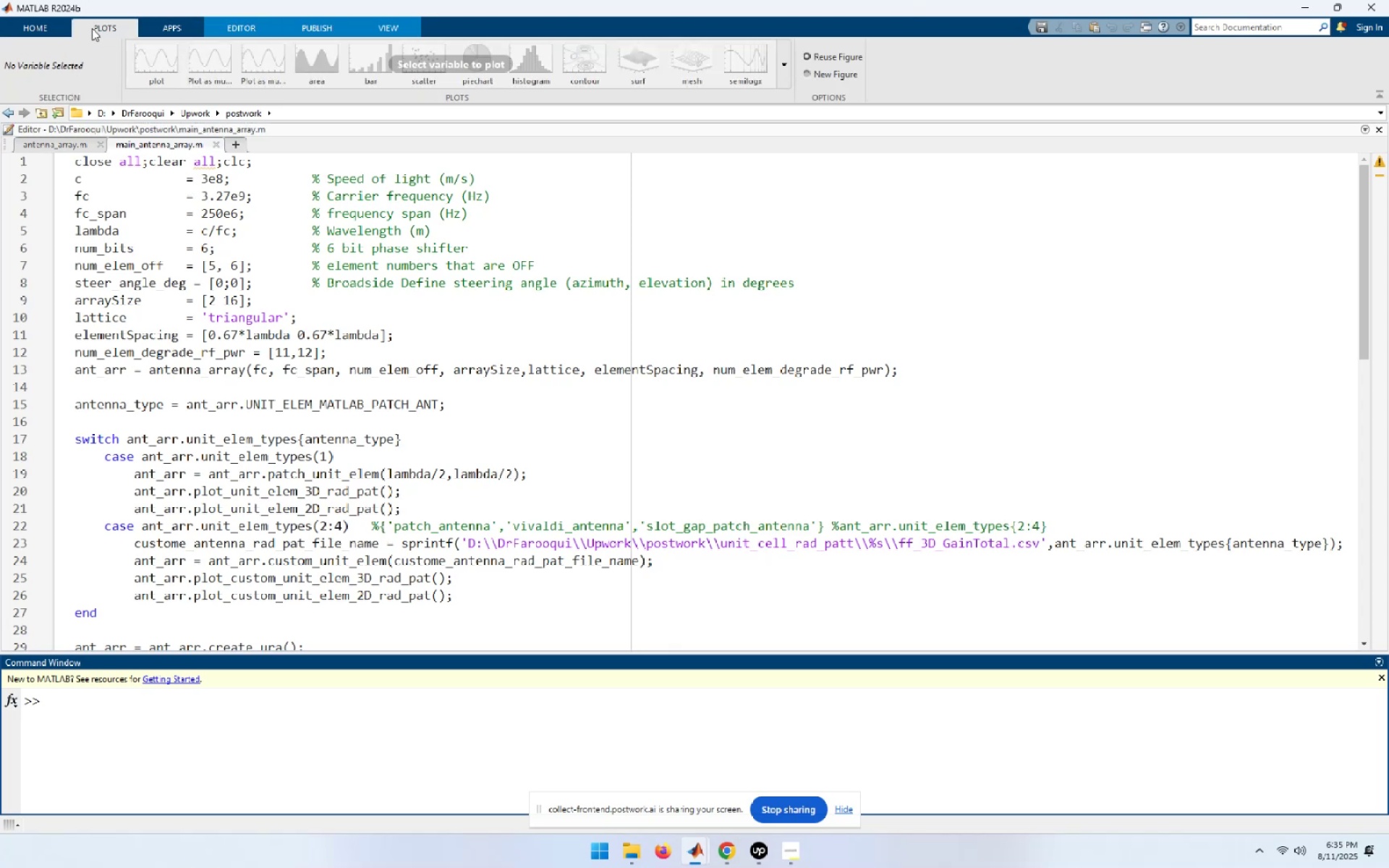 
left_click([52, 25])
 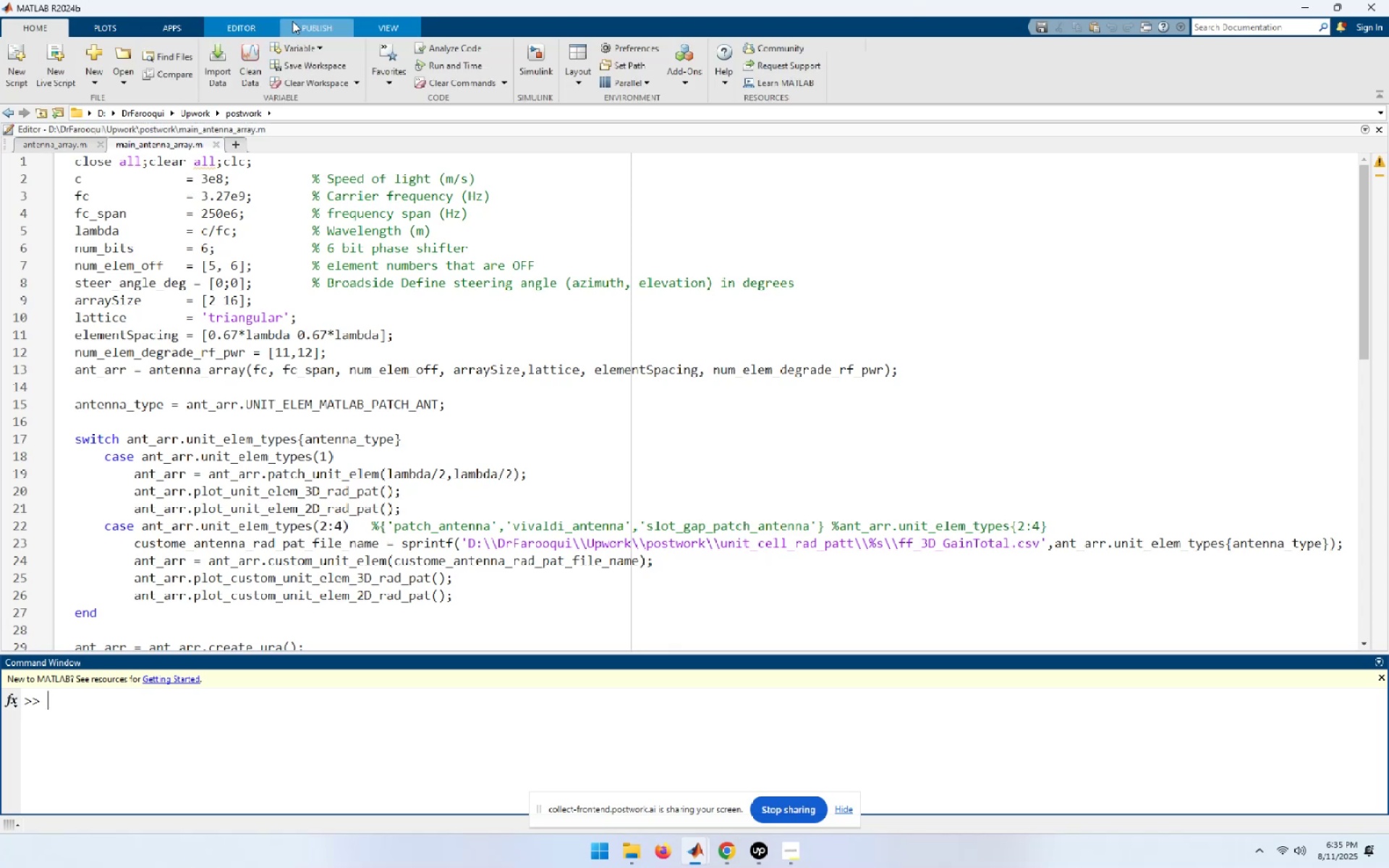 
left_click([152, 23])
 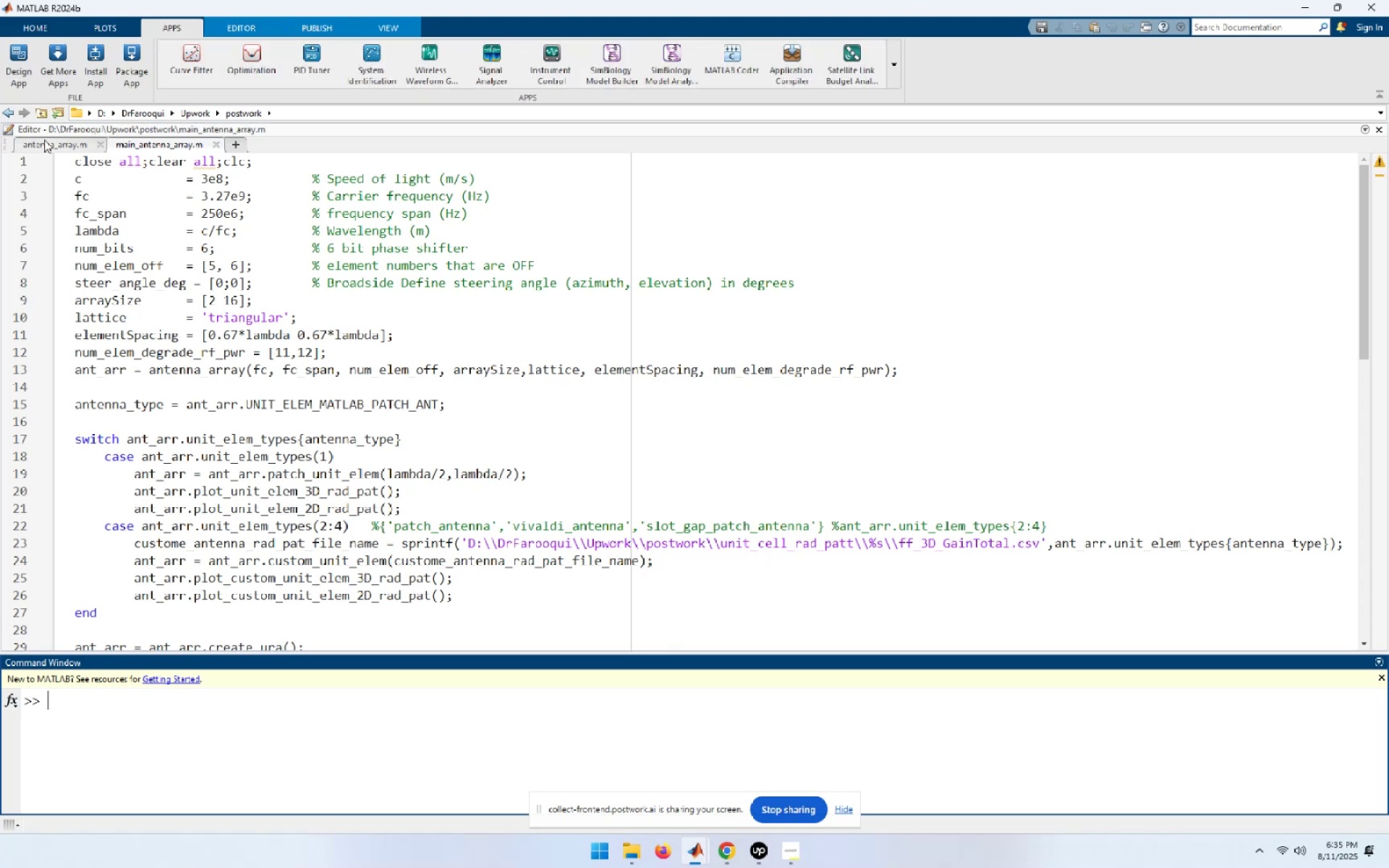 
left_click([20, 51])
 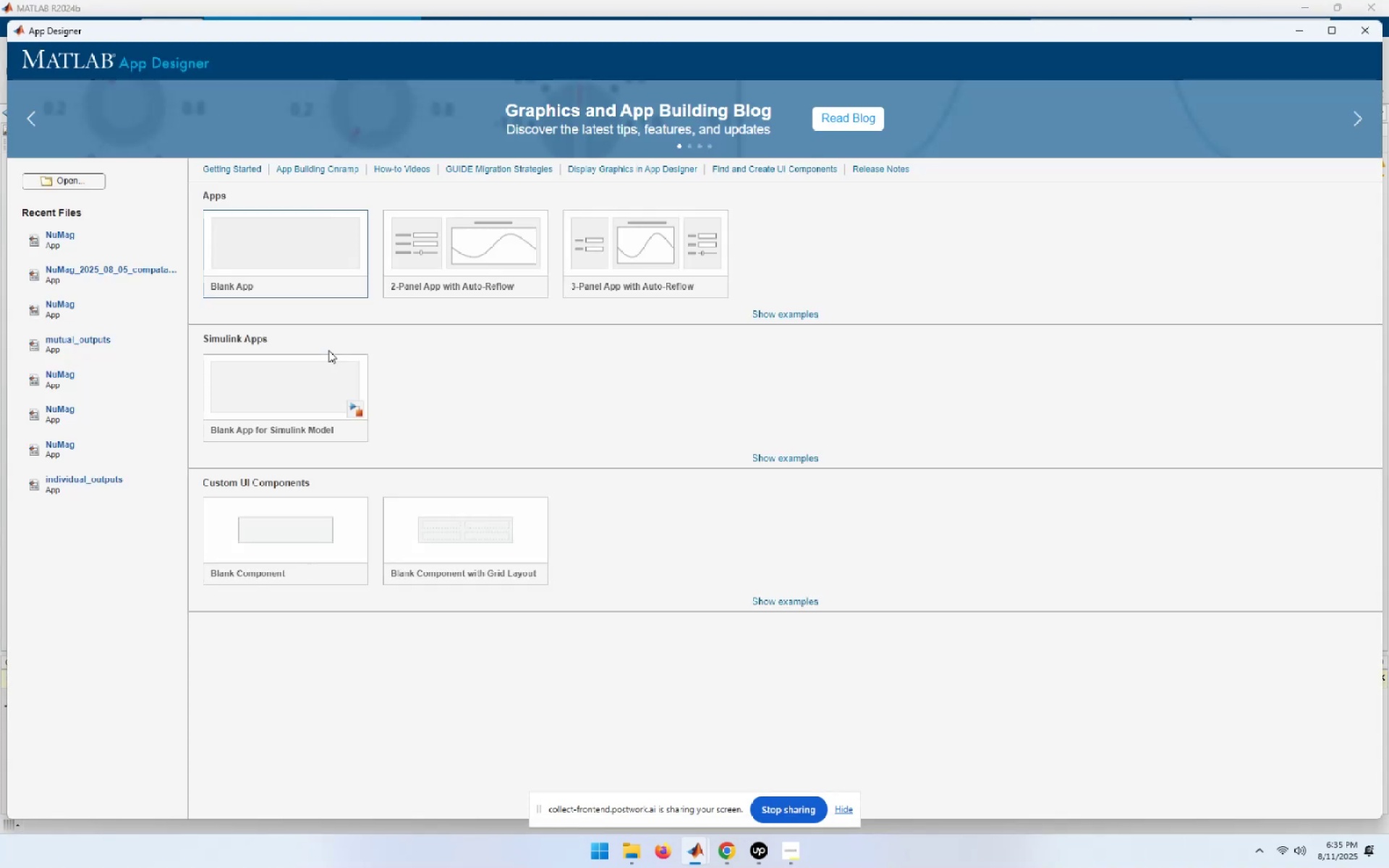 
wait(7.4)
 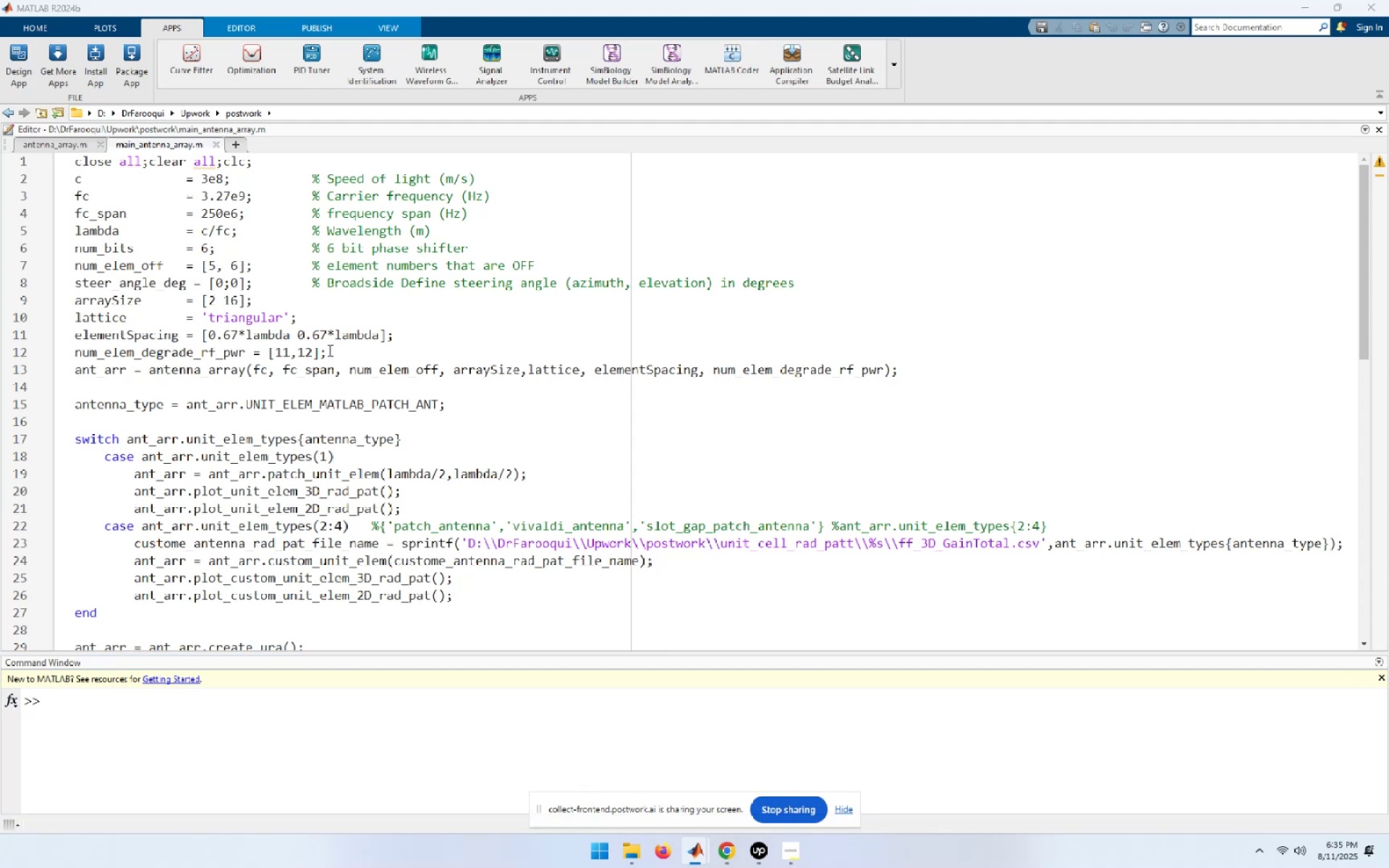 
left_click([308, 239])
 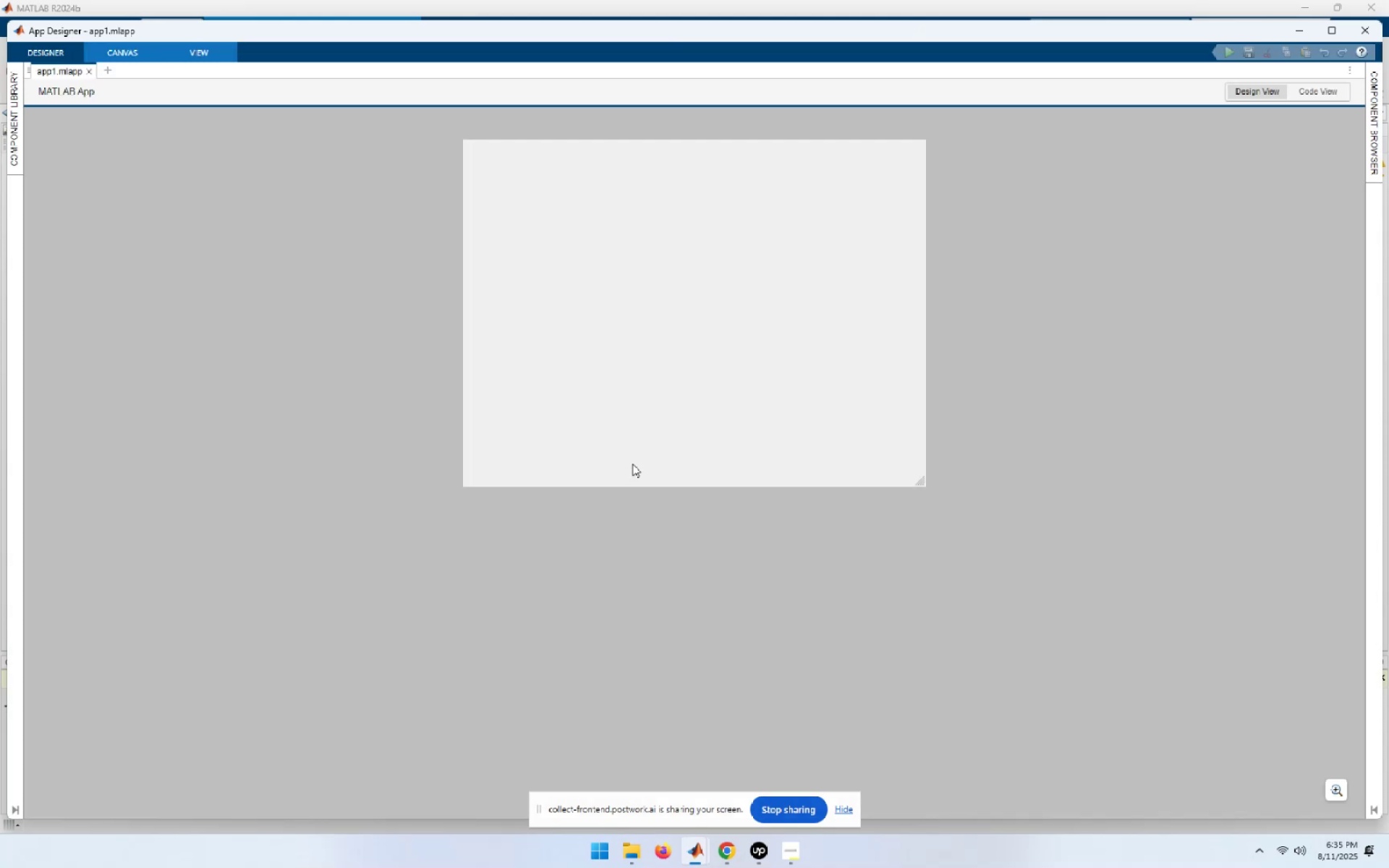 
wait(10.27)
 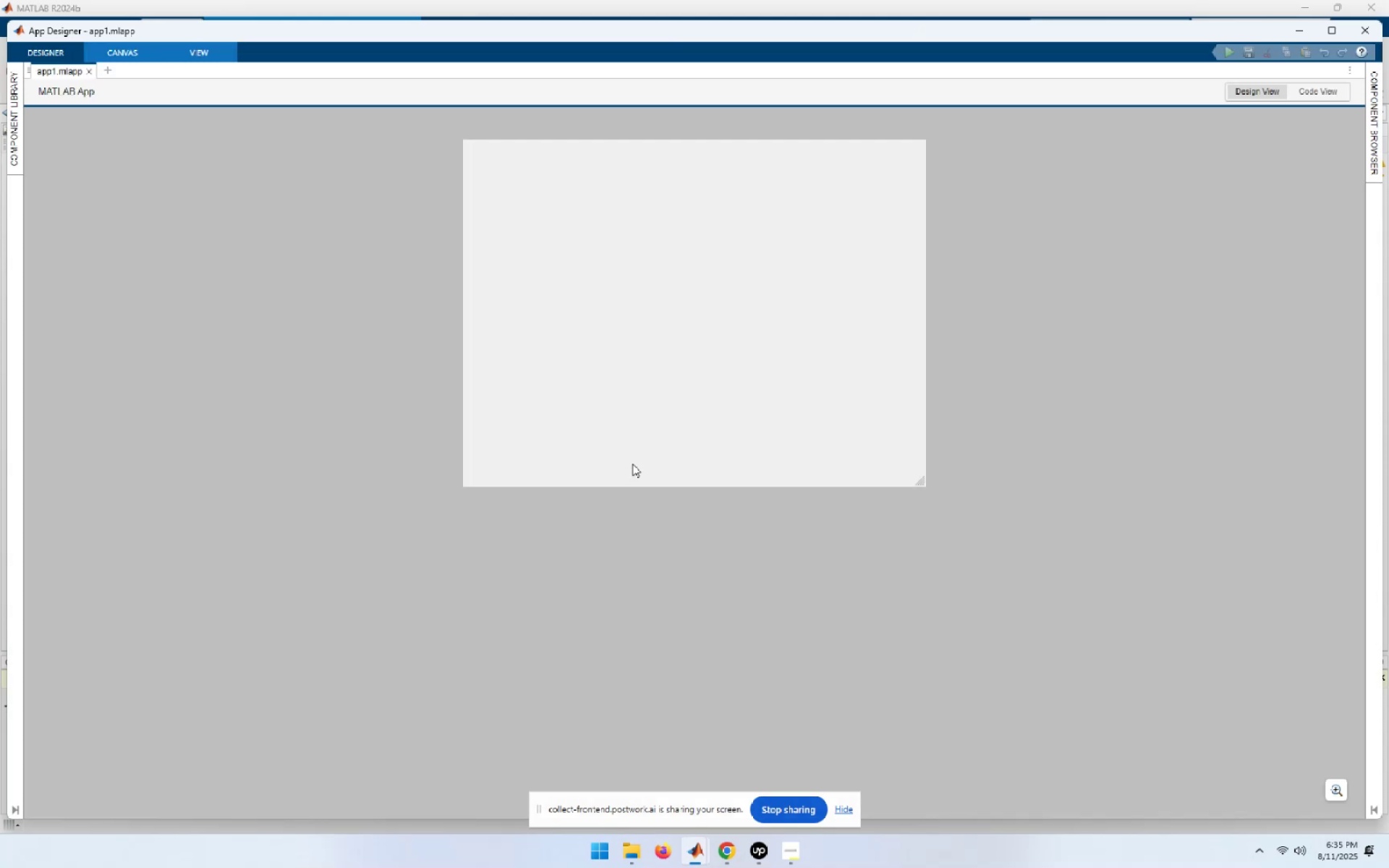 
mouse_move([659, 843])
 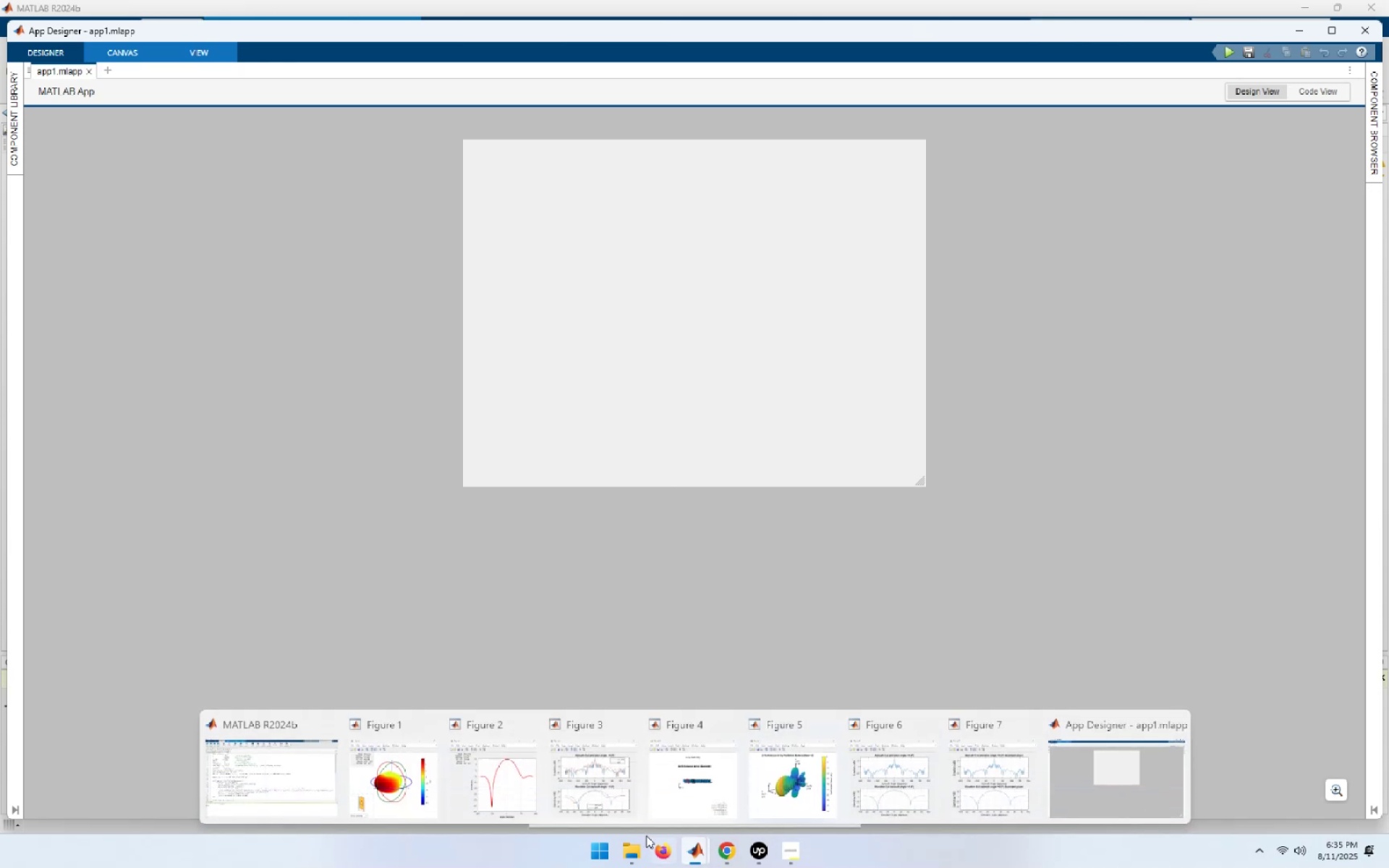 
mouse_move([285, 727])
 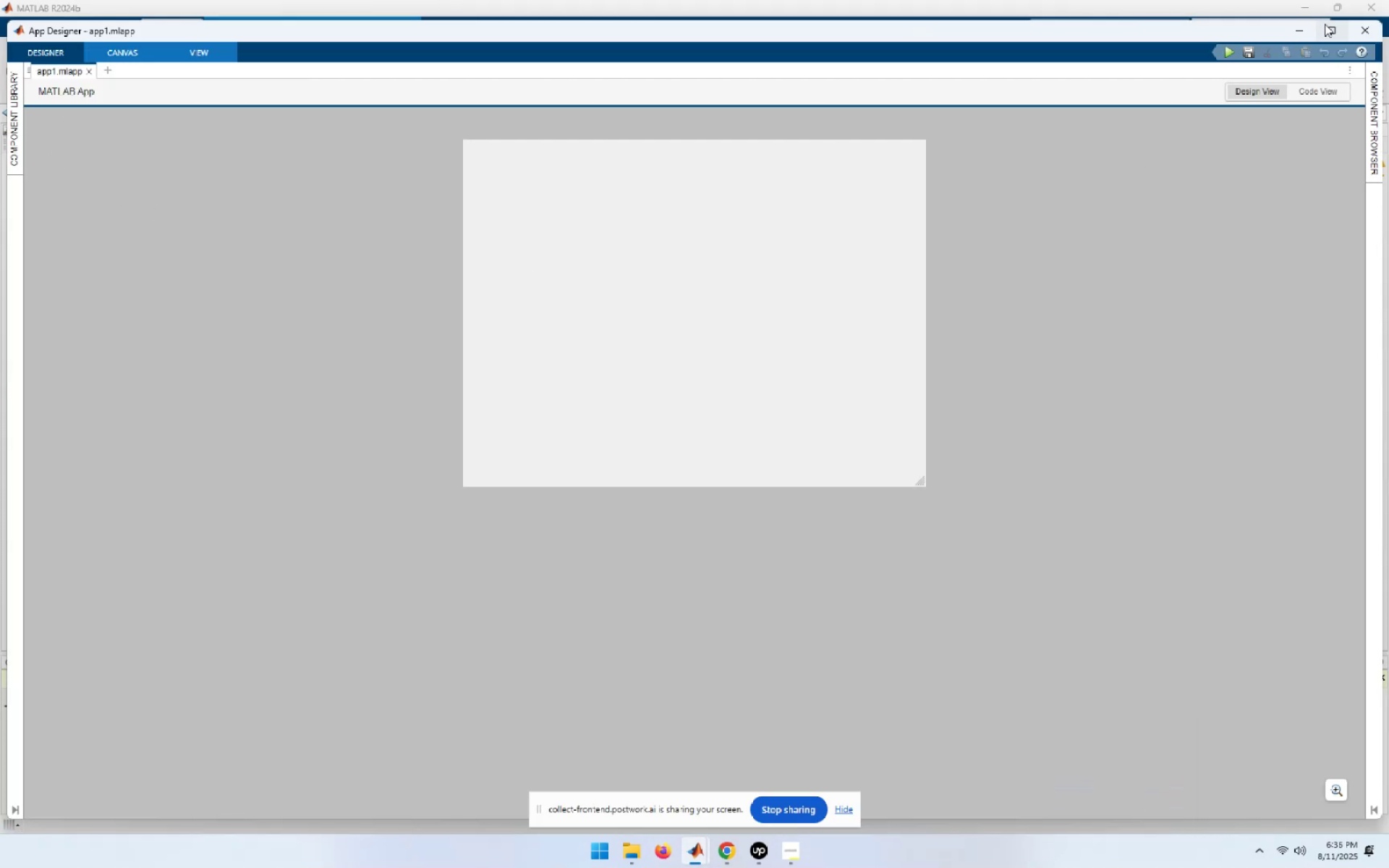 
wait(7.06)
 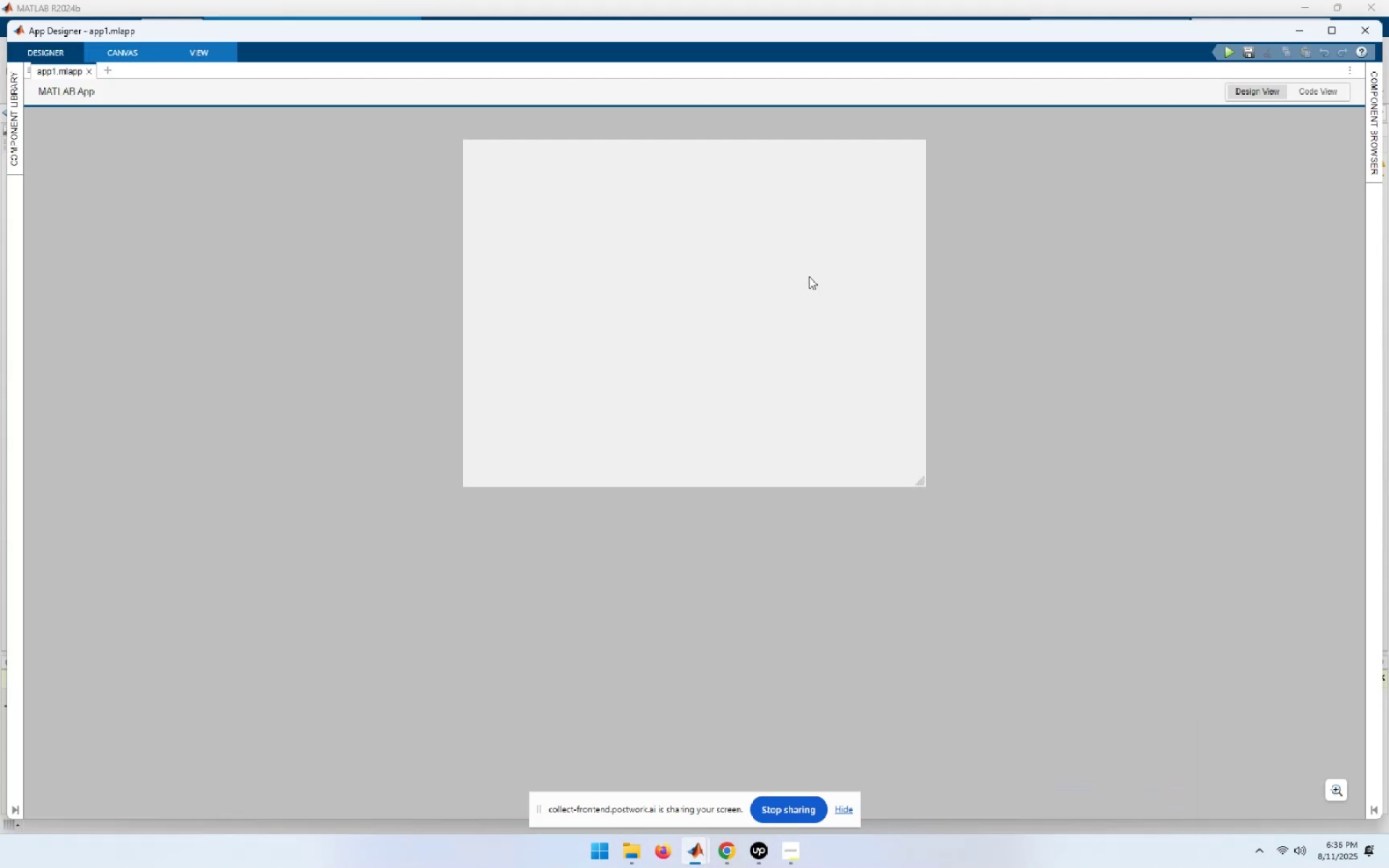 
left_click([5, 108])
 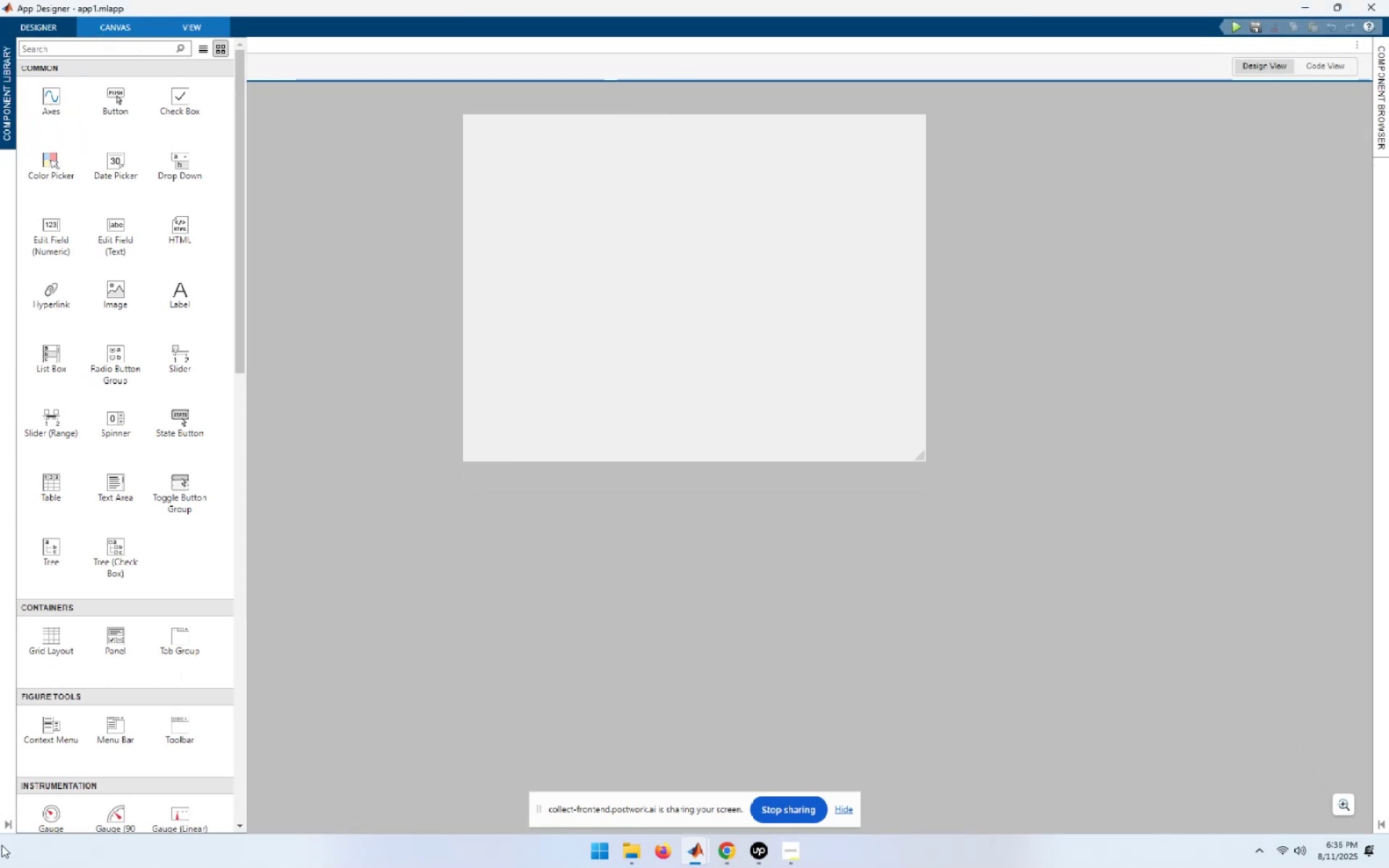 
left_click([12, 825])
 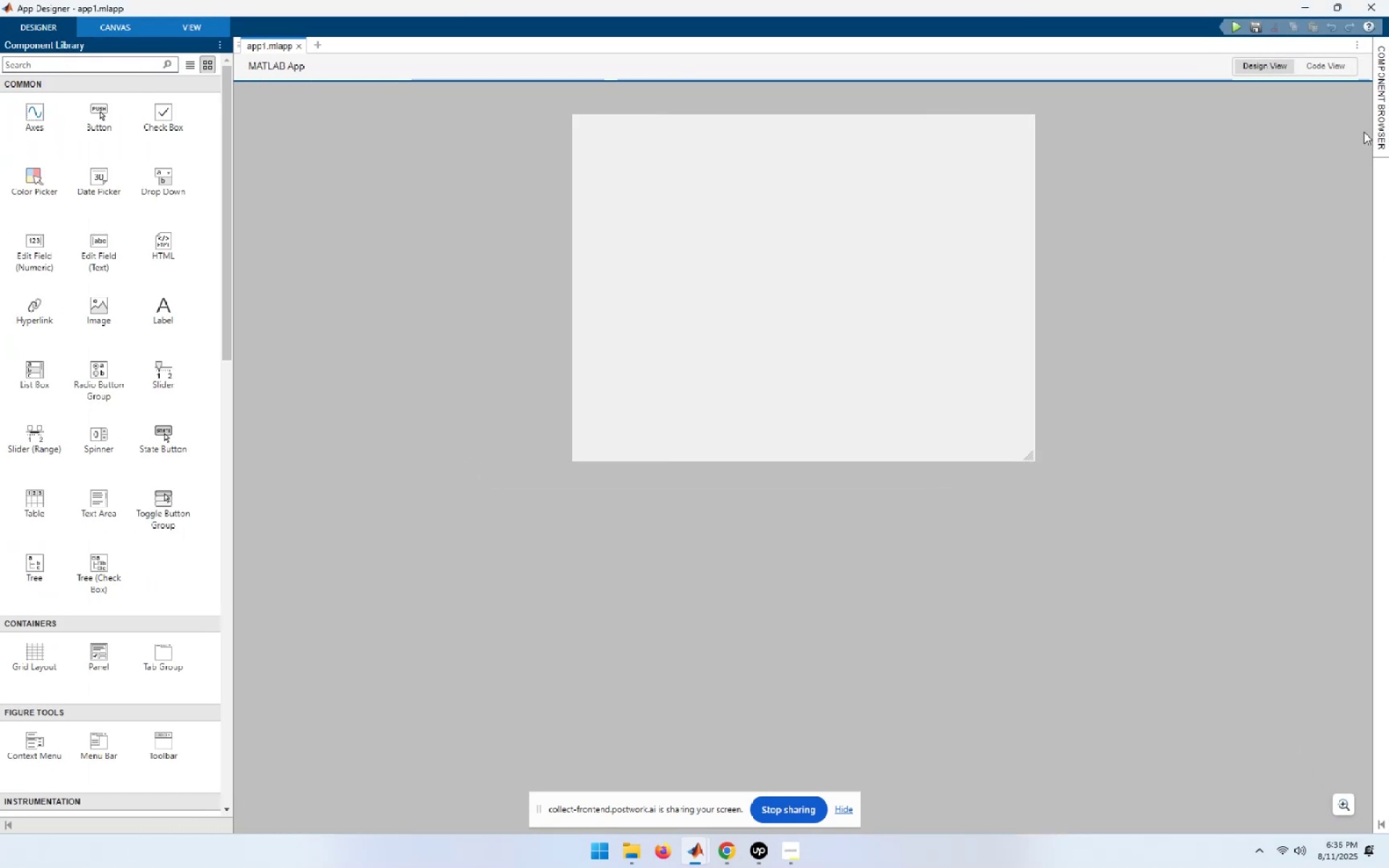 
left_click([1383, 125])
 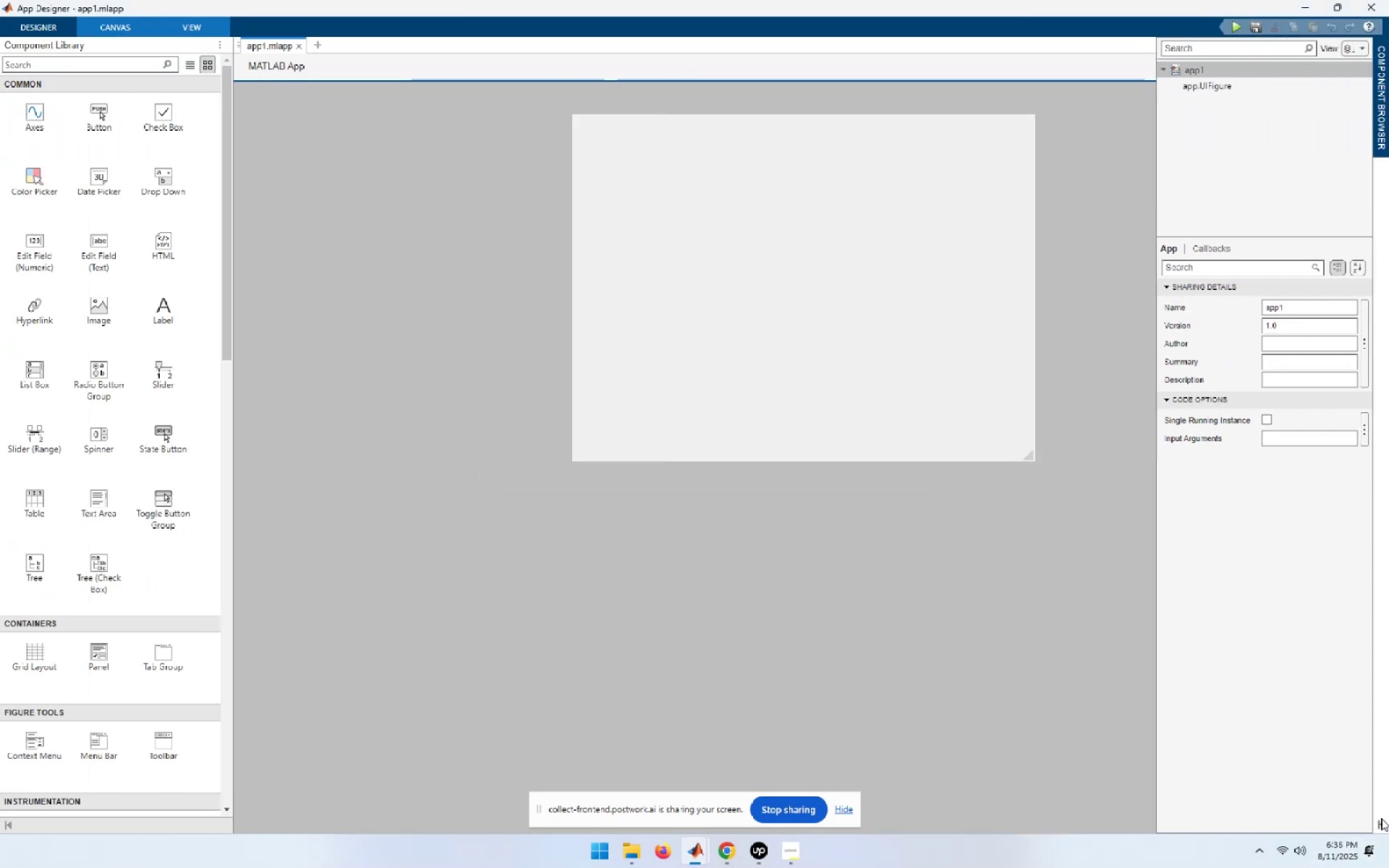 
left_click([1381, 822])
 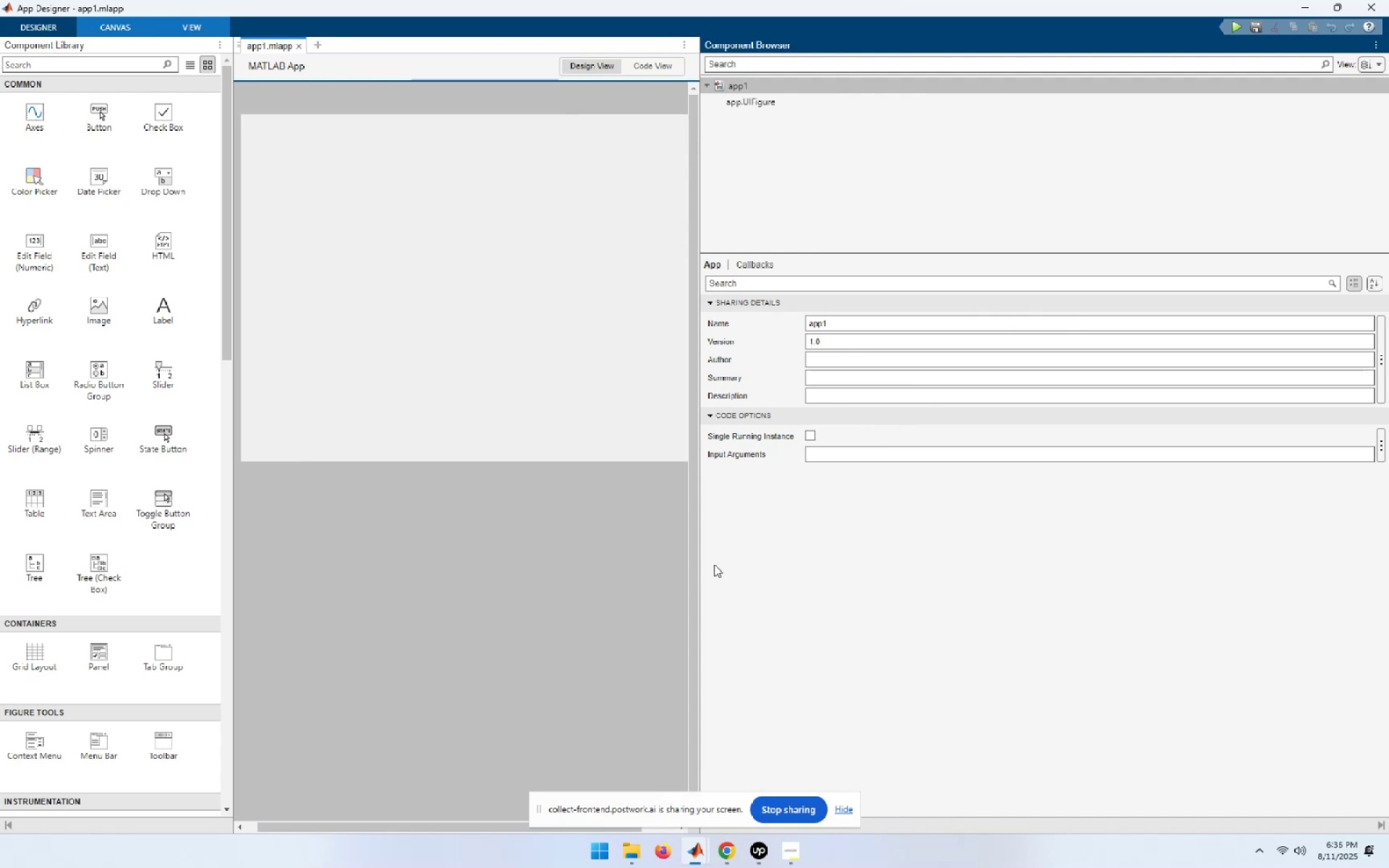 
left_click_drag(start_coordinate=[698, 565], to_coordinate=[1082, 578])
 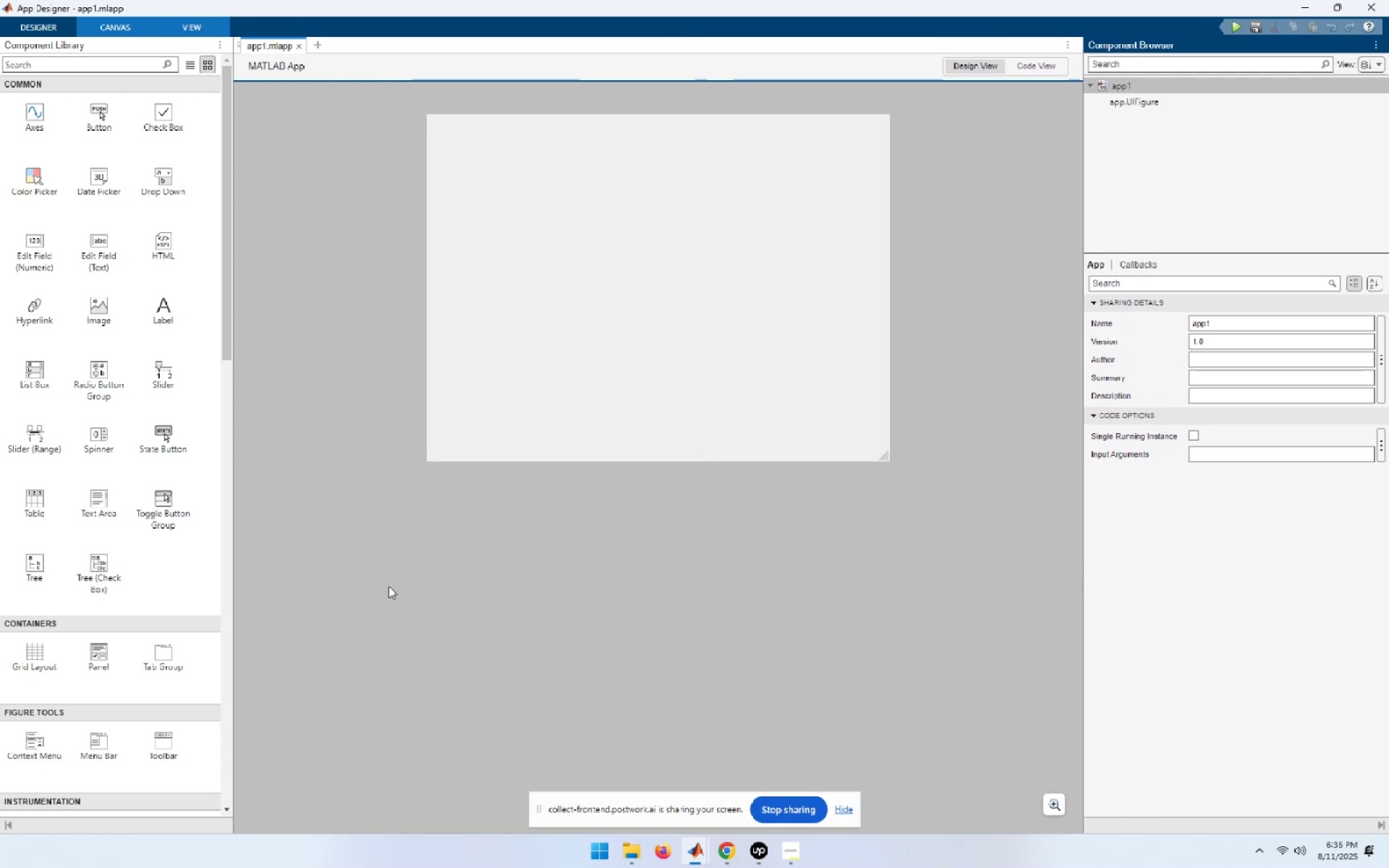 
mouse_move([4, 218])
 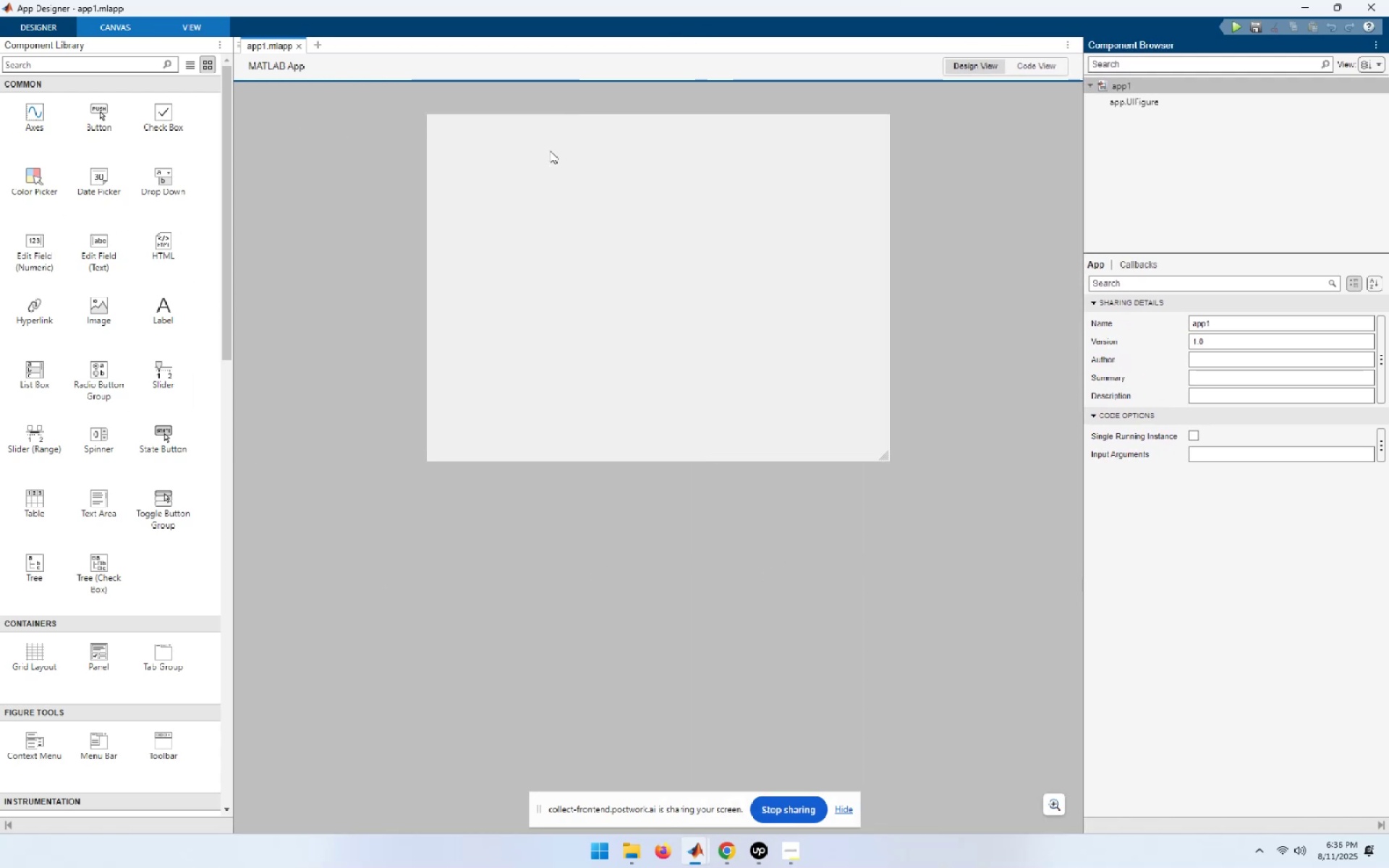 
wait(8.11)
 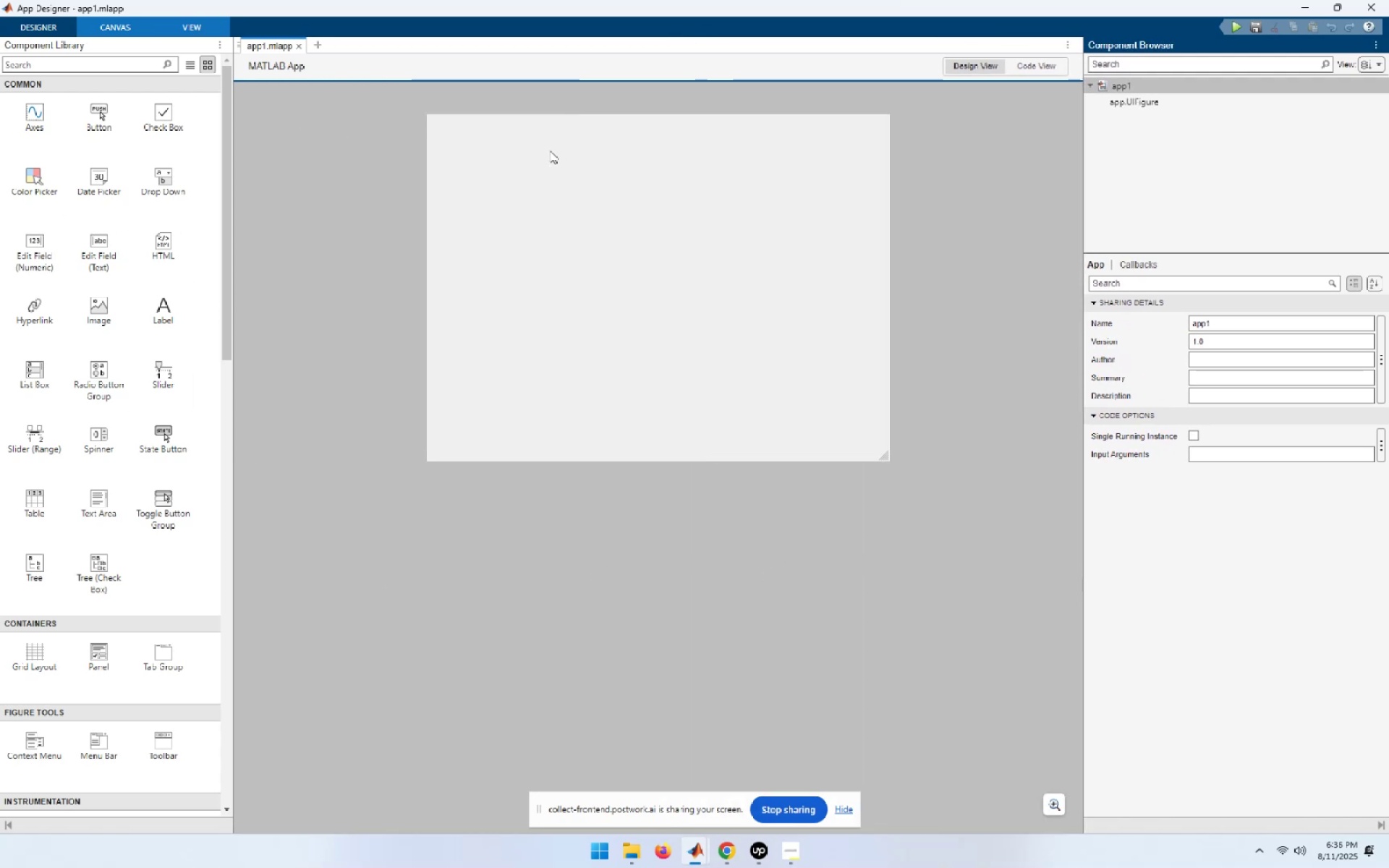 
left_click_drag(start_coordinate=[224, 299], to_coordinate=[228, 240])
 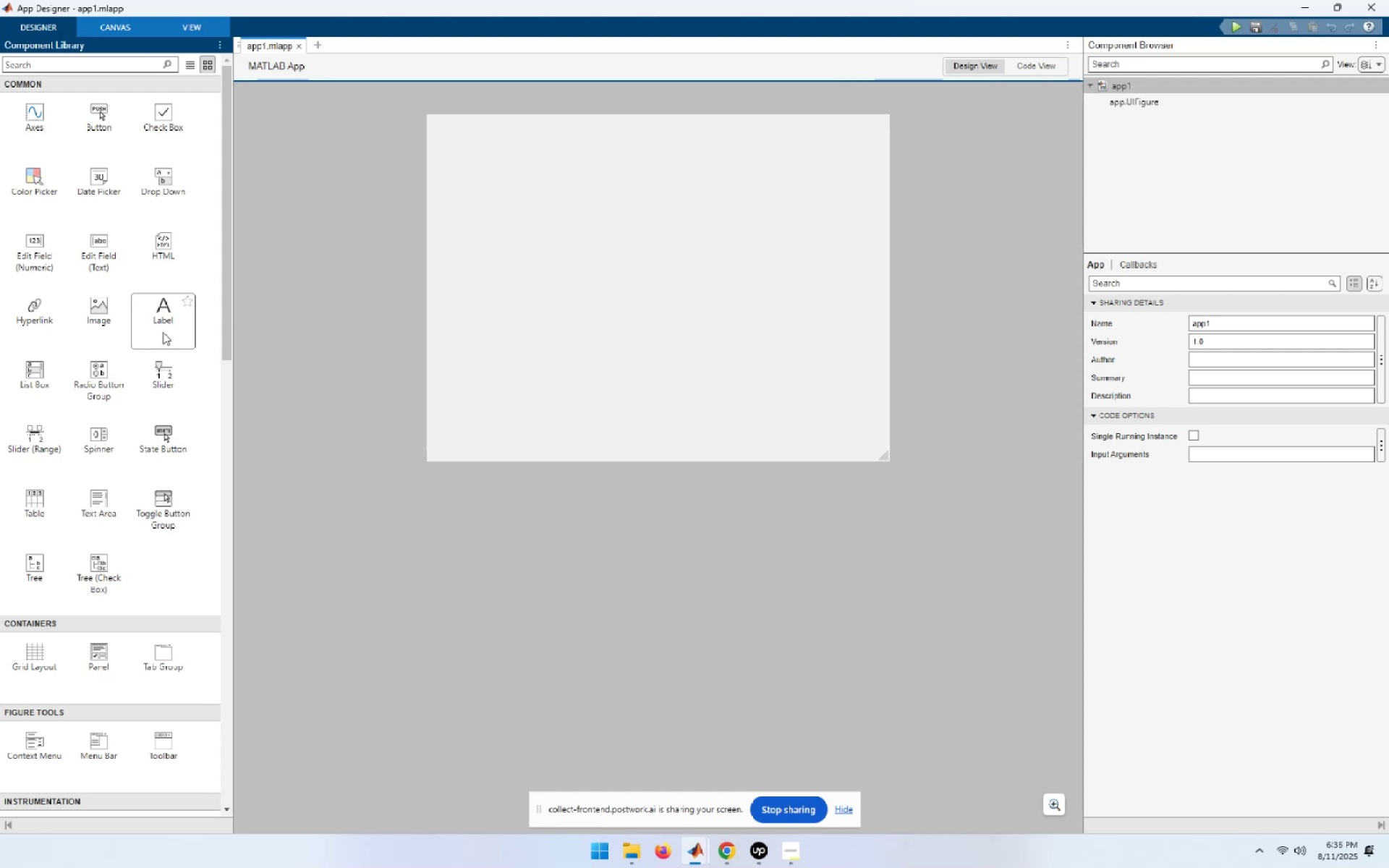 
wait(8.3)
 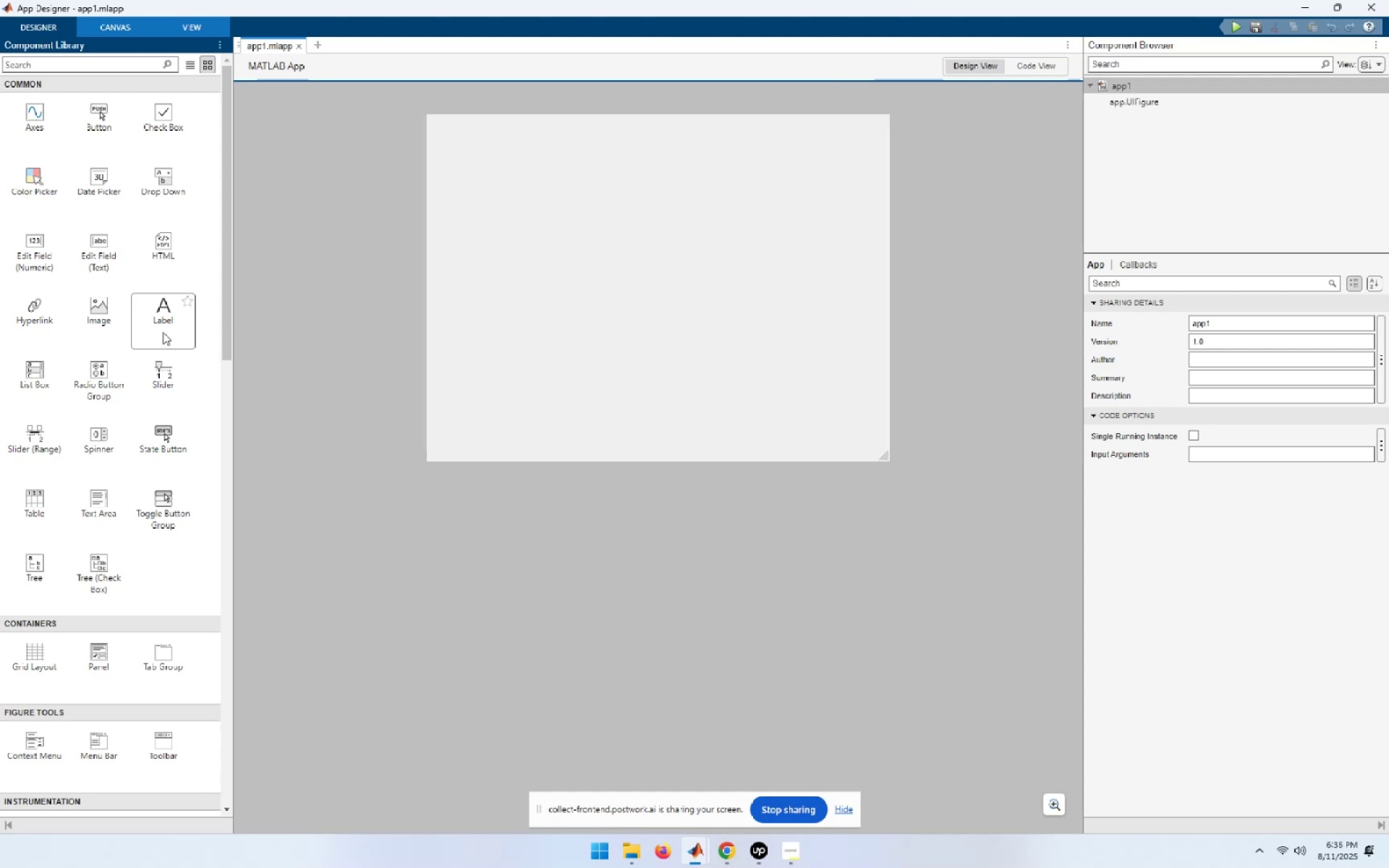 
left_click_drag(start_coordinate=[225, 353], to_coordinate=[235, 468])
 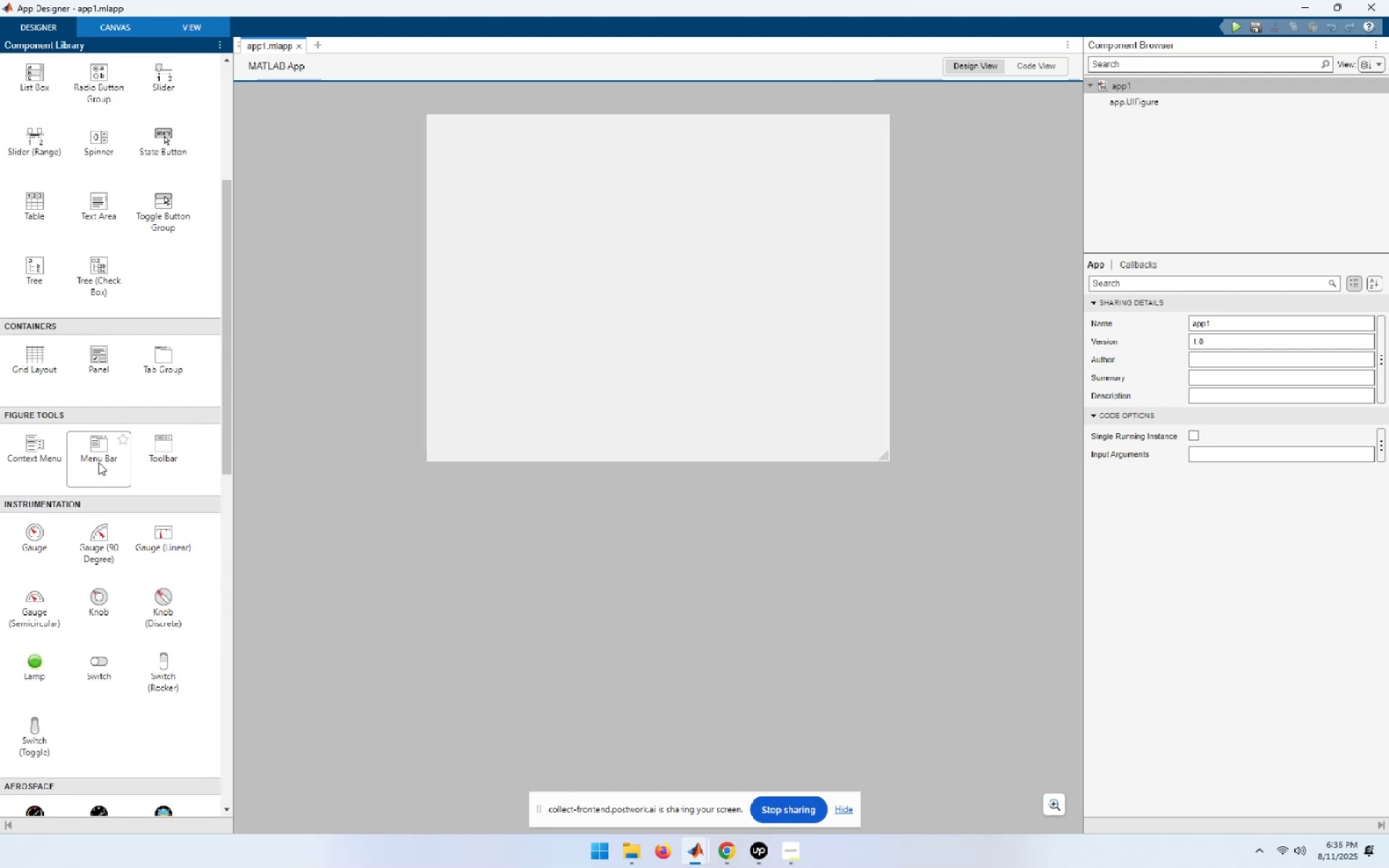 
left_click_drag(start_coordinate=[94, 455], to_coordinate=[457, 122])
 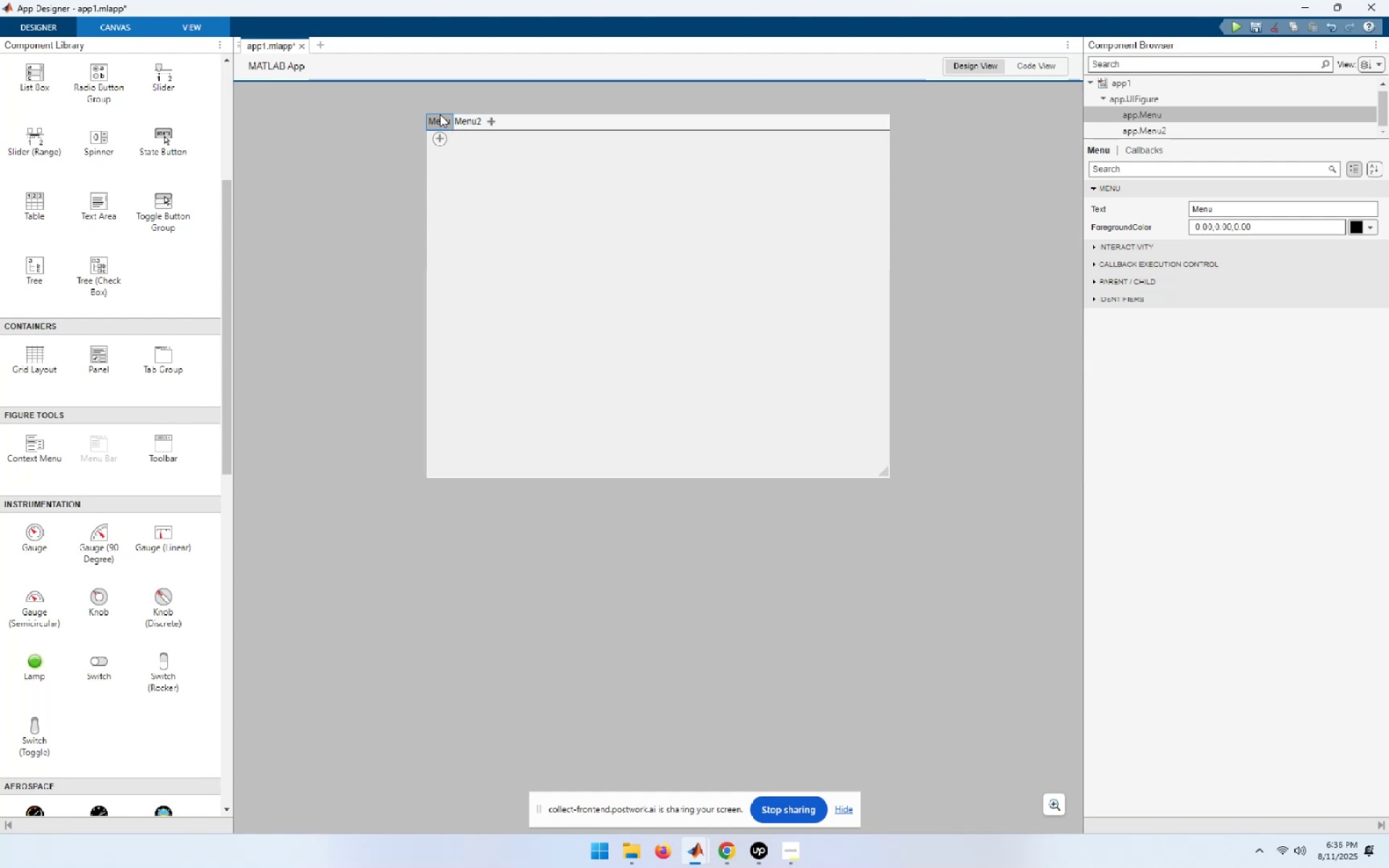 
double_click([441, 122])
 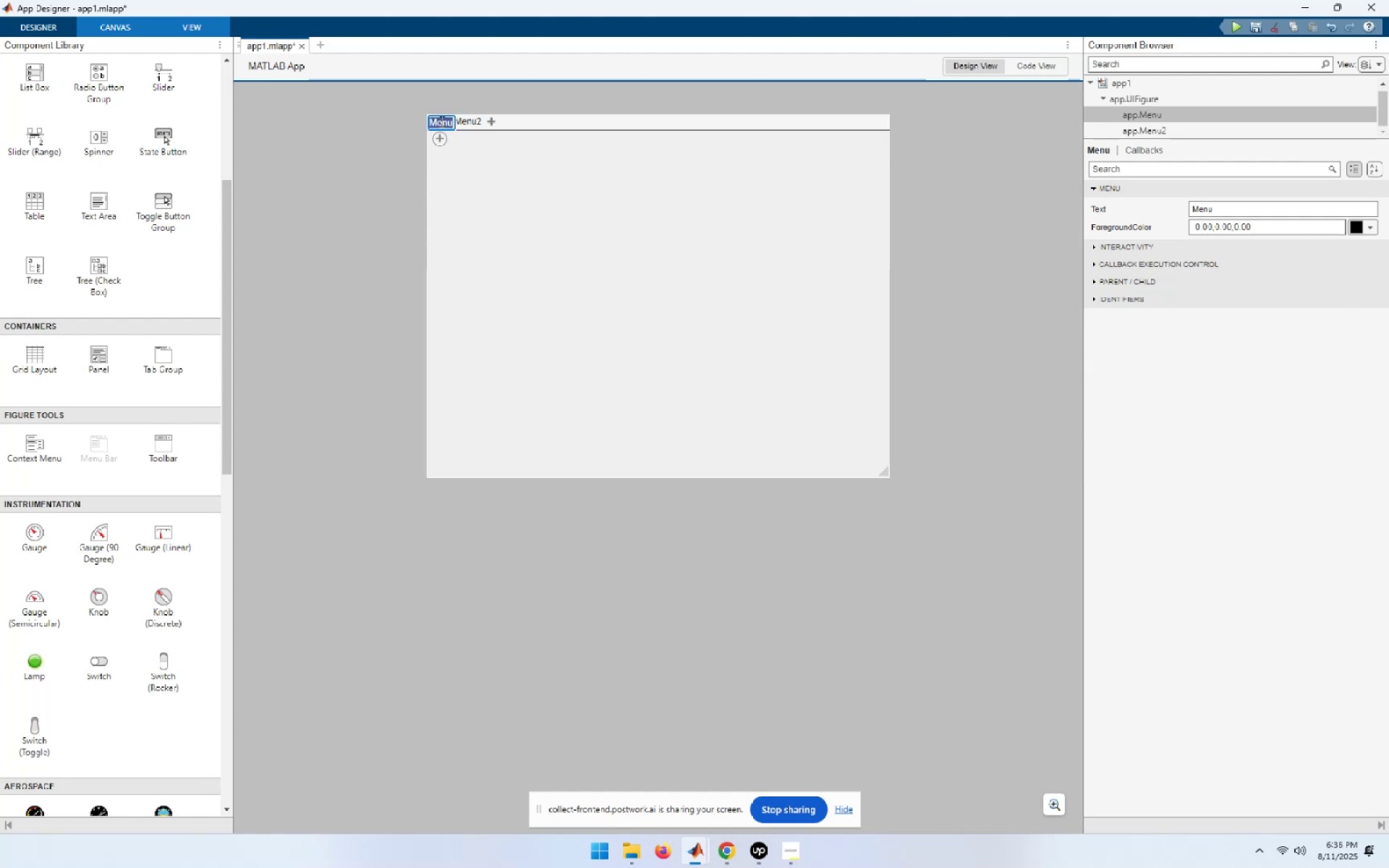 
type(File)
key(Backspace)
key(Backspace)
key(Backspace)
key(Backspace)
key(Backspace)
type(File)
 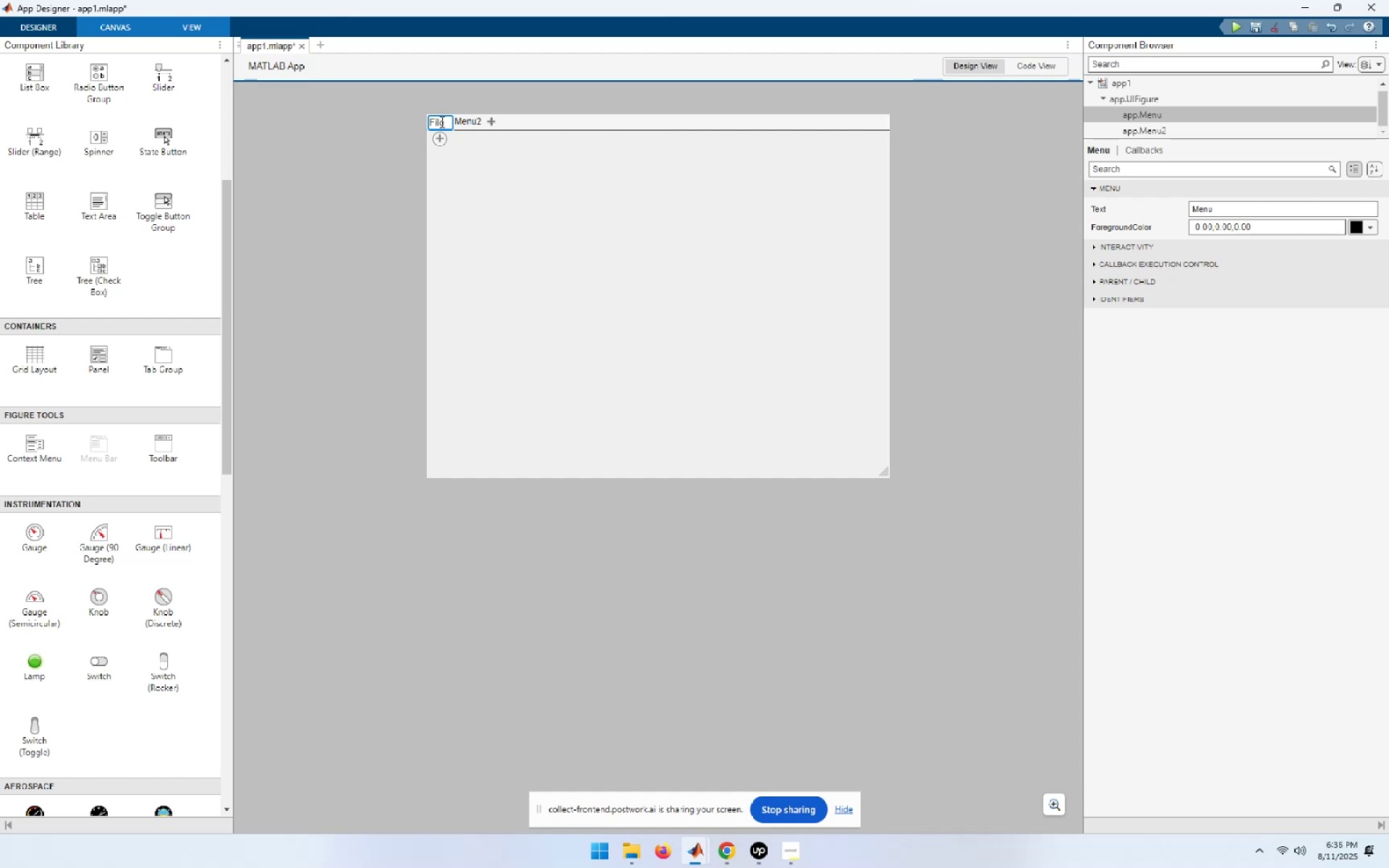 
left_click([470, 122])
 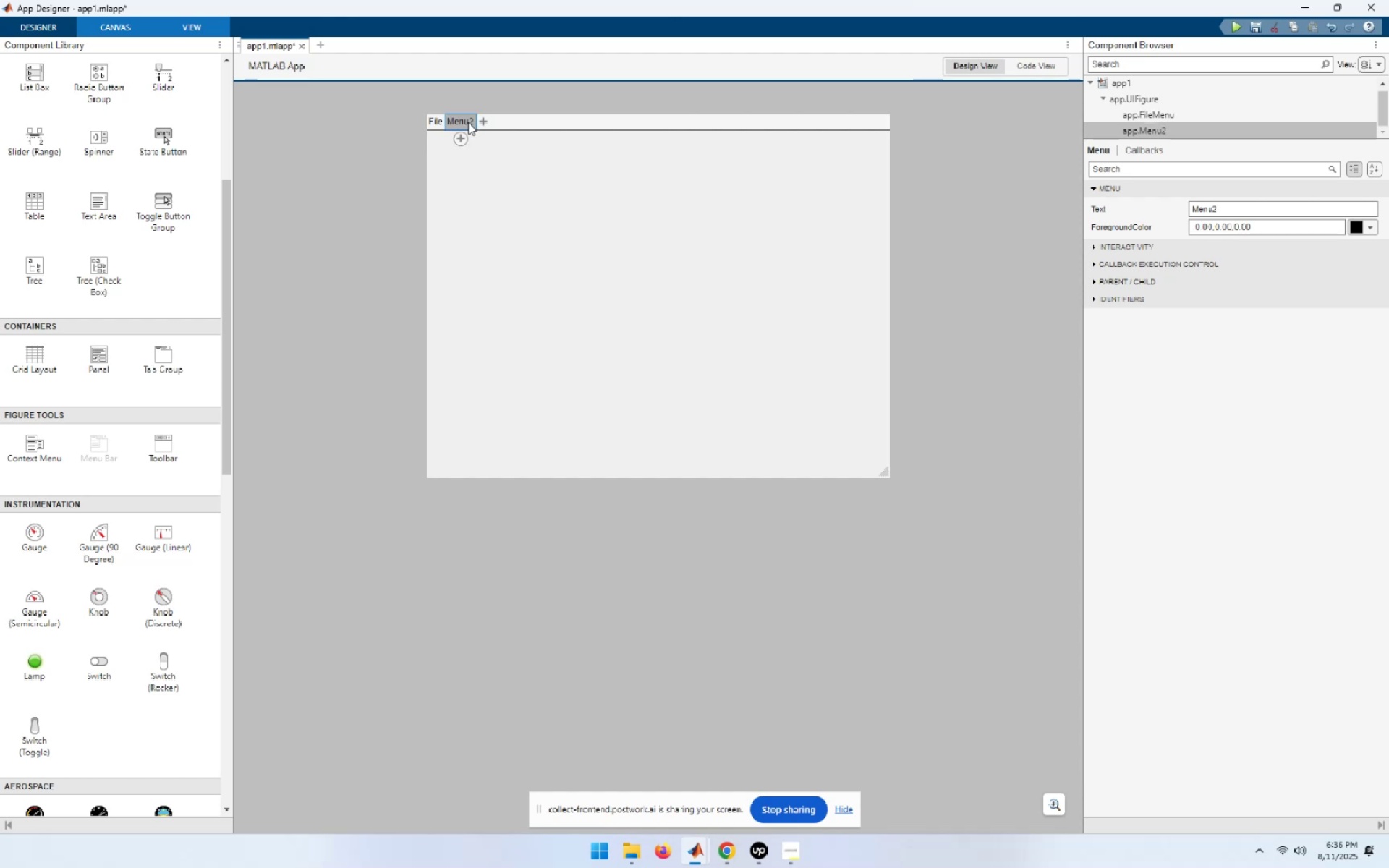 
left_click([468, 122])
 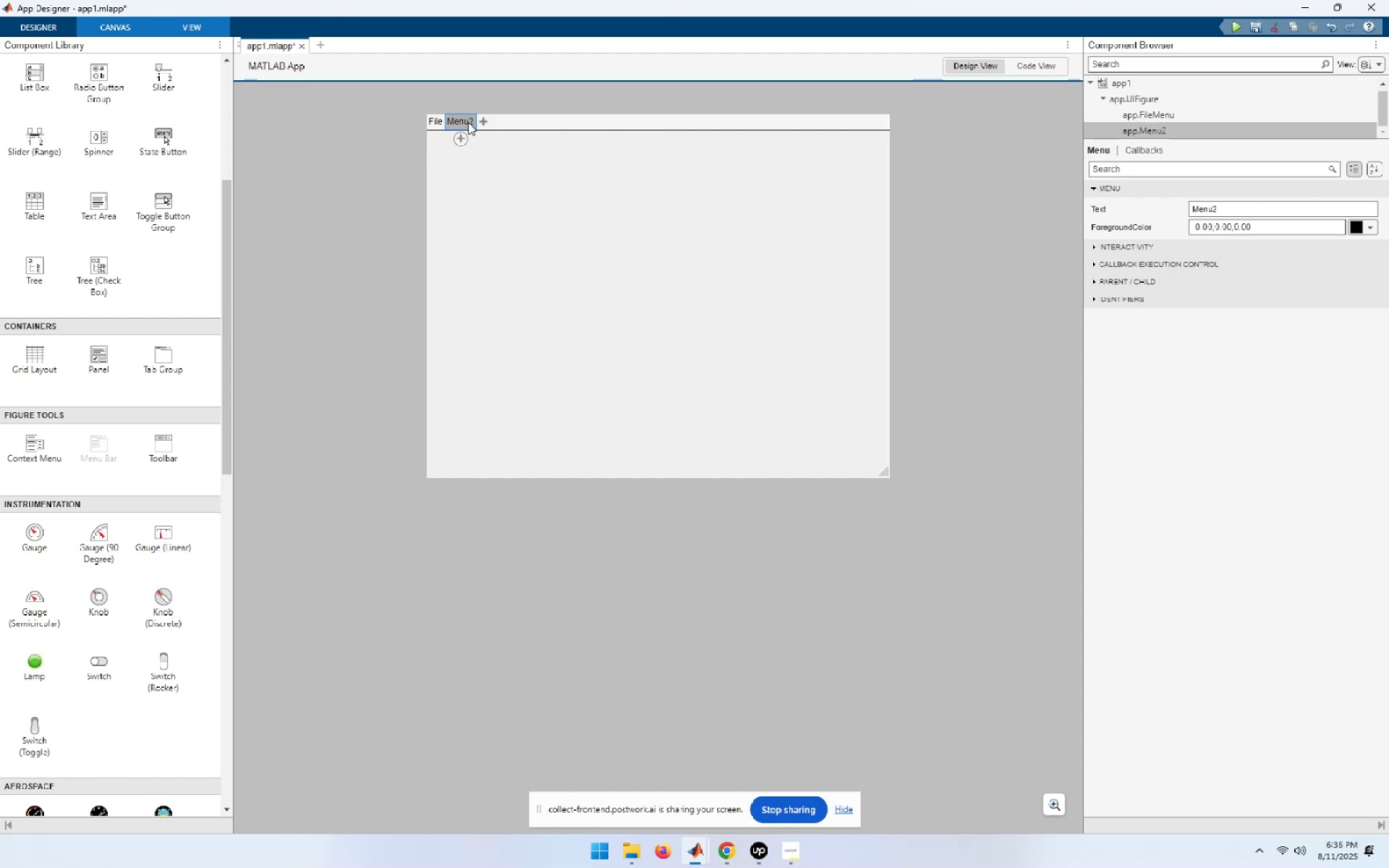 
double_click([468, 122])
 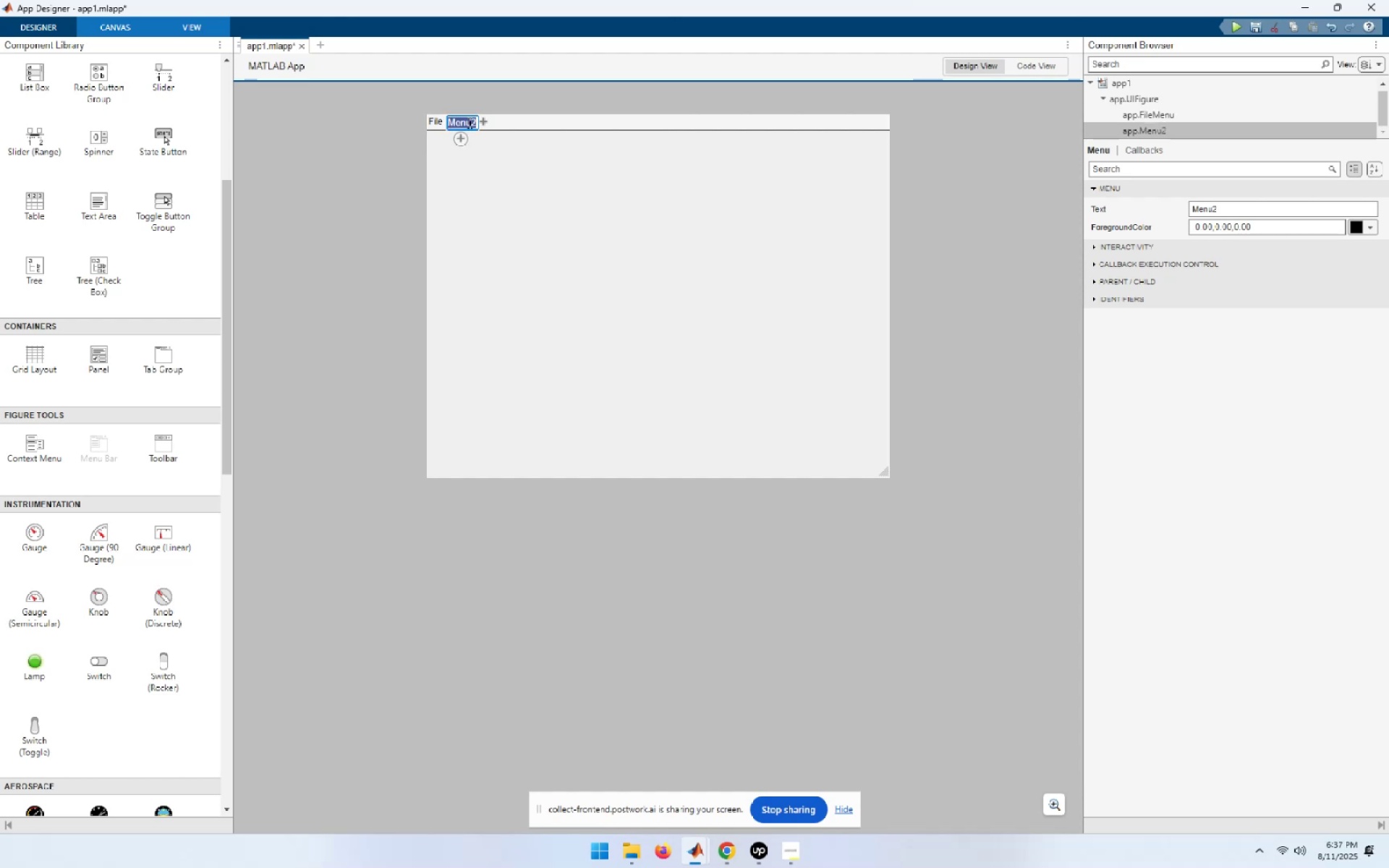 
type(Edit)
 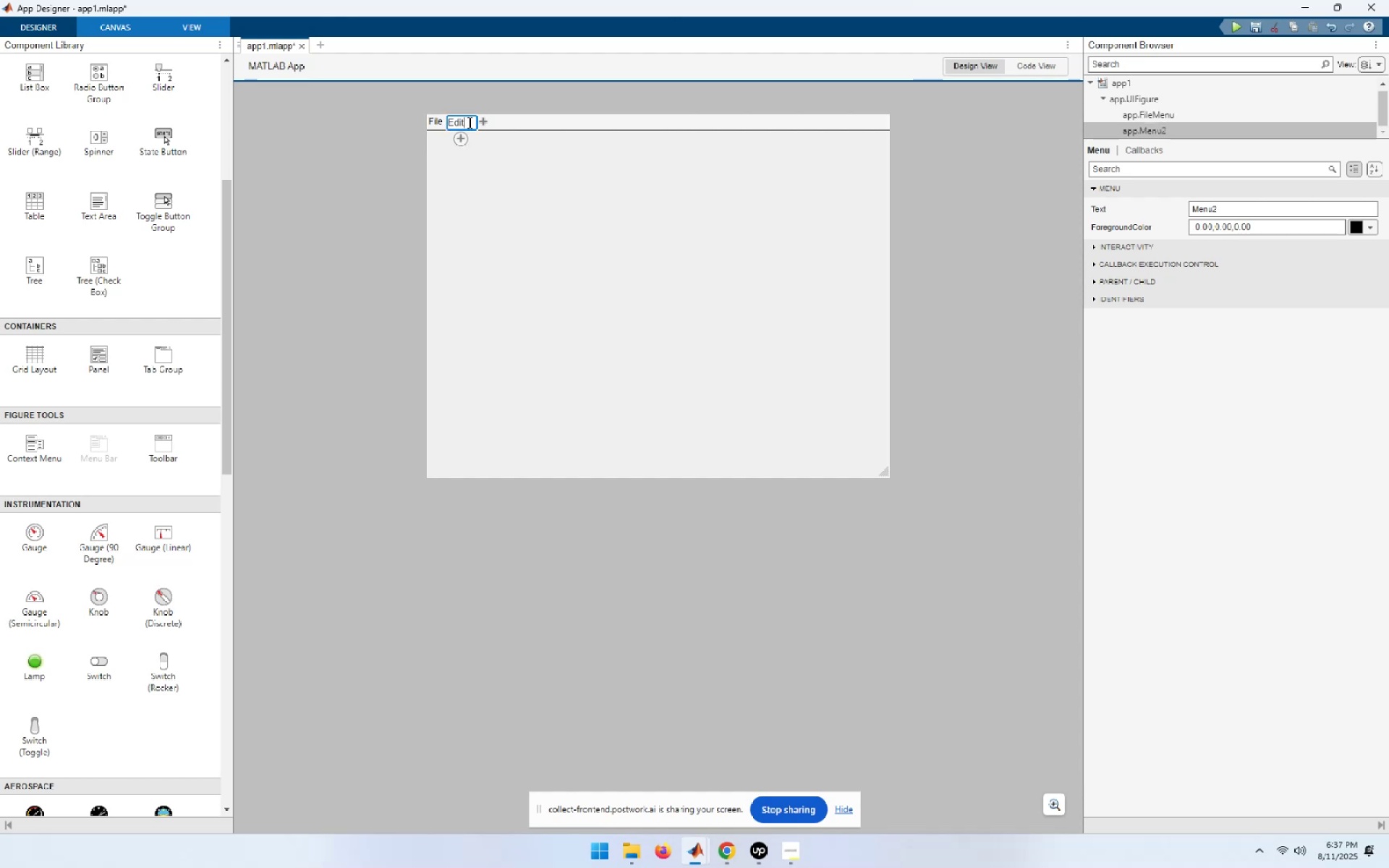 
key(Enter)
 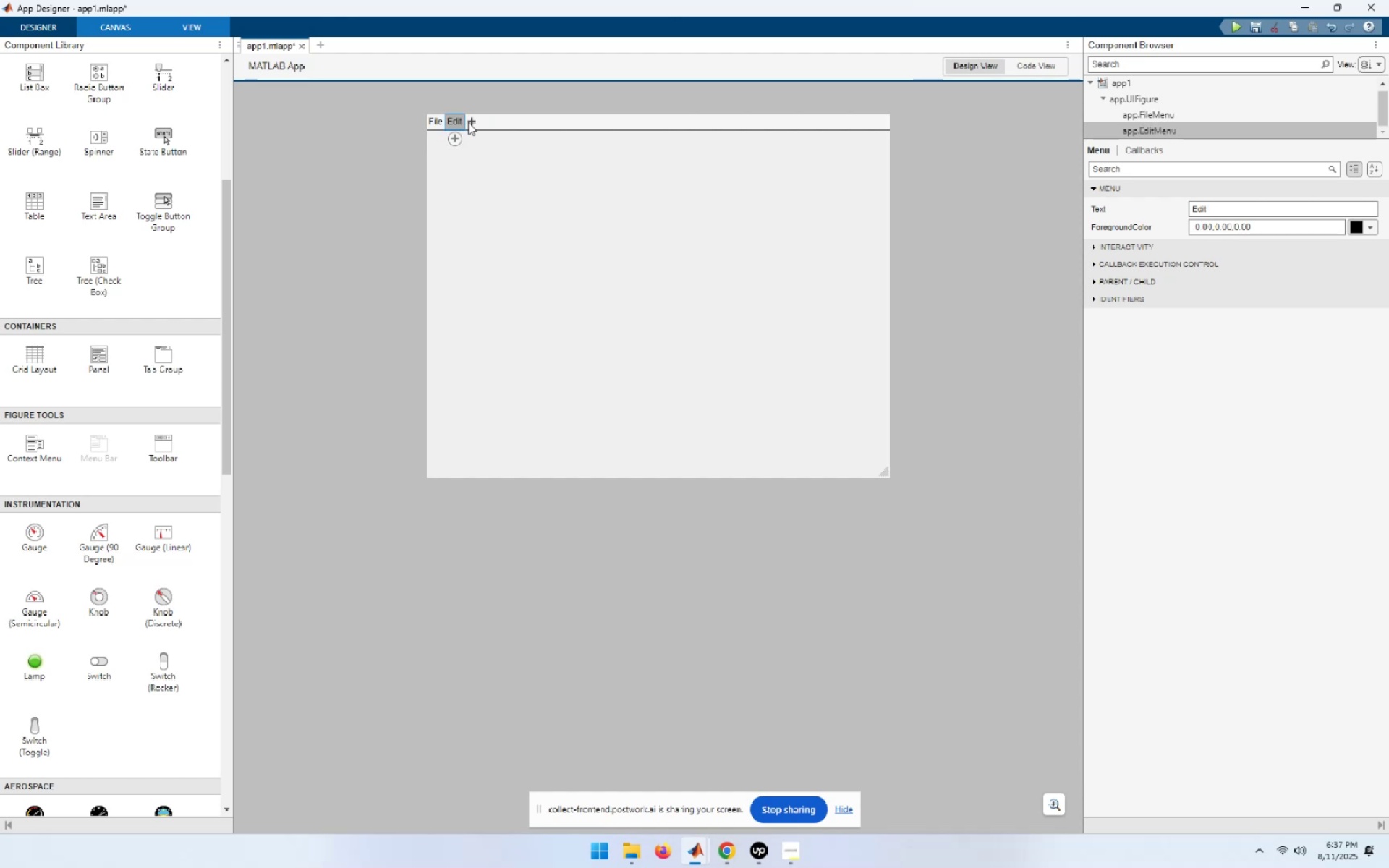 
left_click([468, 122])
 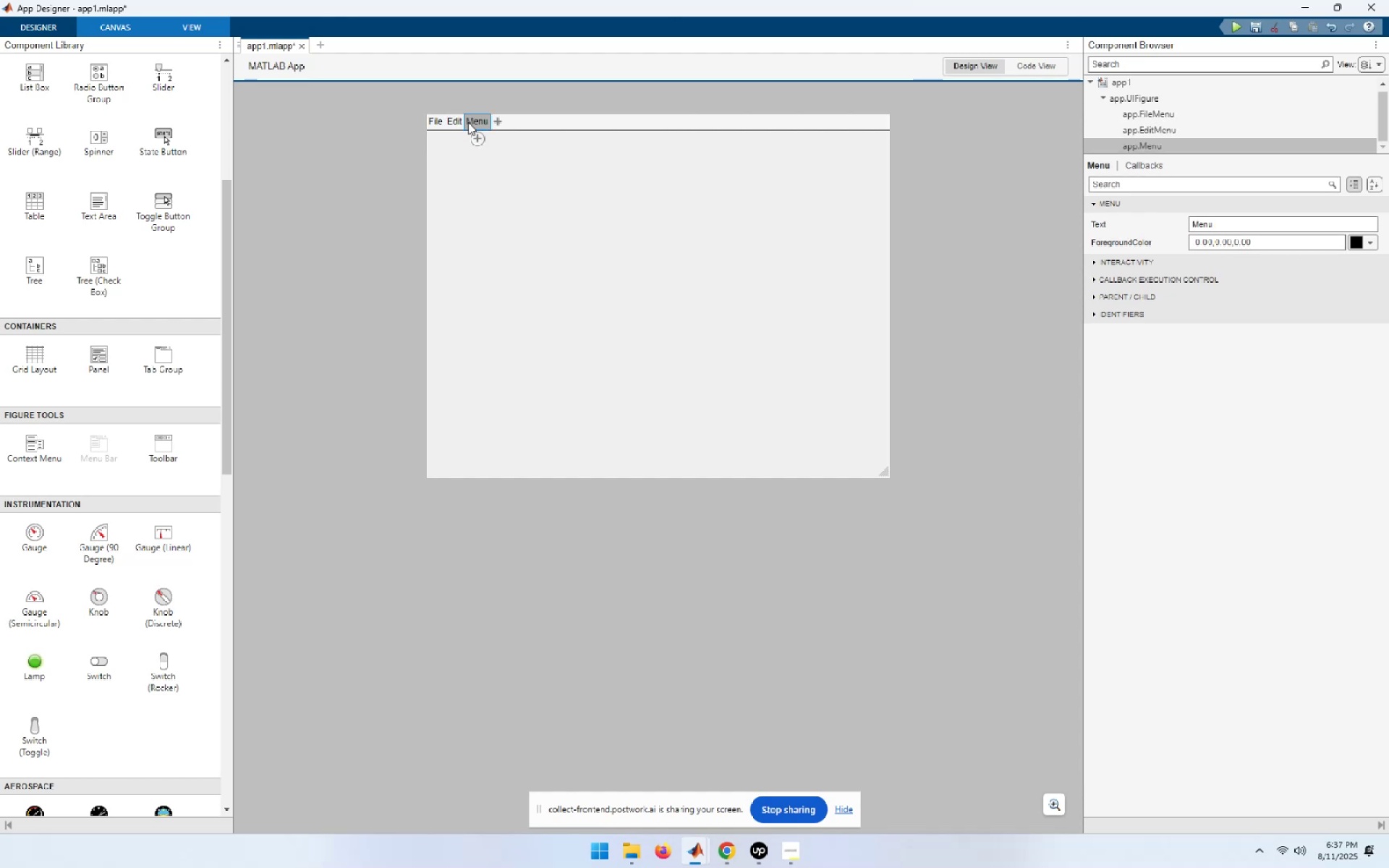 
double_click([468, 122])
 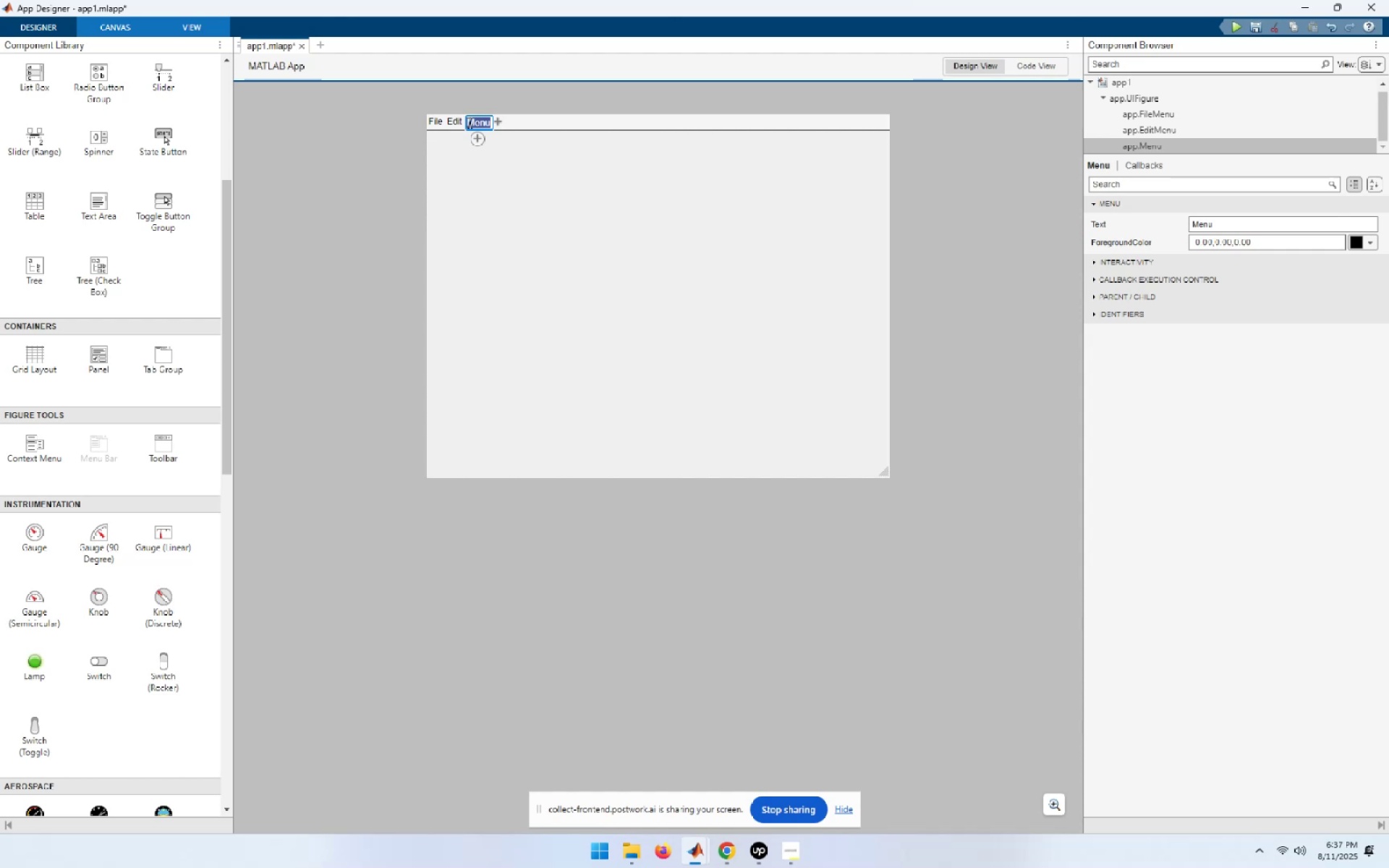 
type(Tools)
 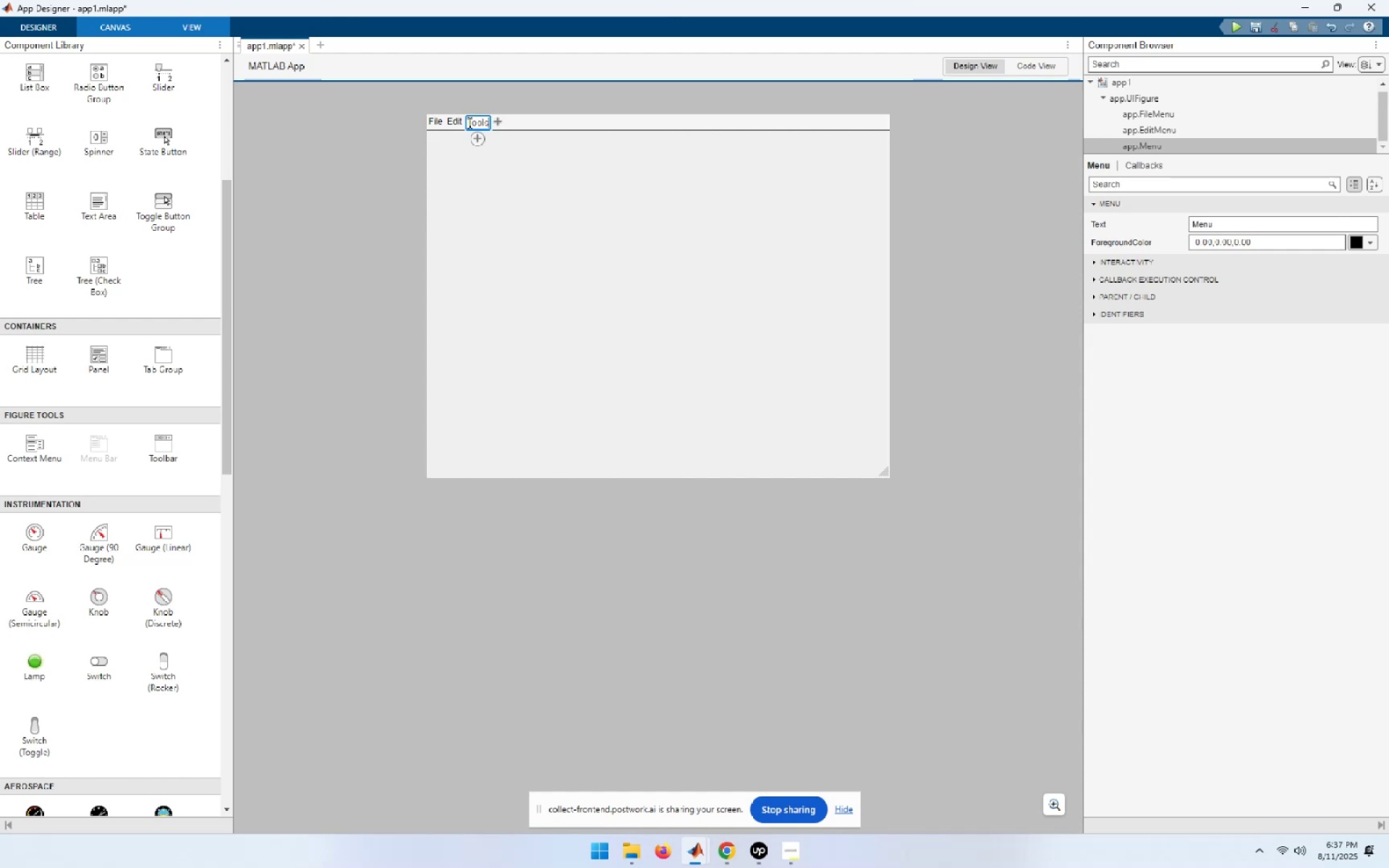 
key(Enter)
 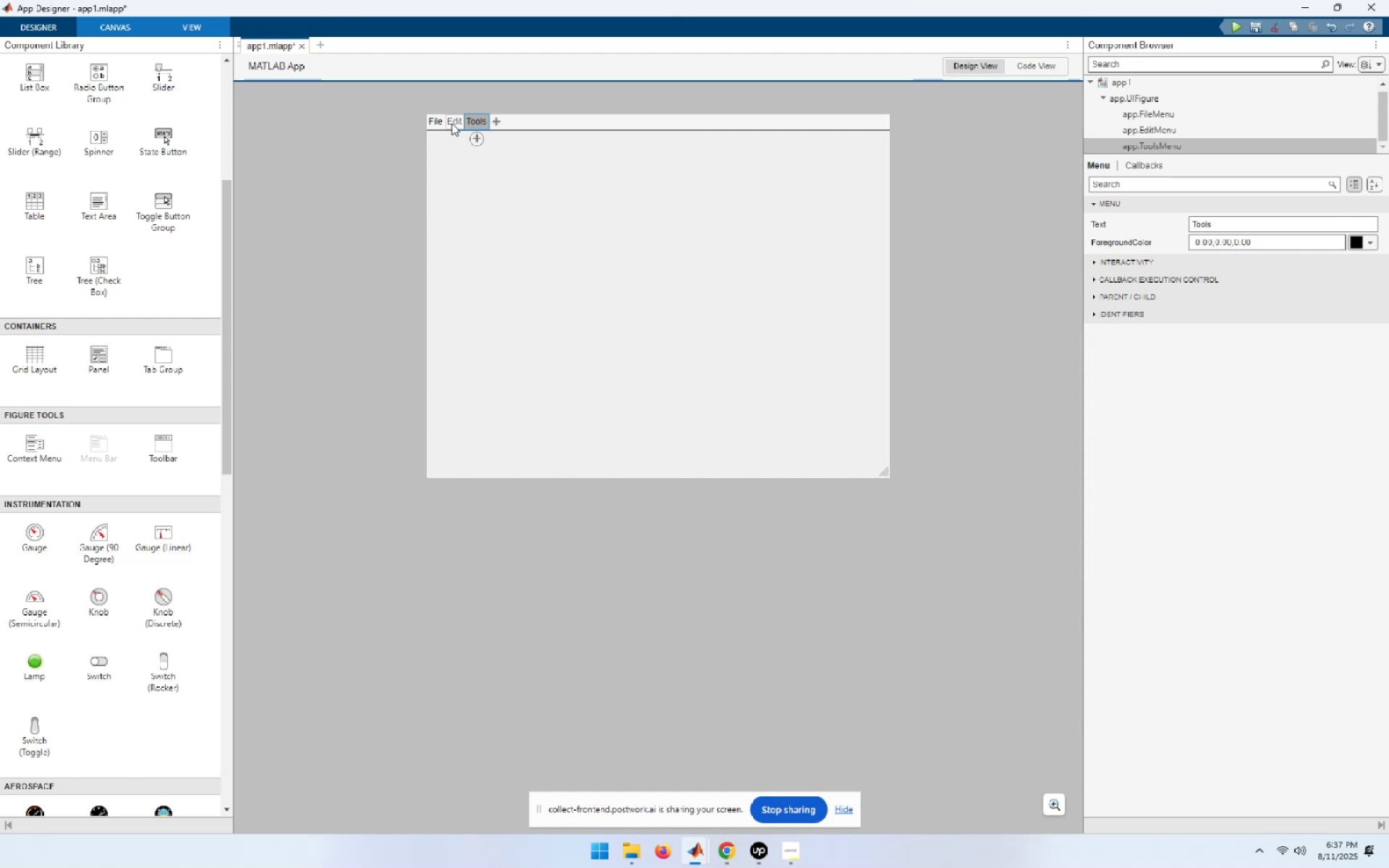 
left_click([428, 124])
 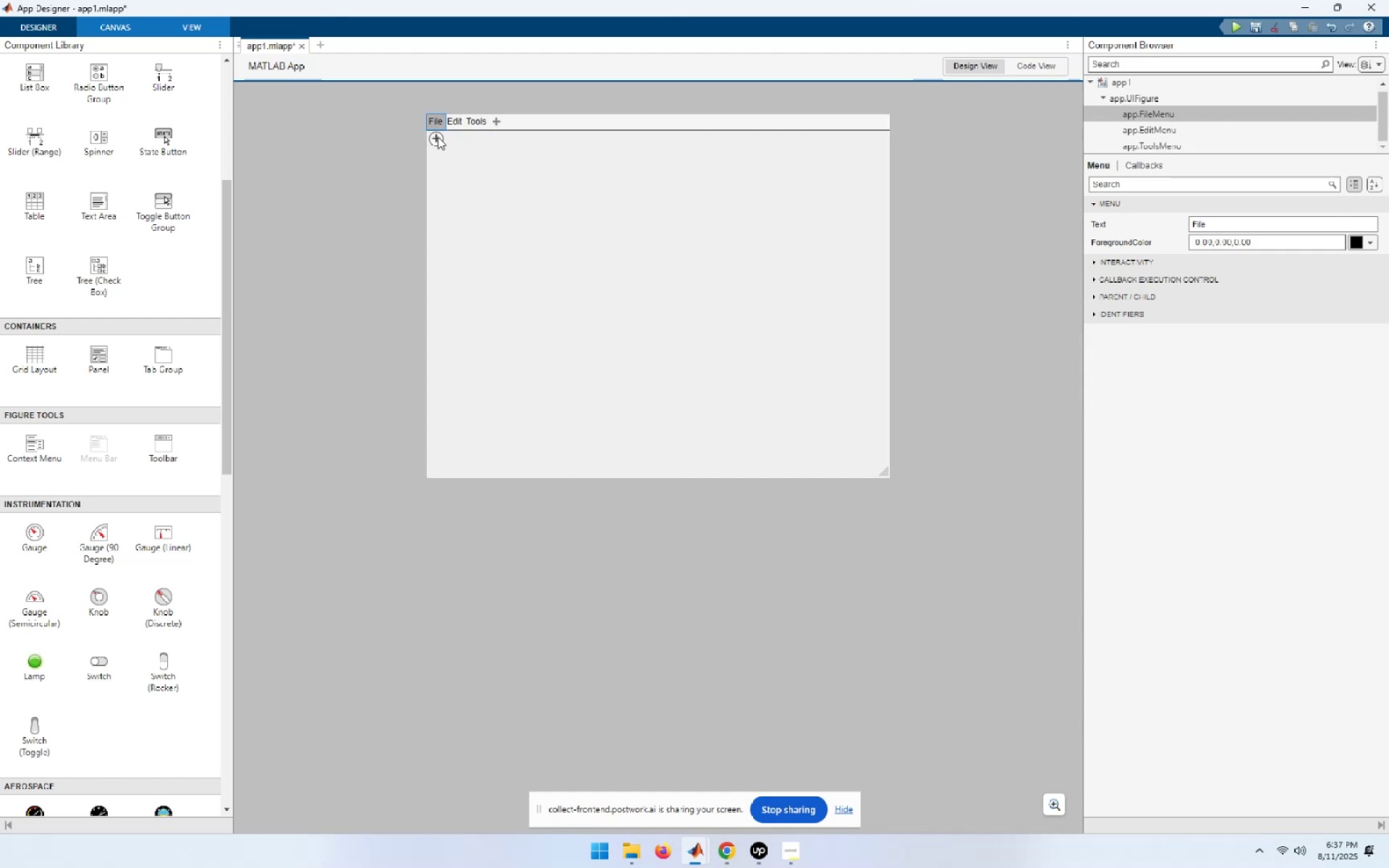 
left_click([438, 137])
 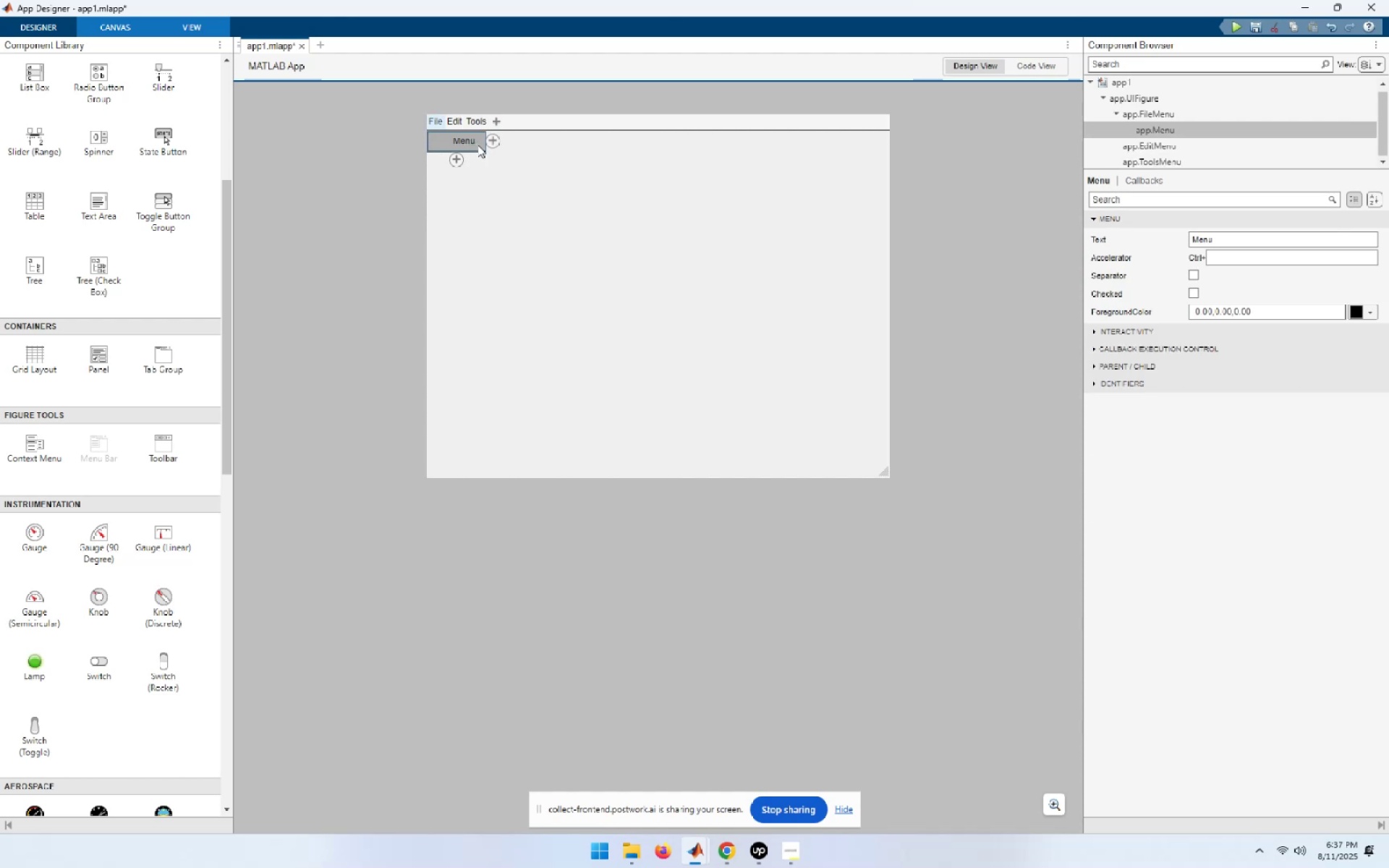 
double_click([477, 145])
 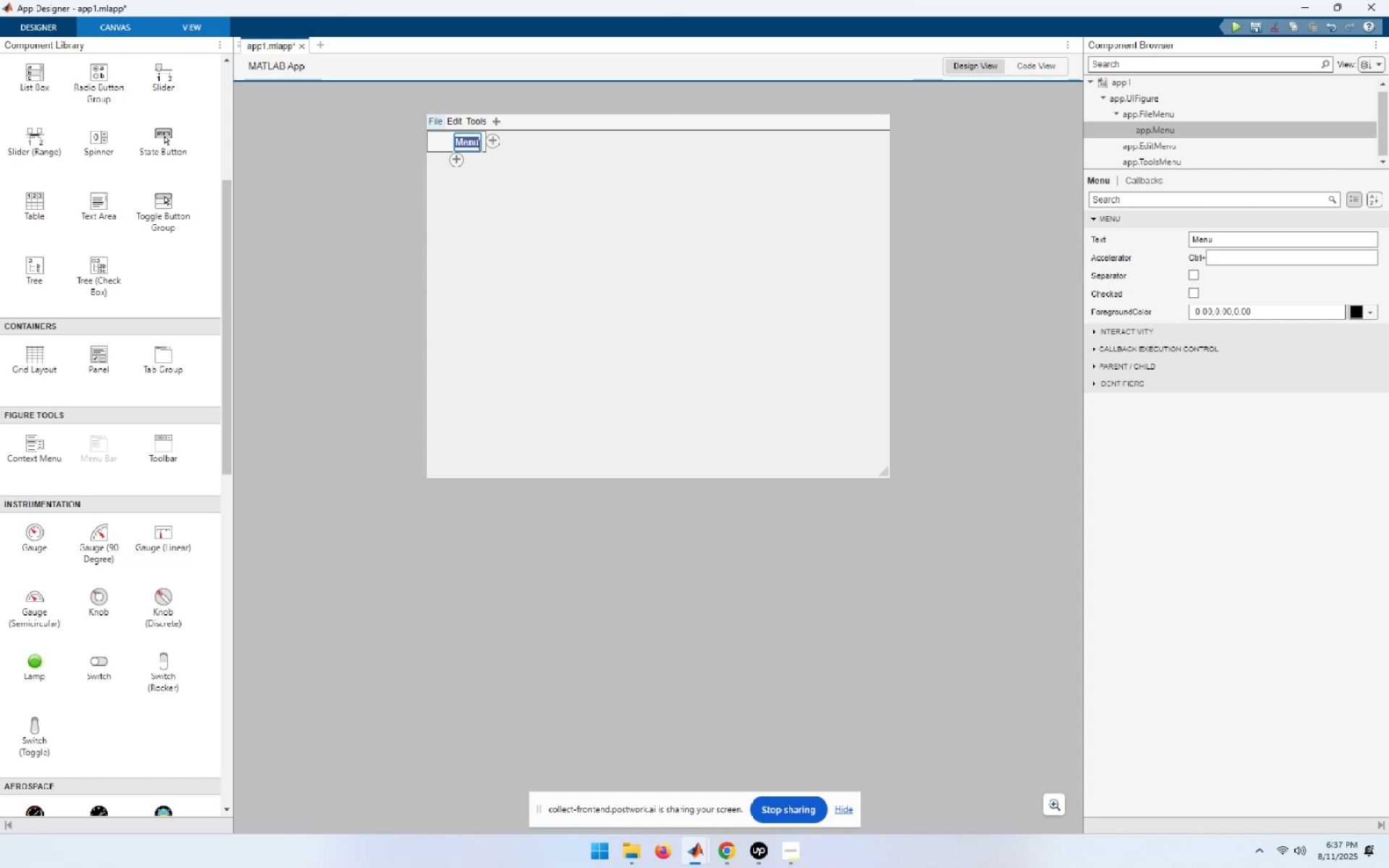 
type(New)
key(NumpadEnter)
 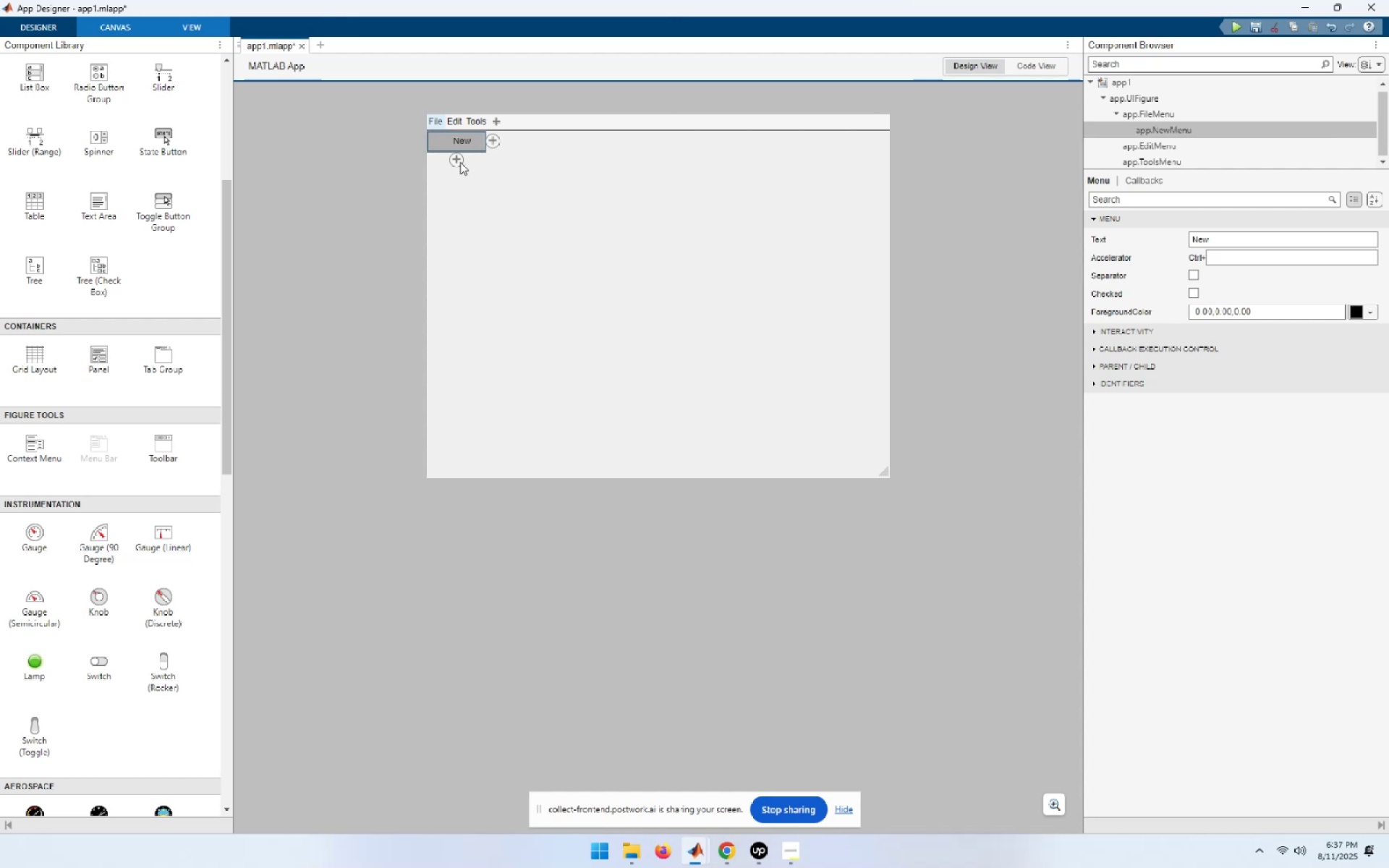 
left_click([459, 162])
 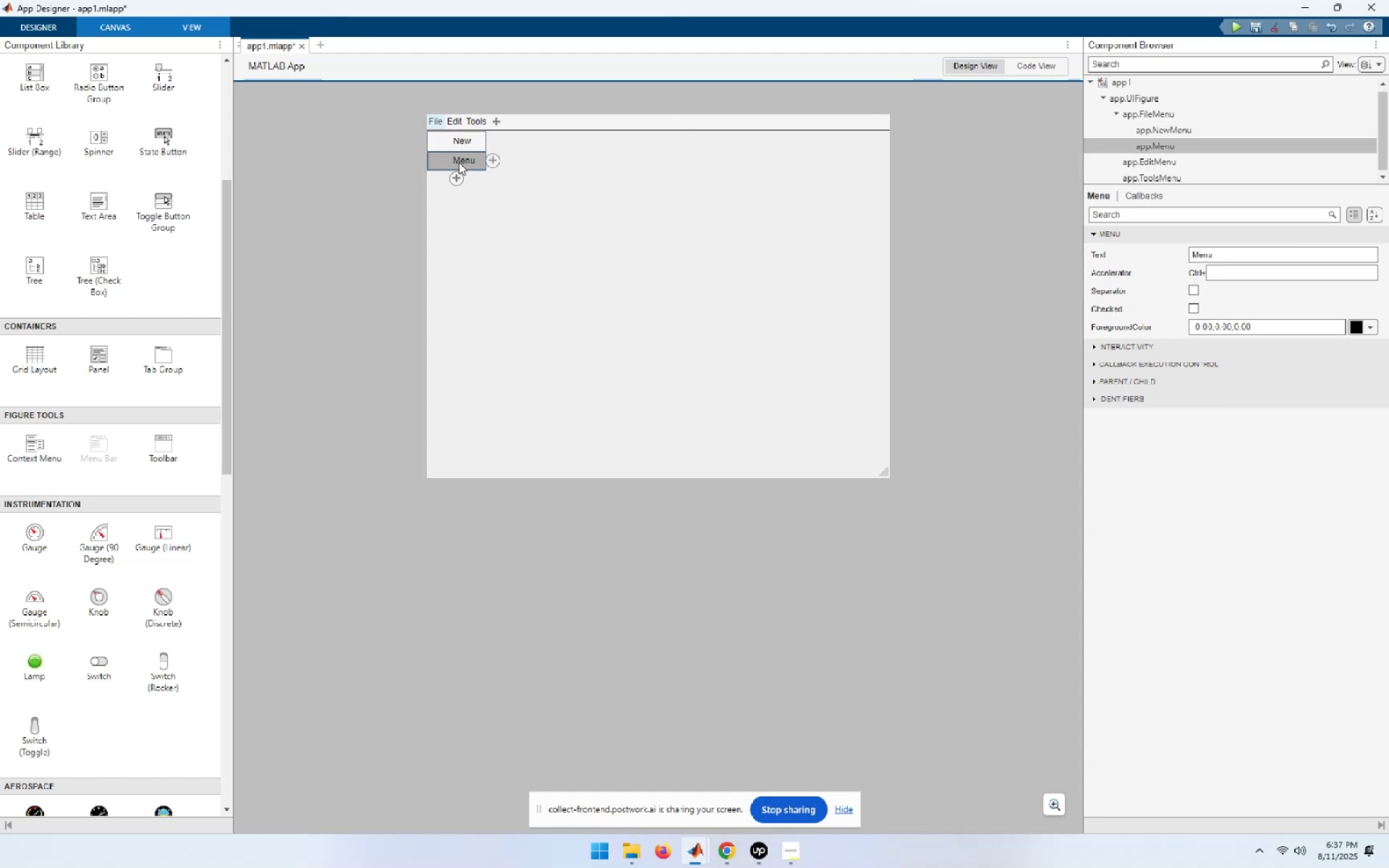 
double_click([459, 162])
 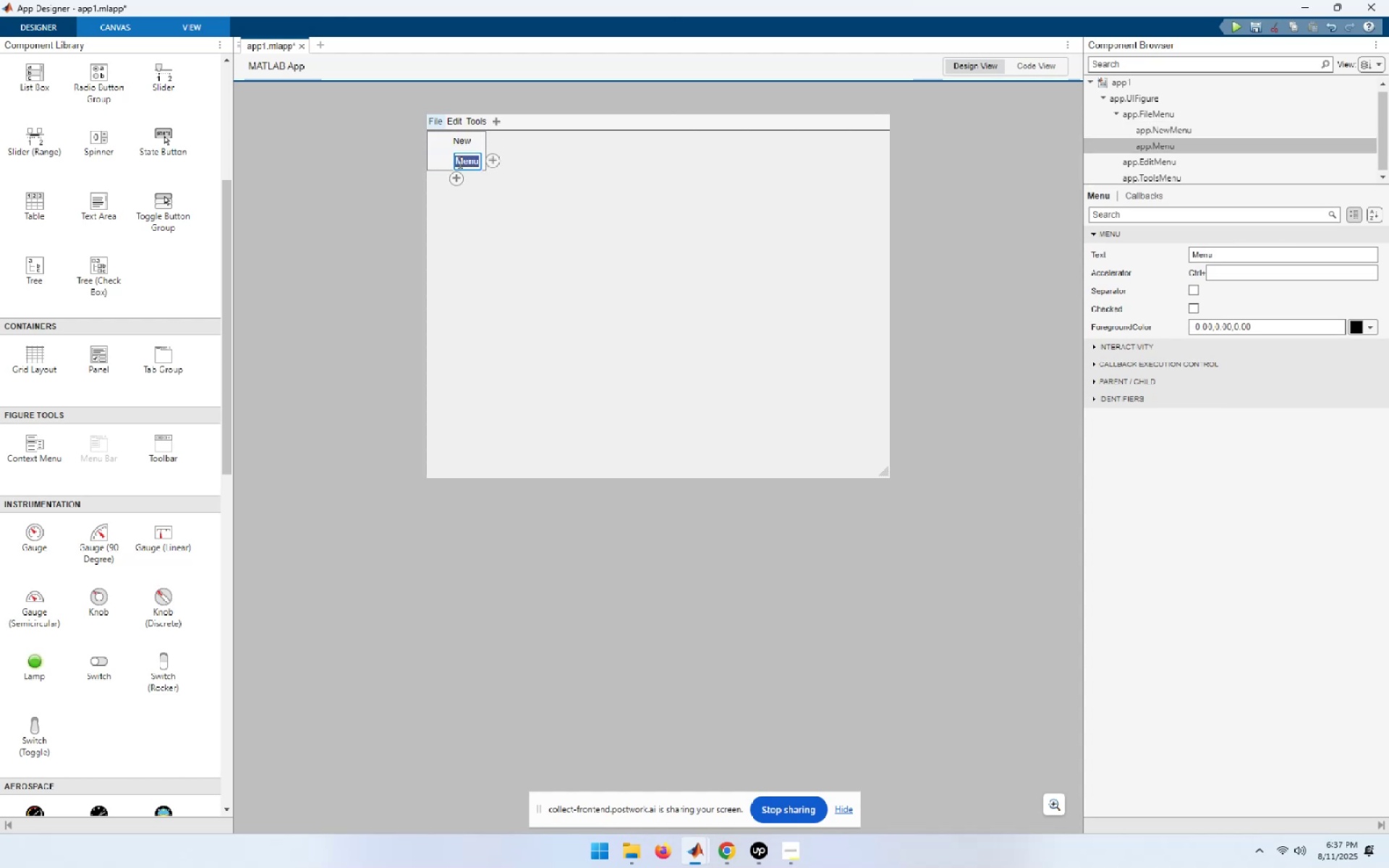 
type(Import)
 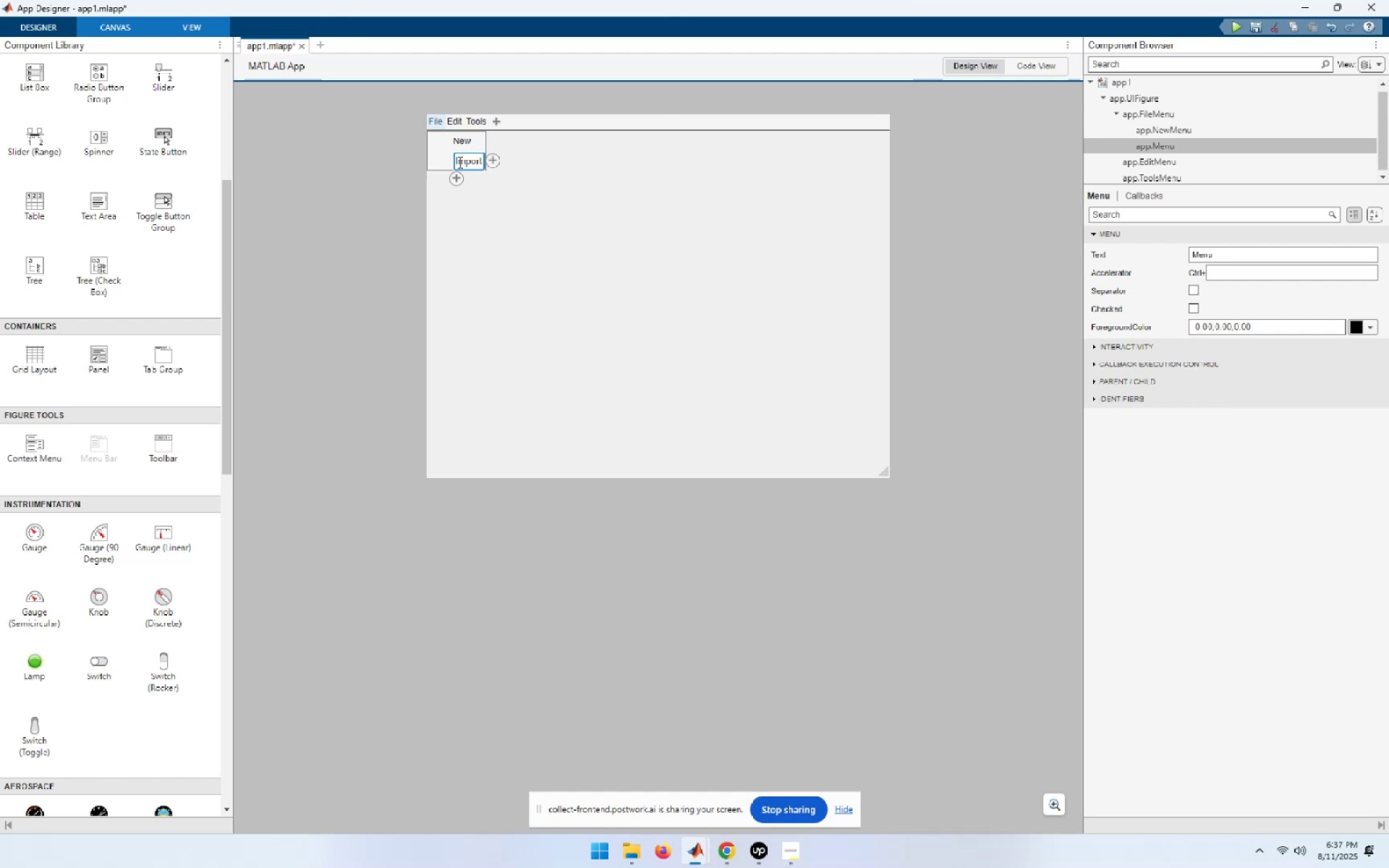 
key(Enter)
 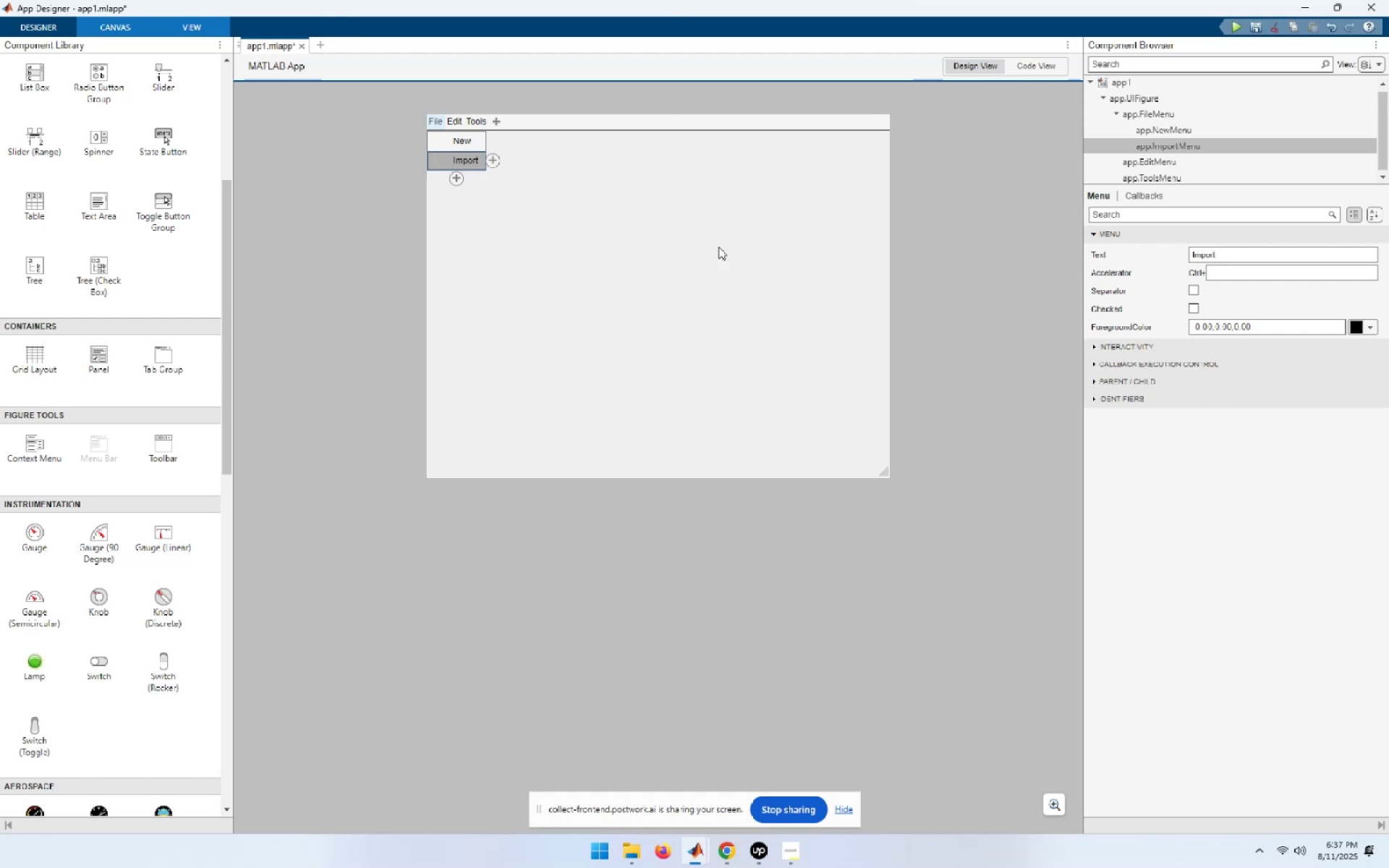 
left_click([1192, 289])
 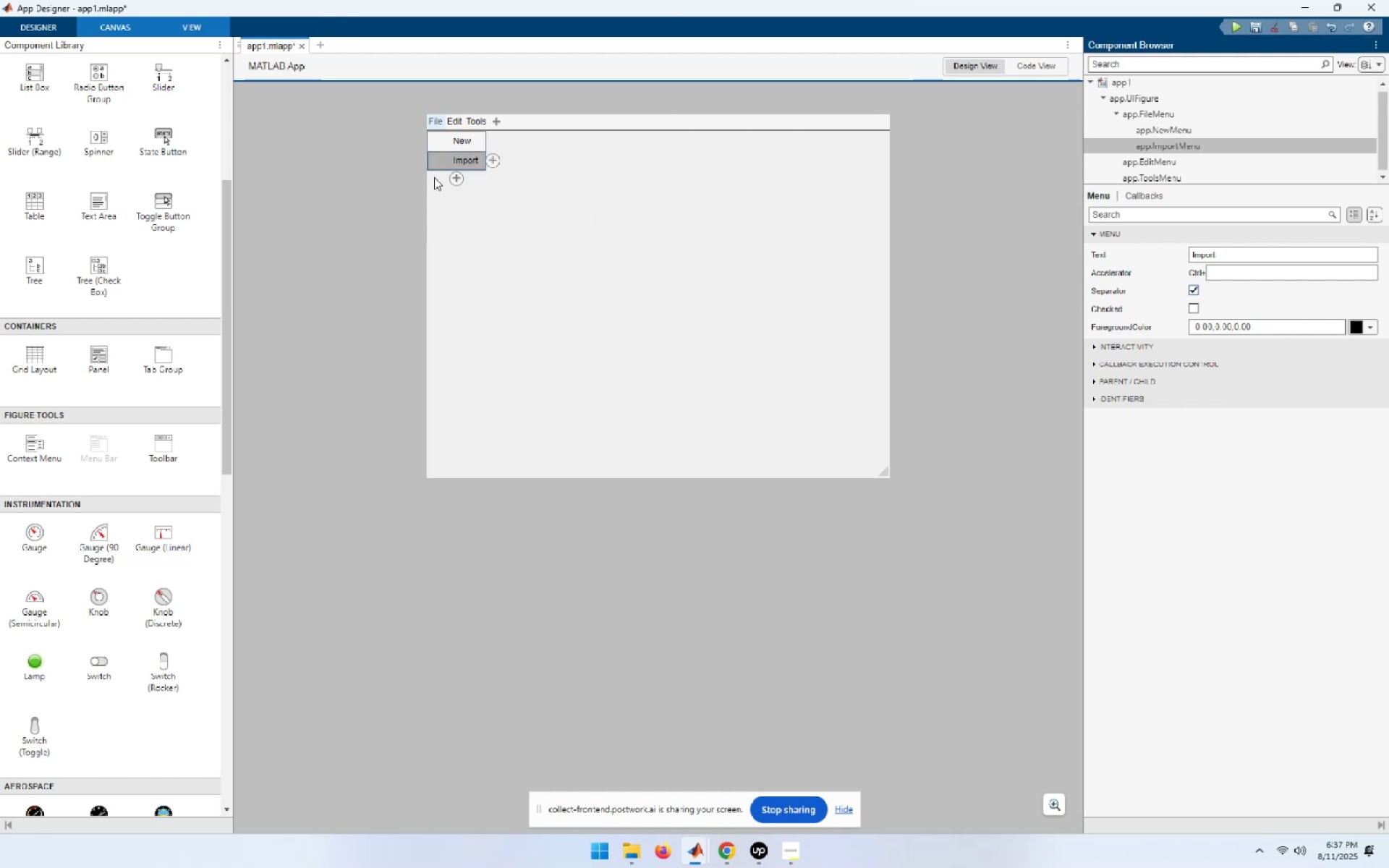 
left_click([459, 177])
 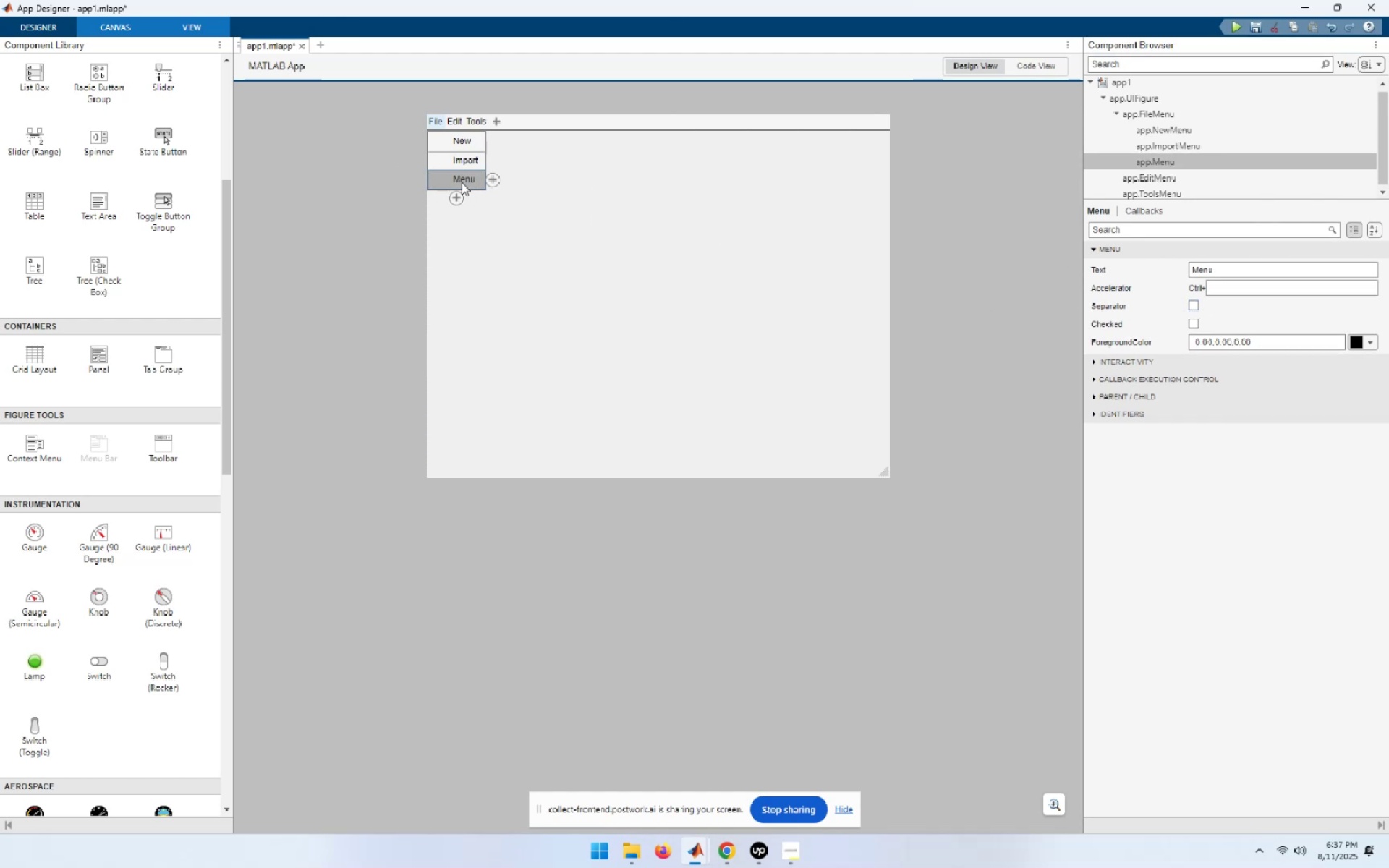 
double_click([462, 182])
 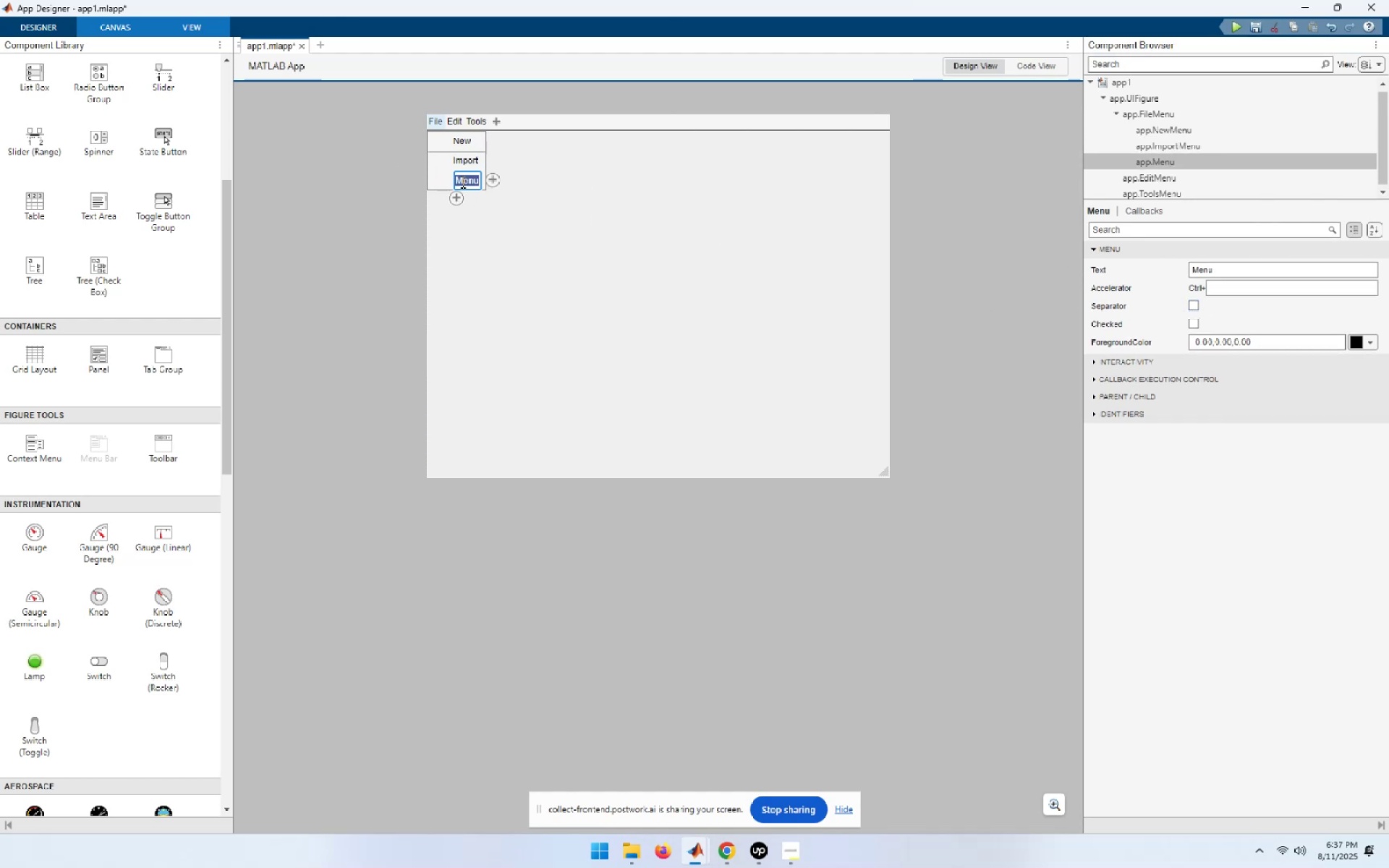 
type(Exit)
 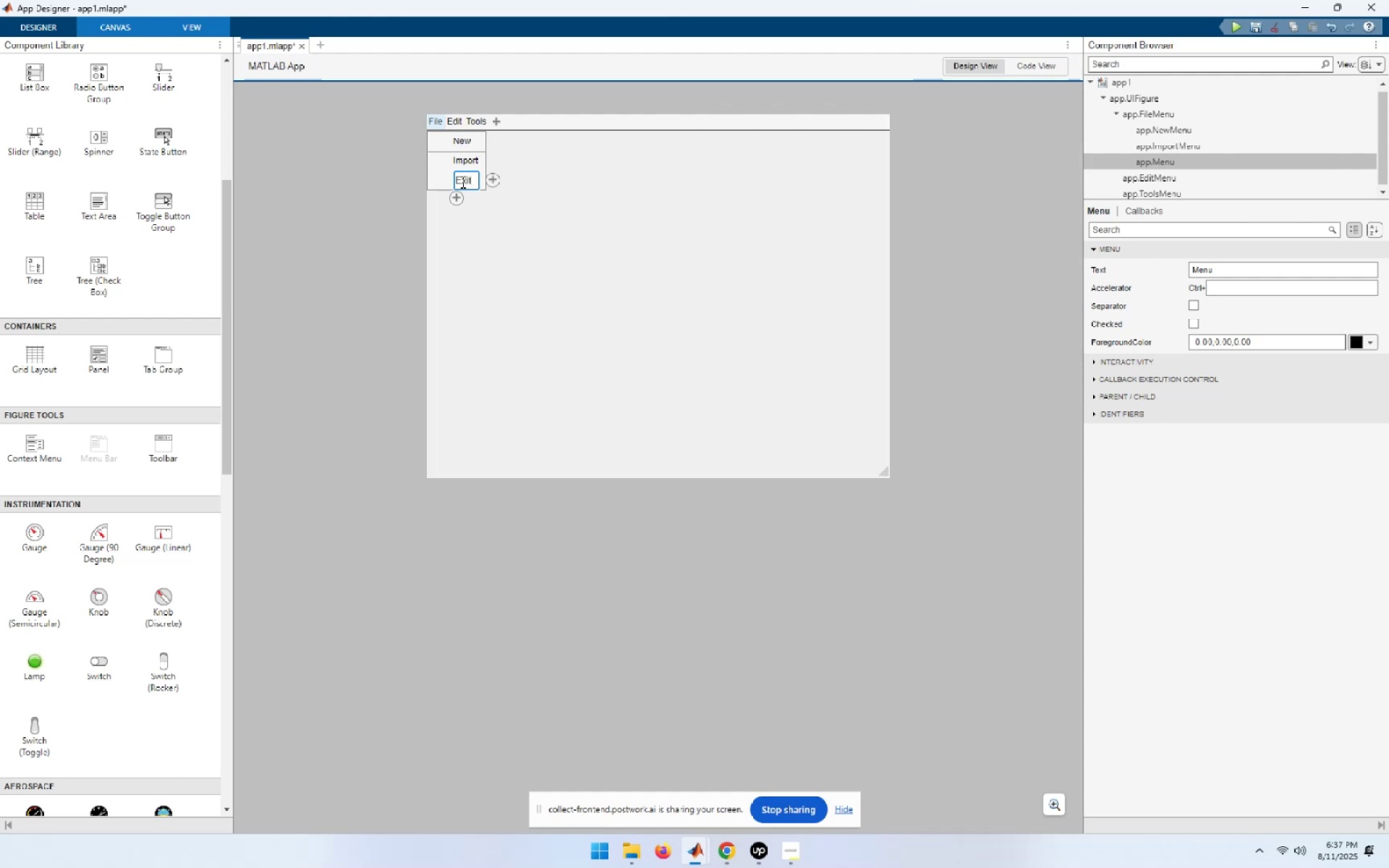 
key(Enter)
 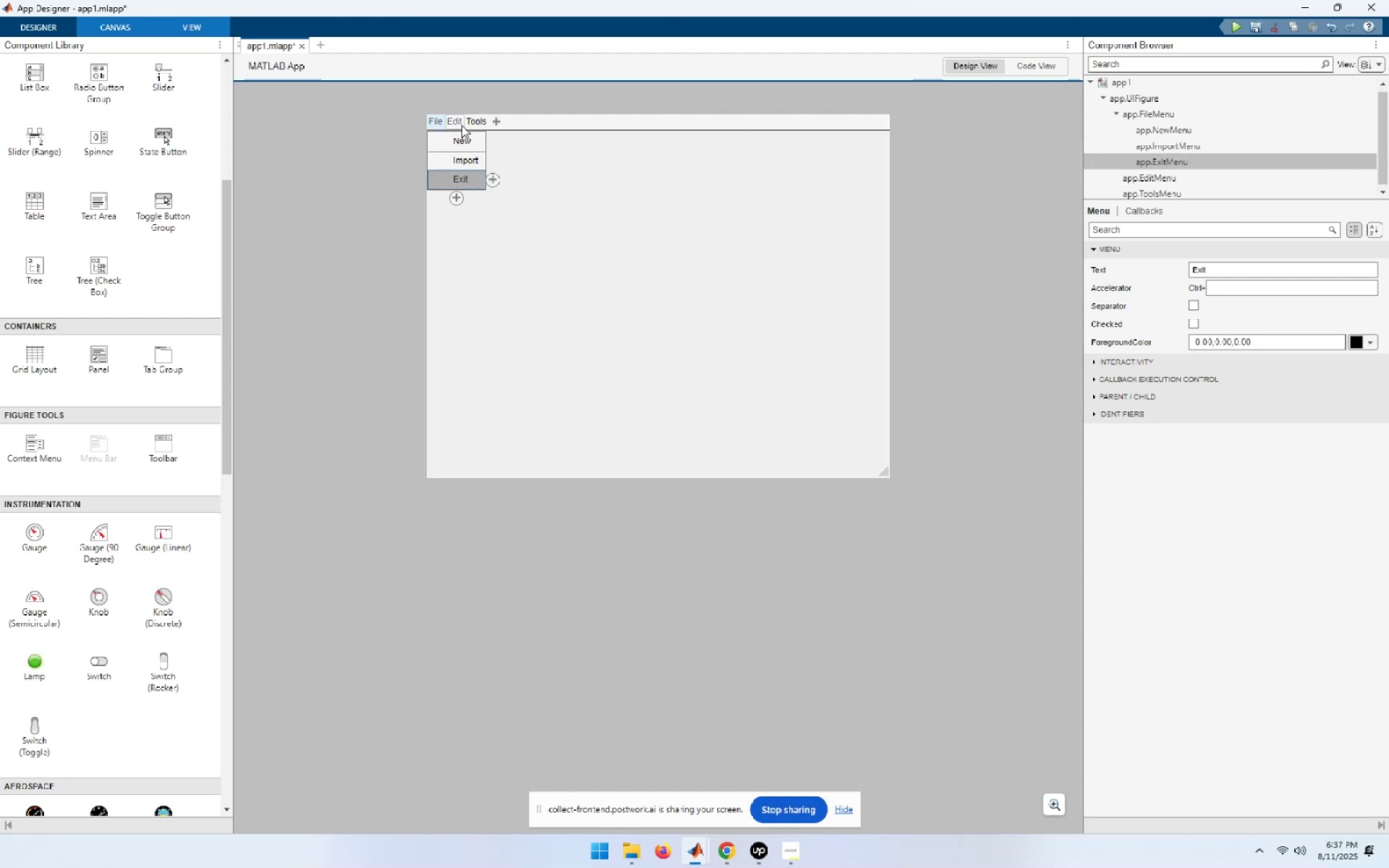 
left_click([461, 124])
 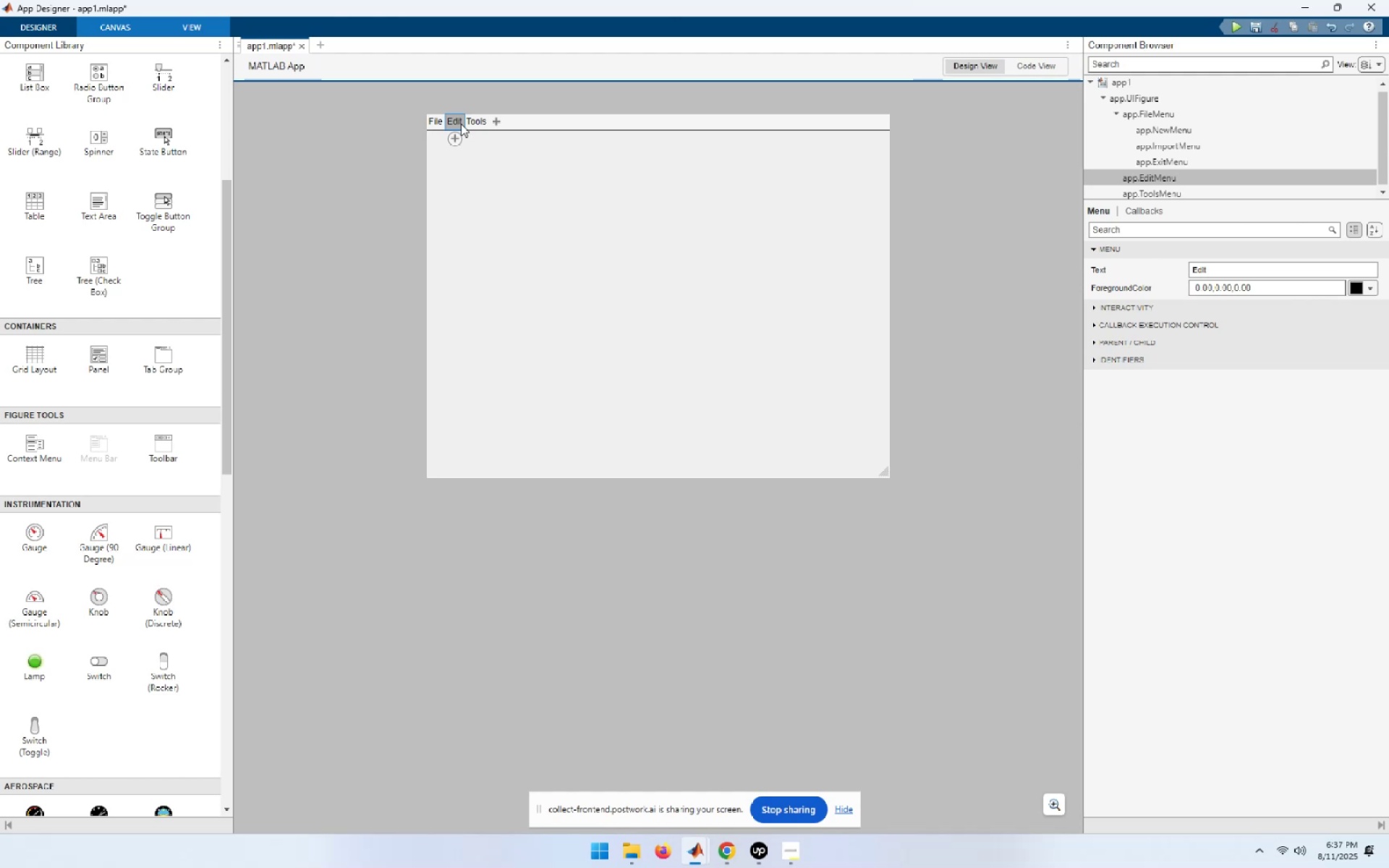 
wait(7.78)
 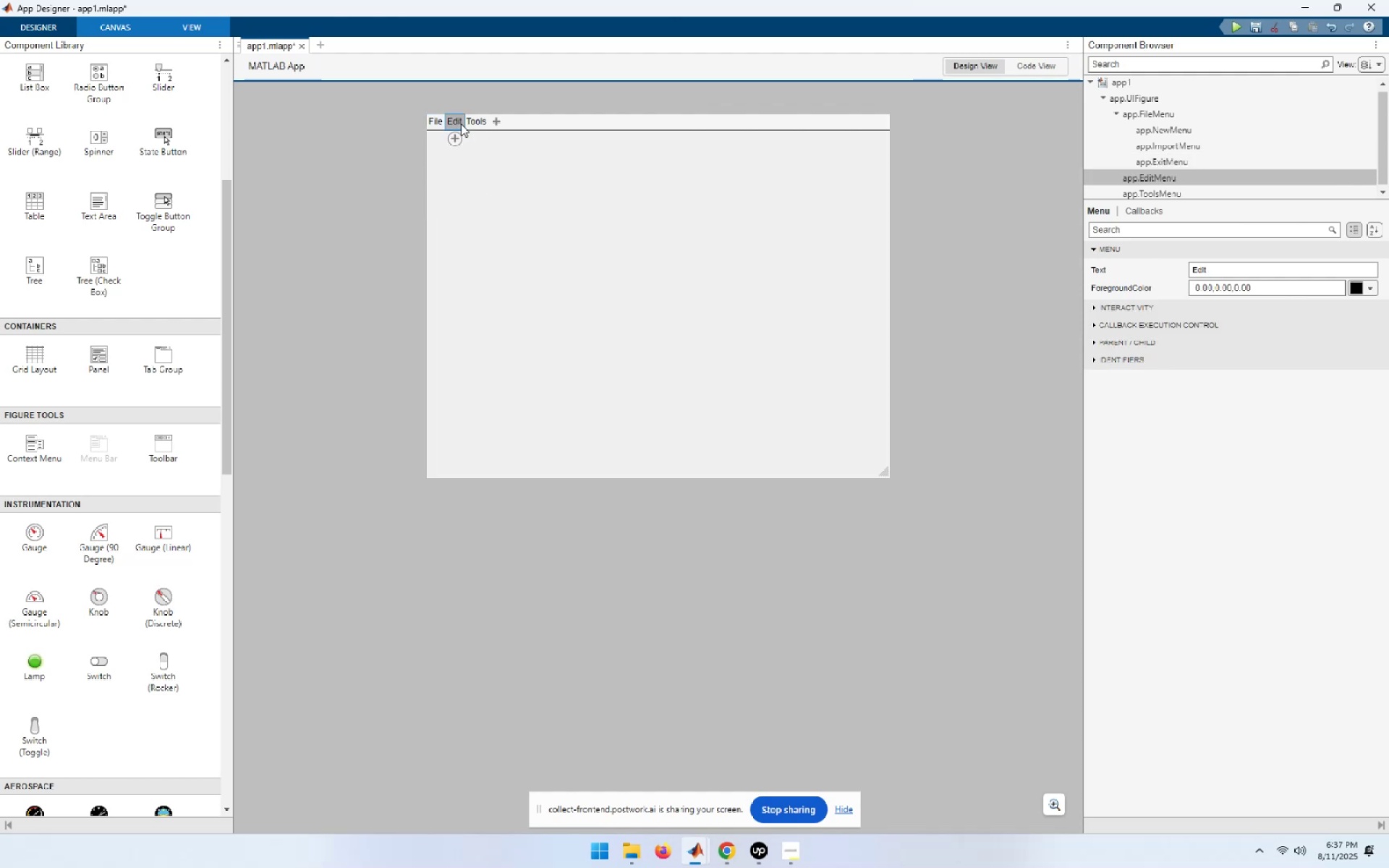 
double_click([461, 124])
 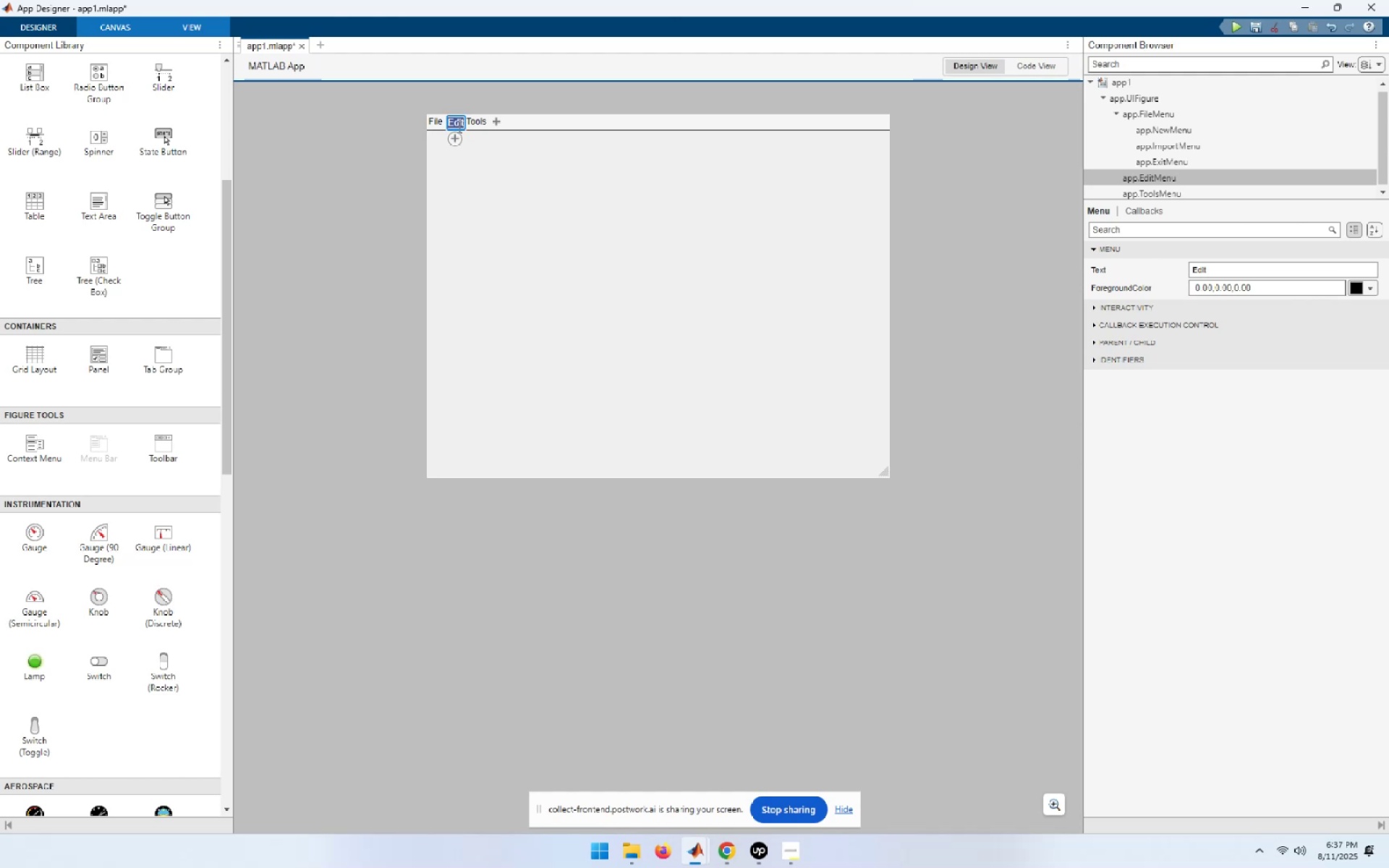 
left_click([464, 166])
 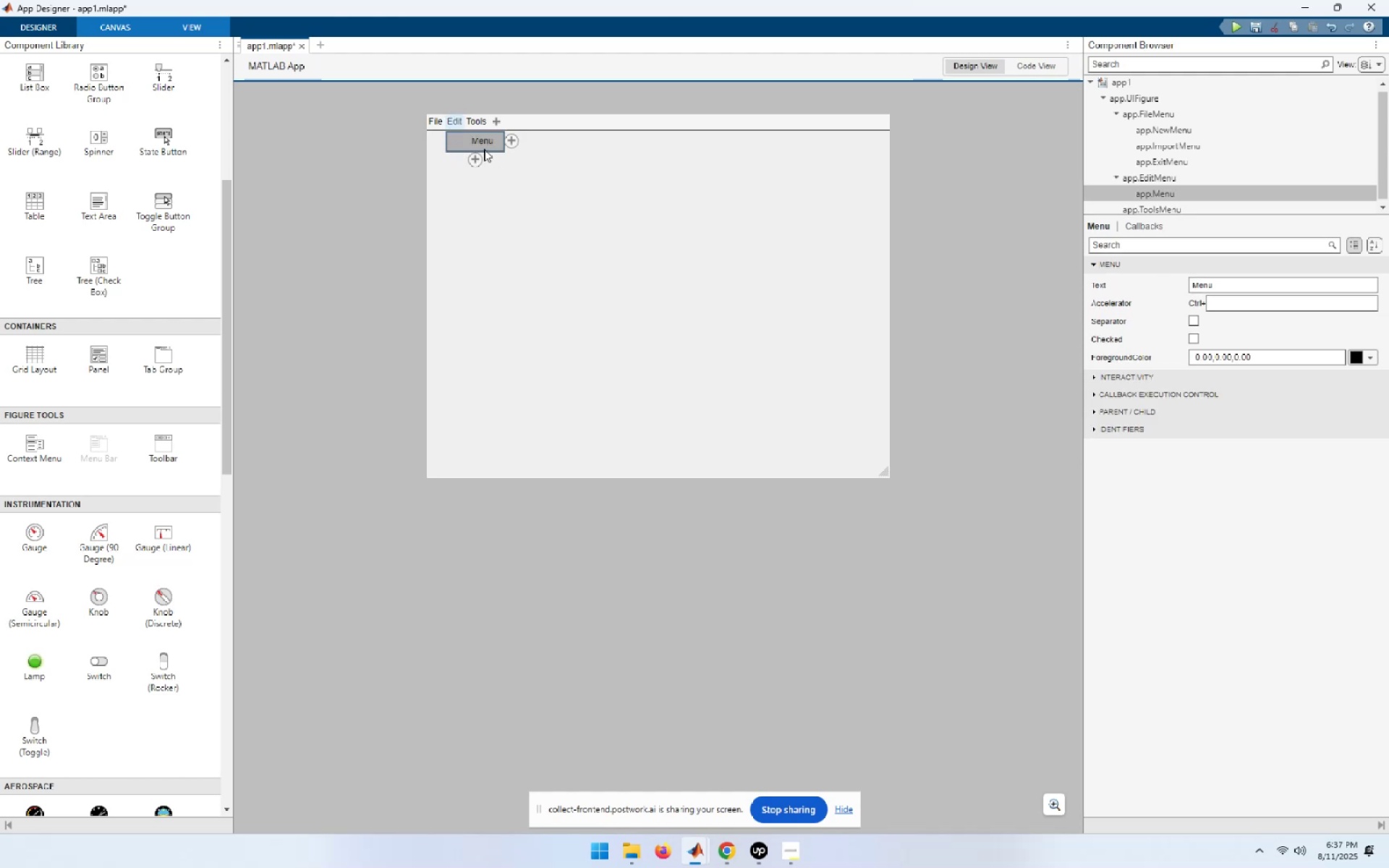 
double_click([488, 143])
 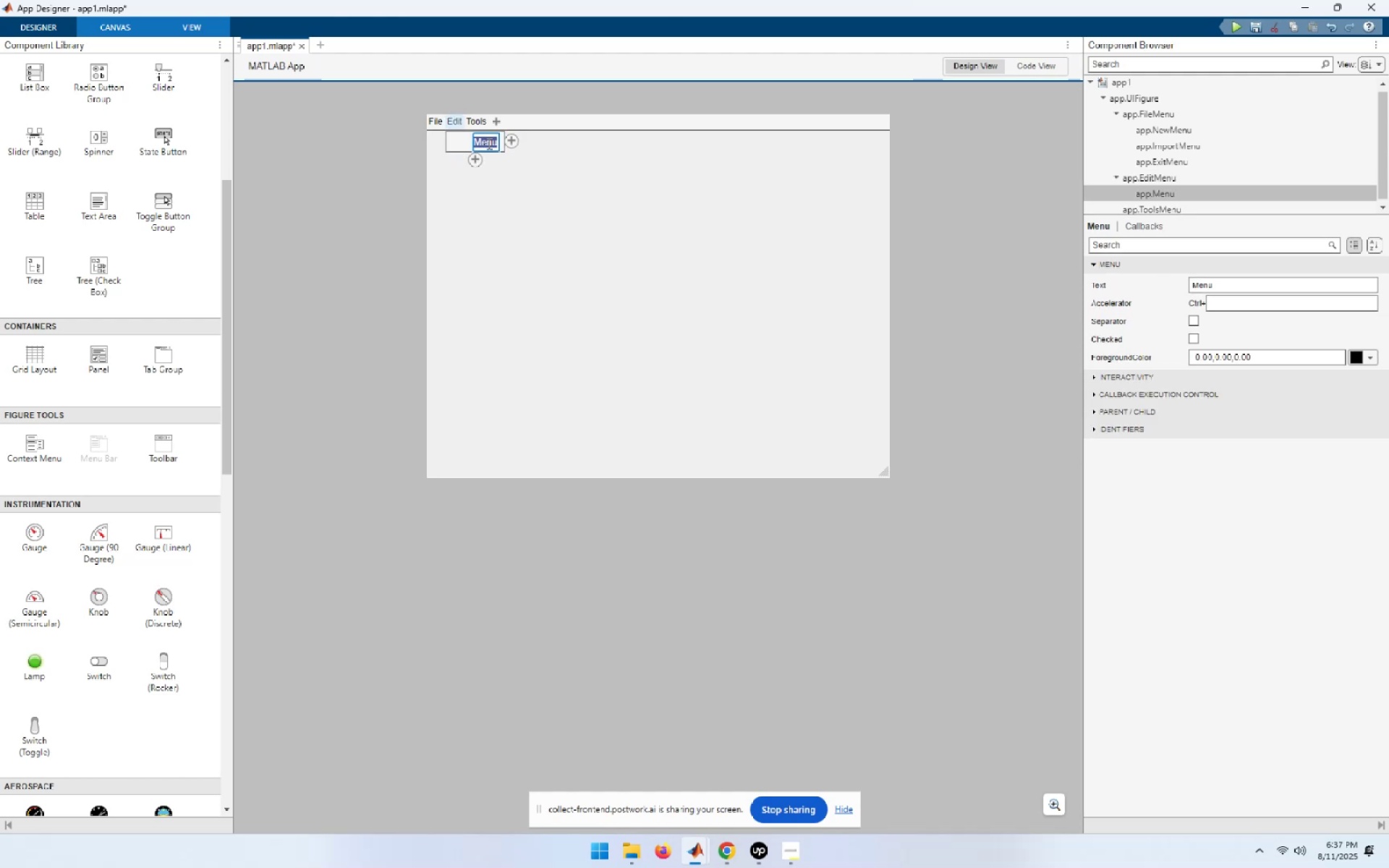 
type(Copy)
 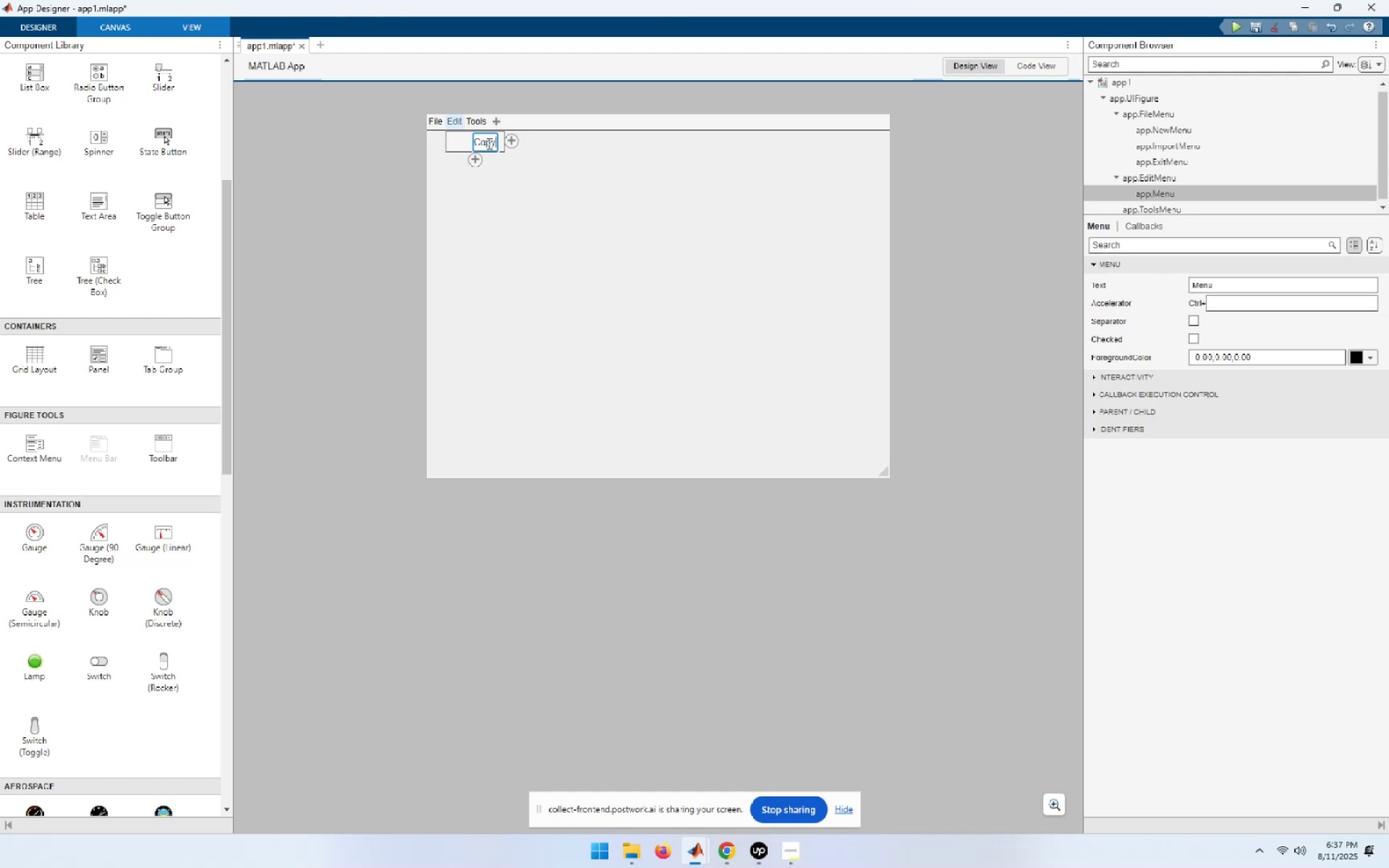 
key(Enter)
 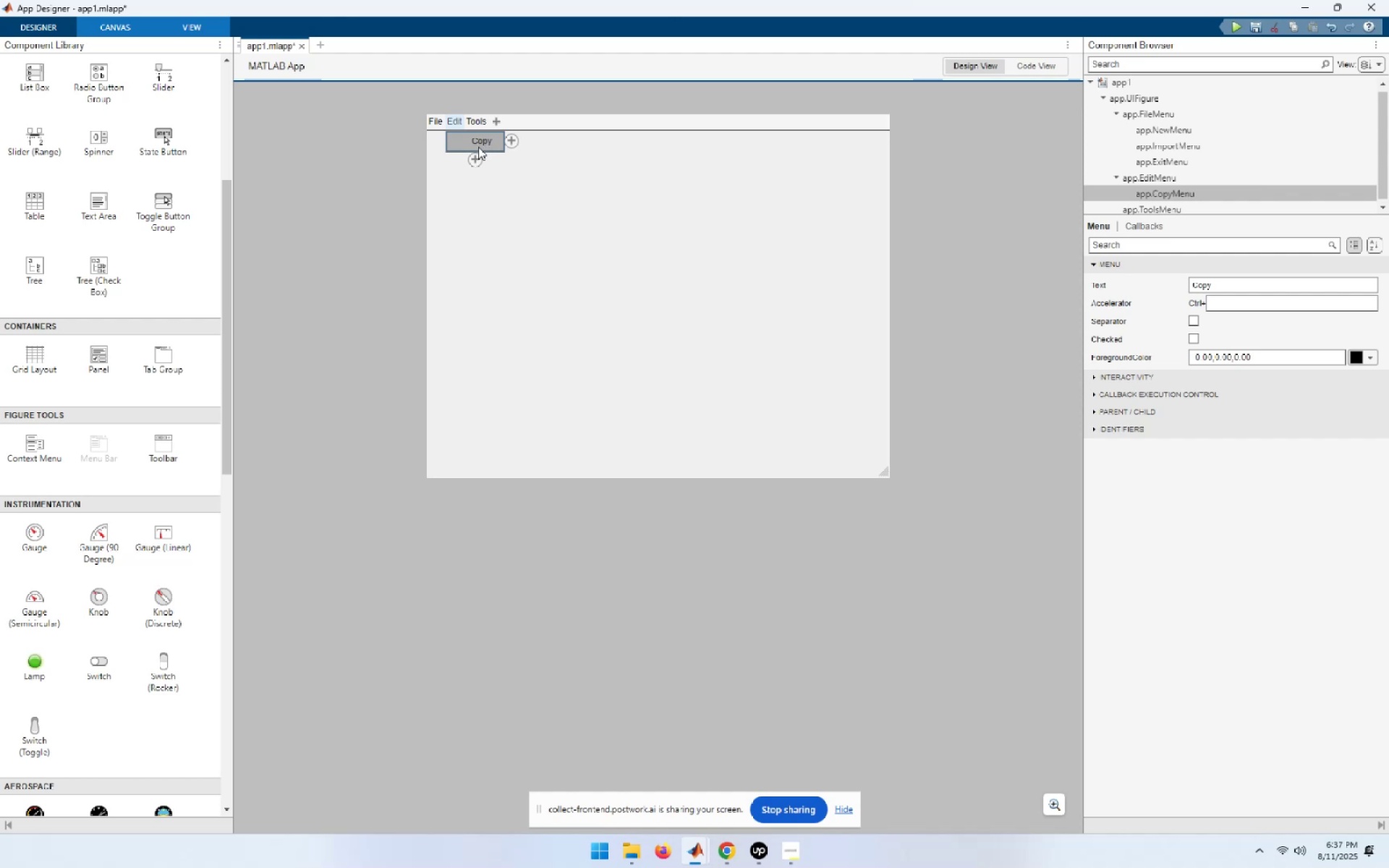 
double_click([480, 159])
 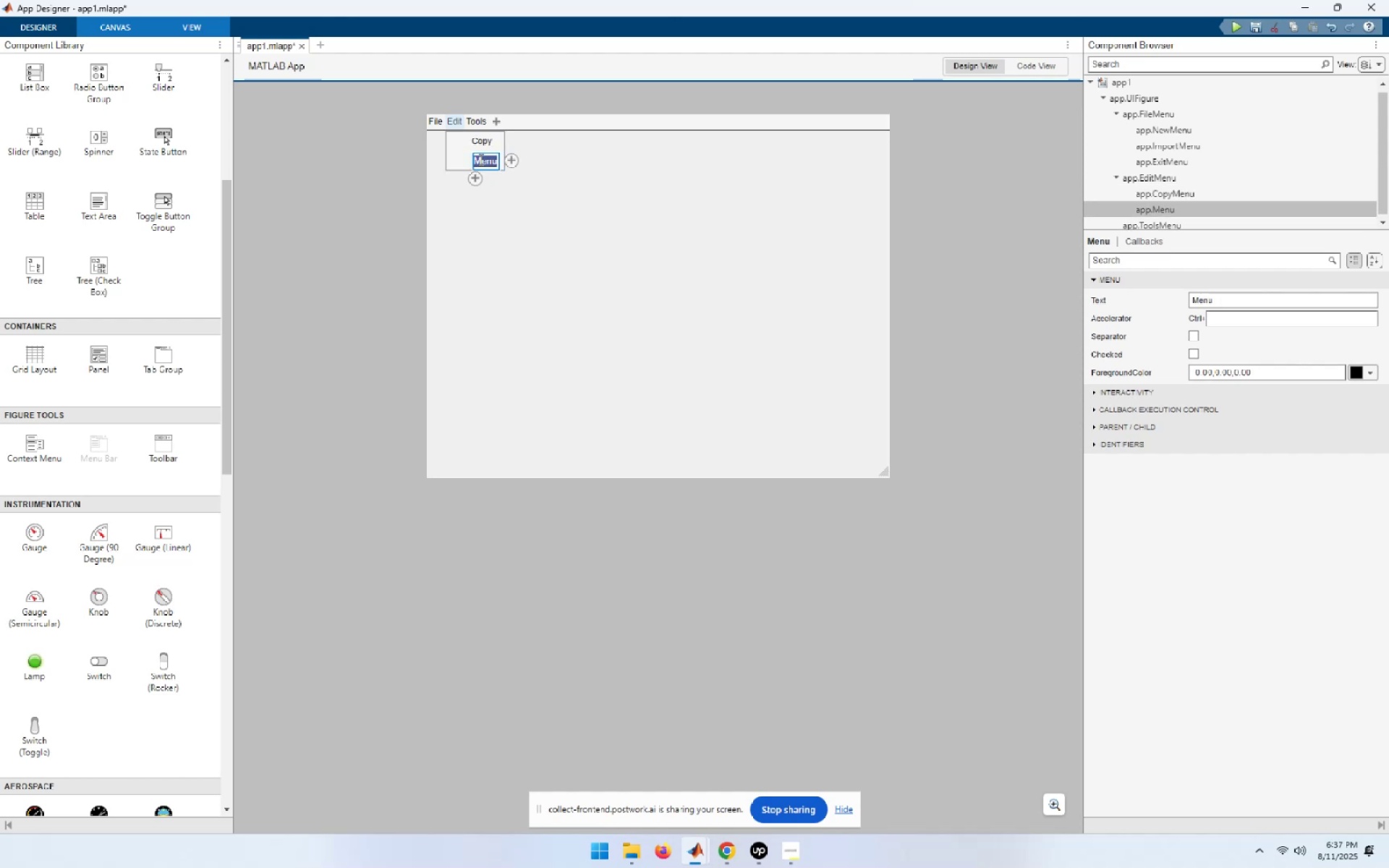 
type(Paste)
 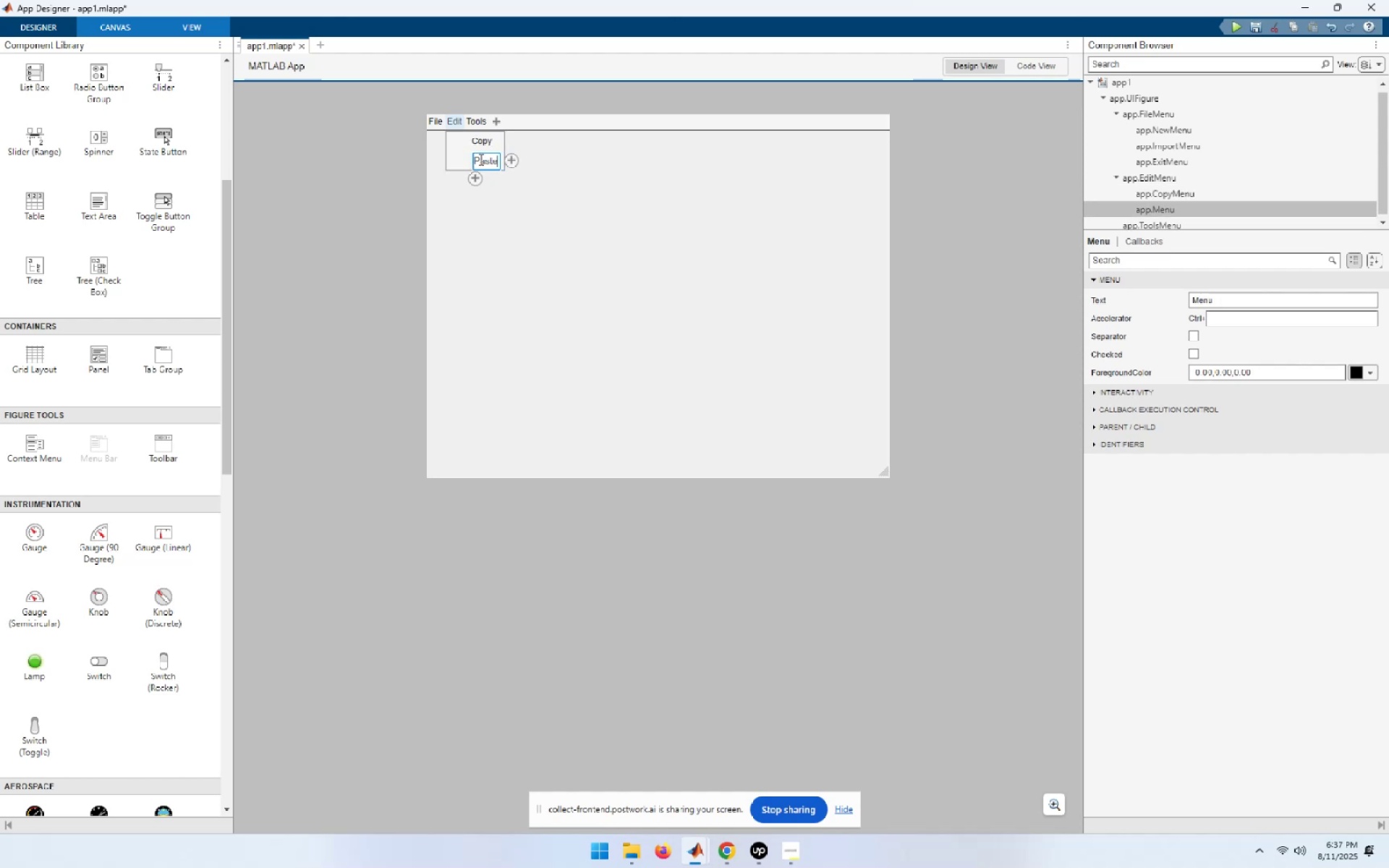 
key(Enter)
 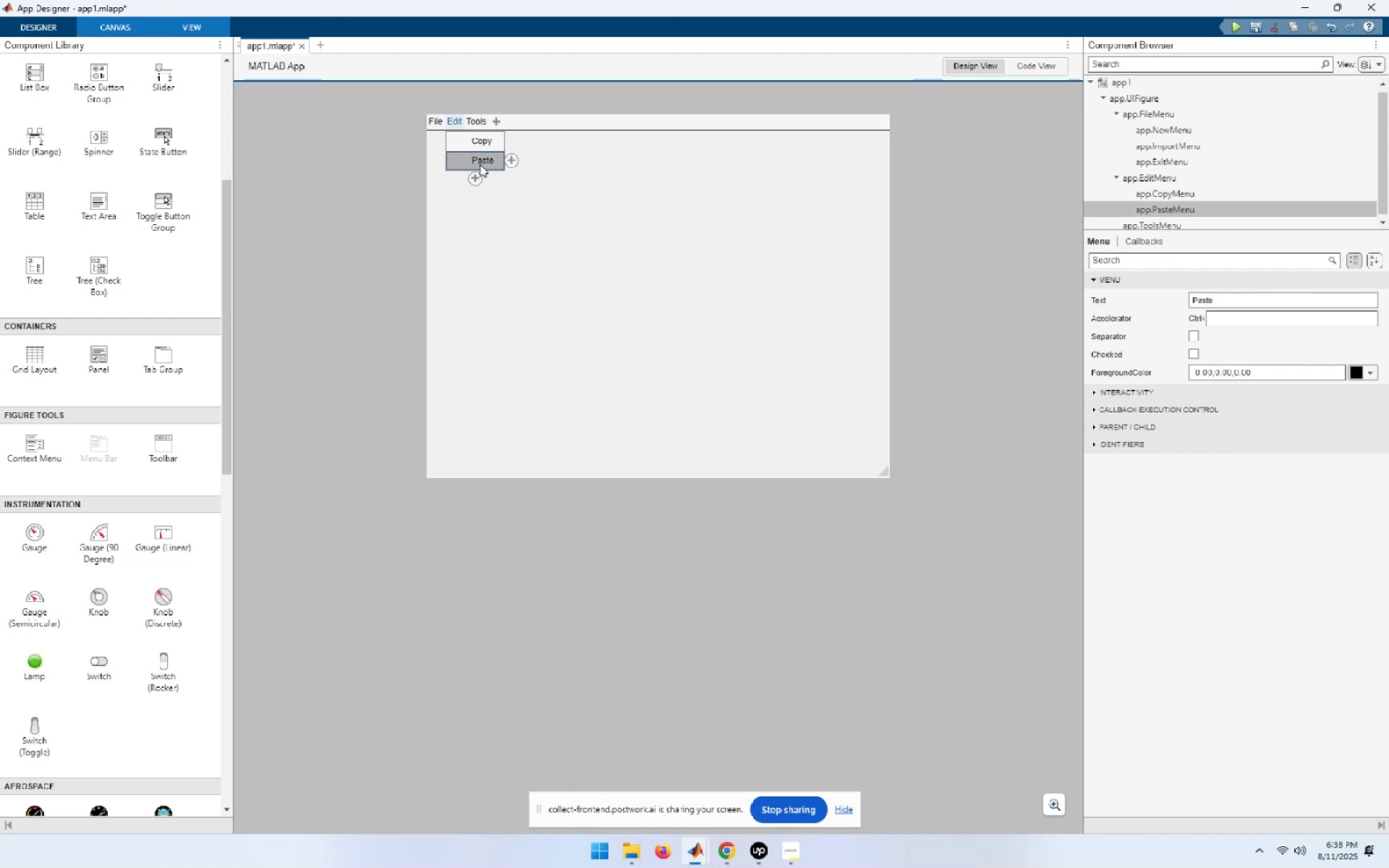 
double_click([476, 179])
 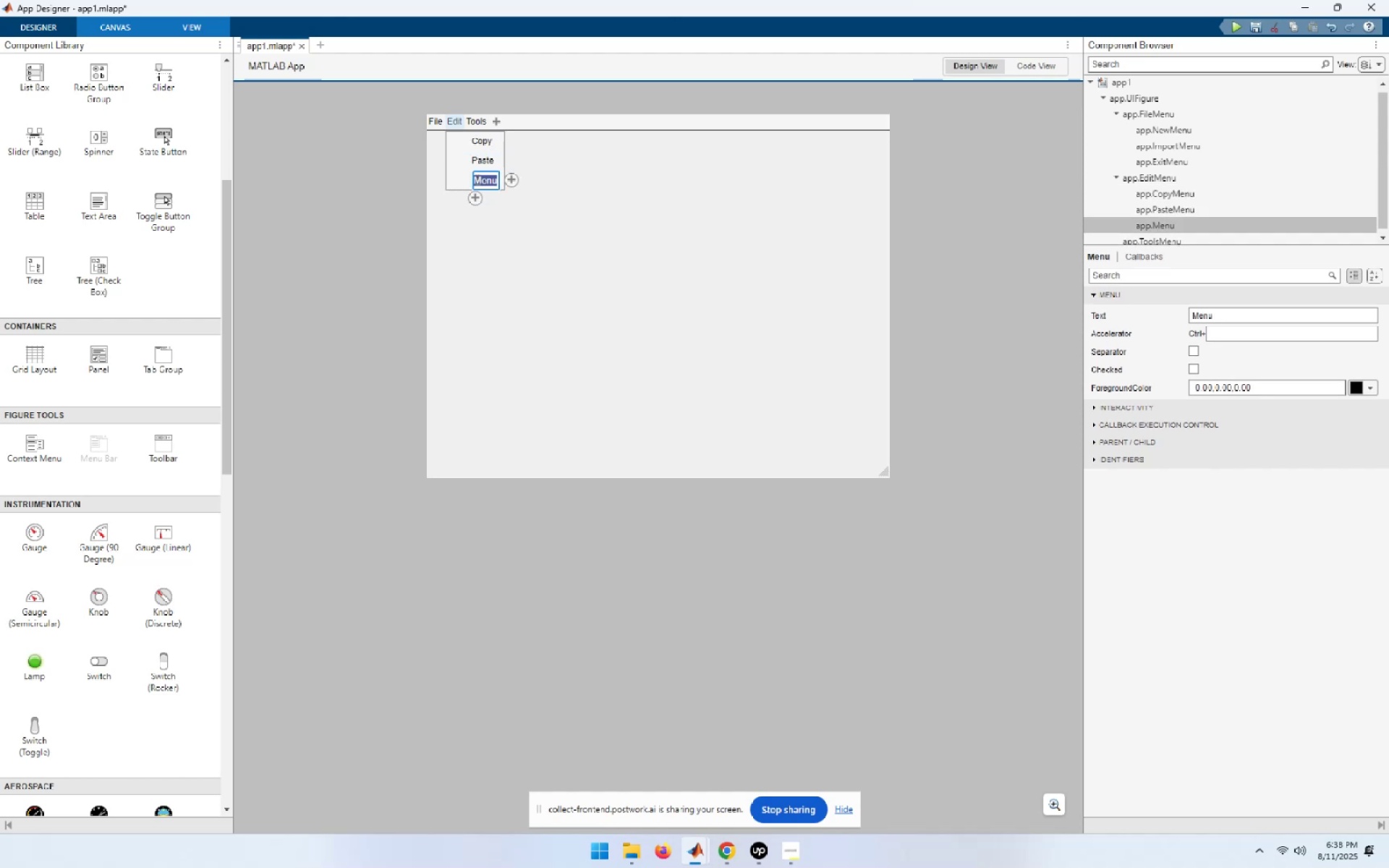 
type(Select All)
 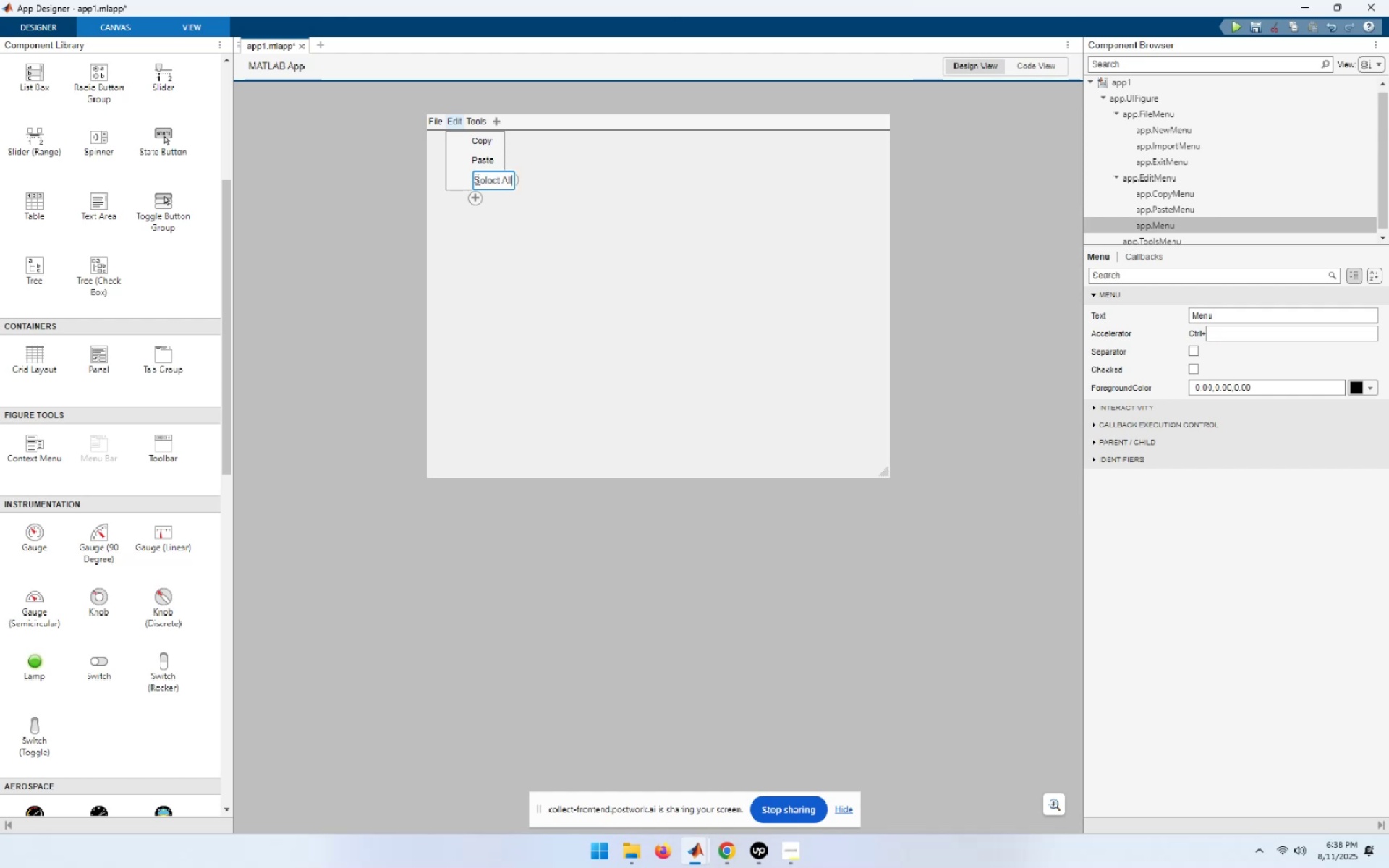 
key(Enter)
 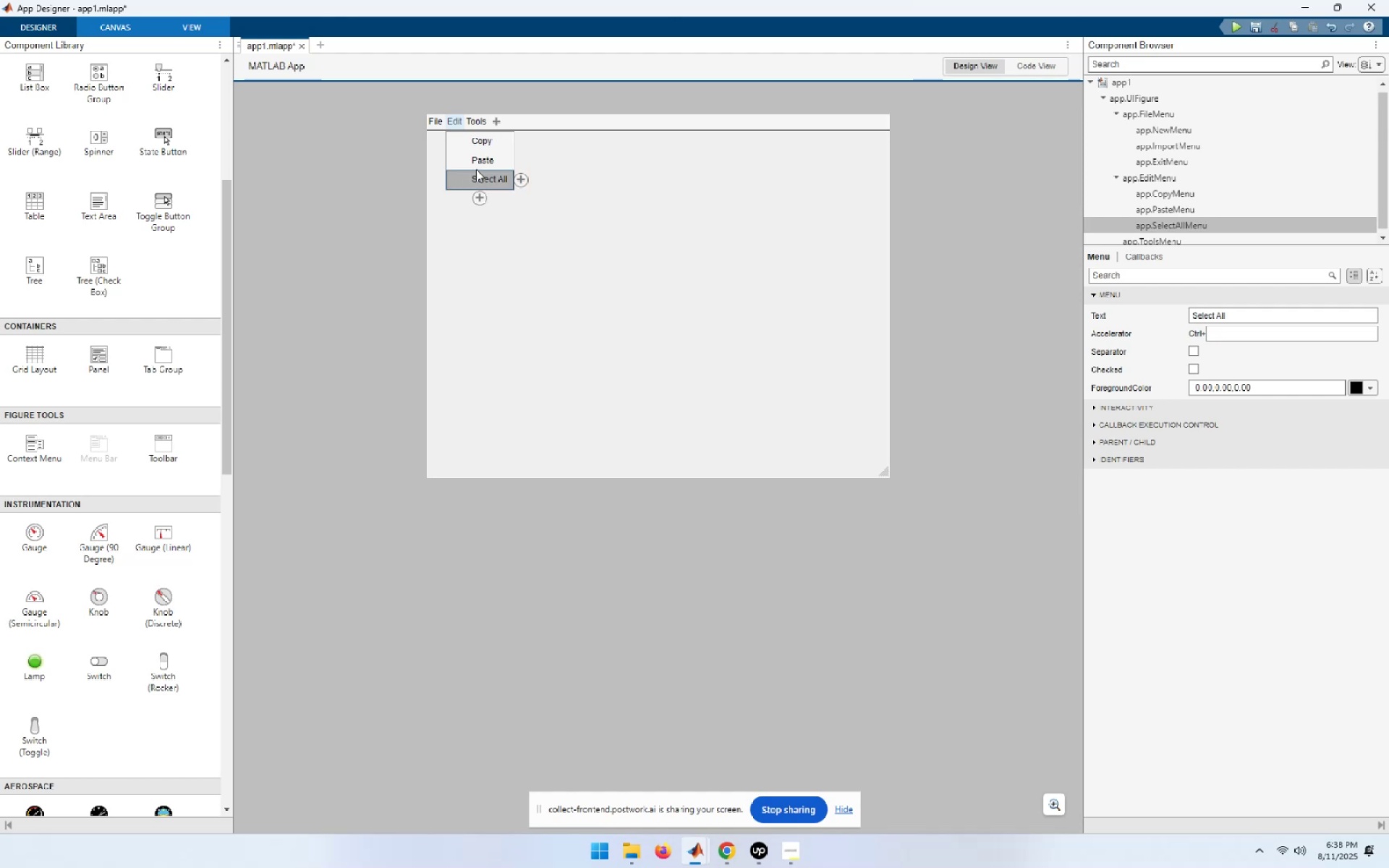 
left_click([476, 122])
 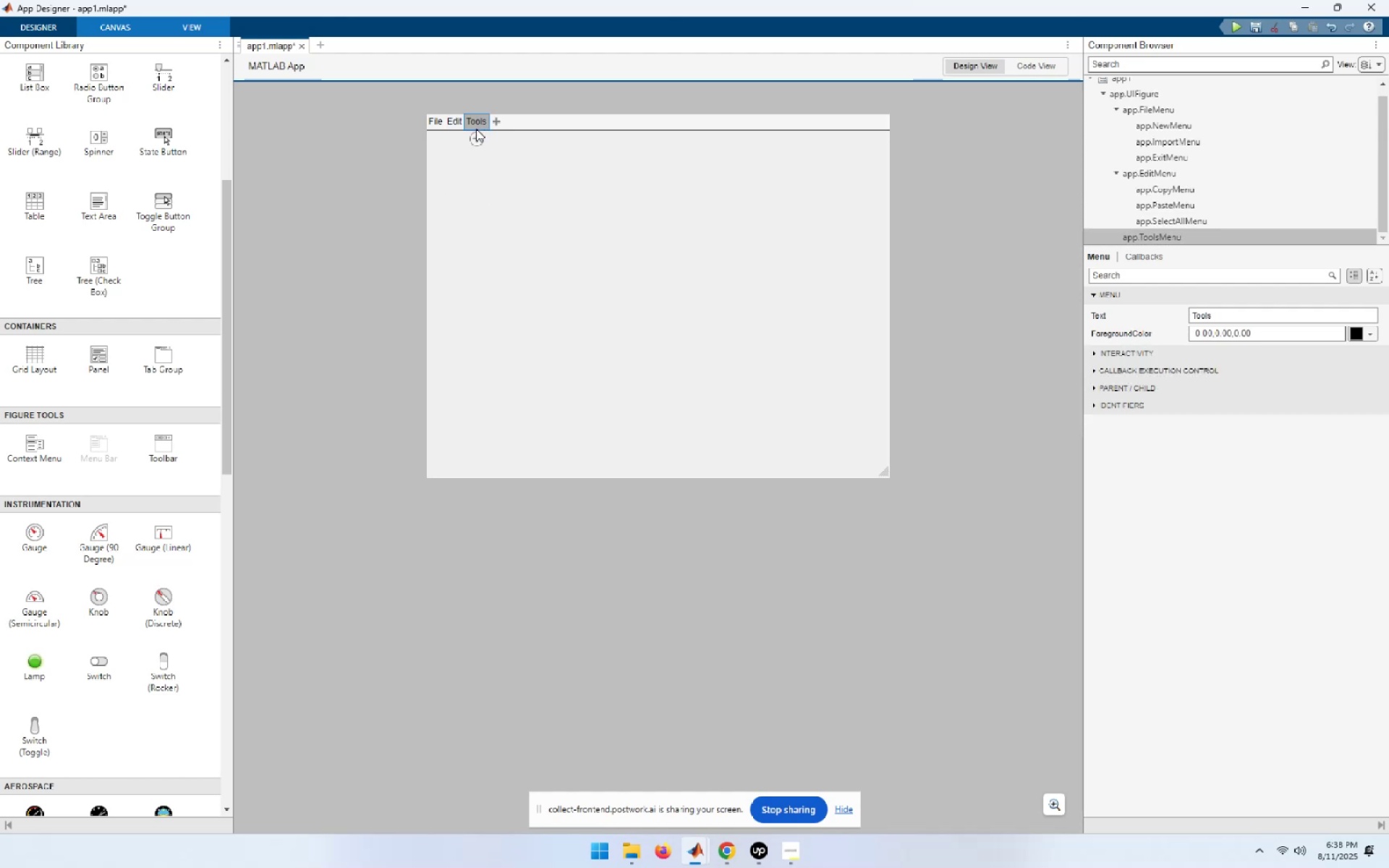 
left_click([476, 140])
 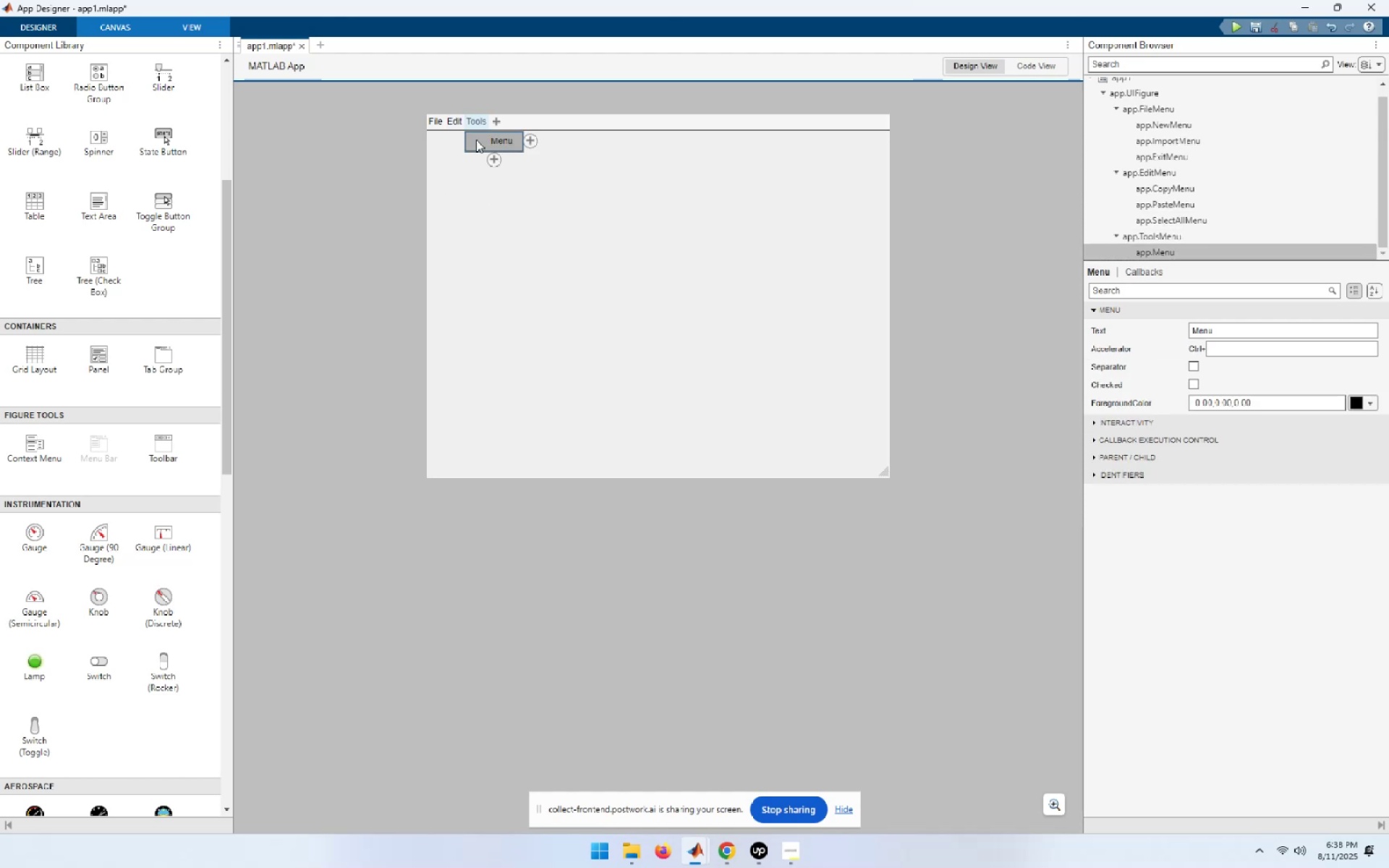 
left_click([476, 140])
 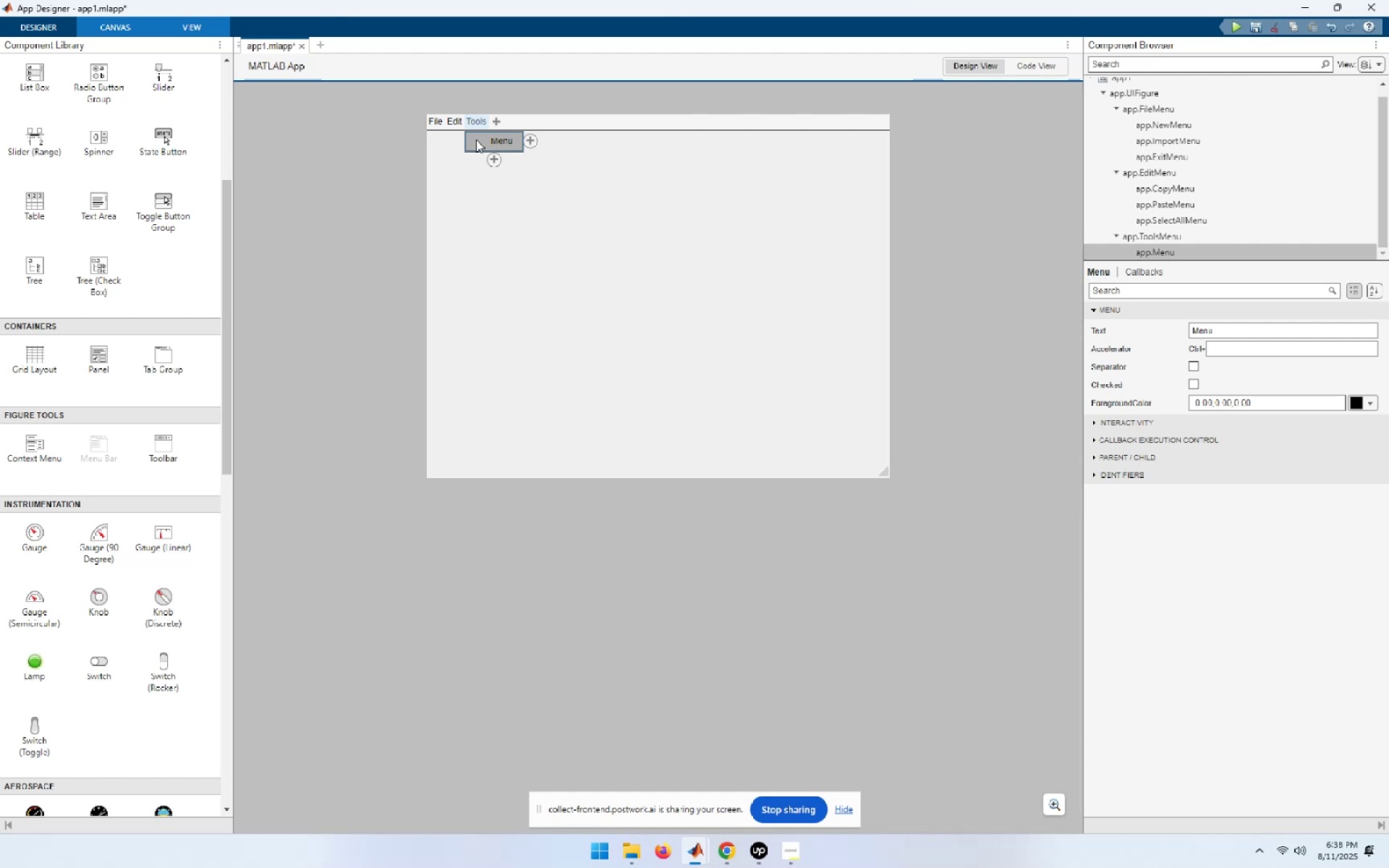 
left_click([476, 140])
 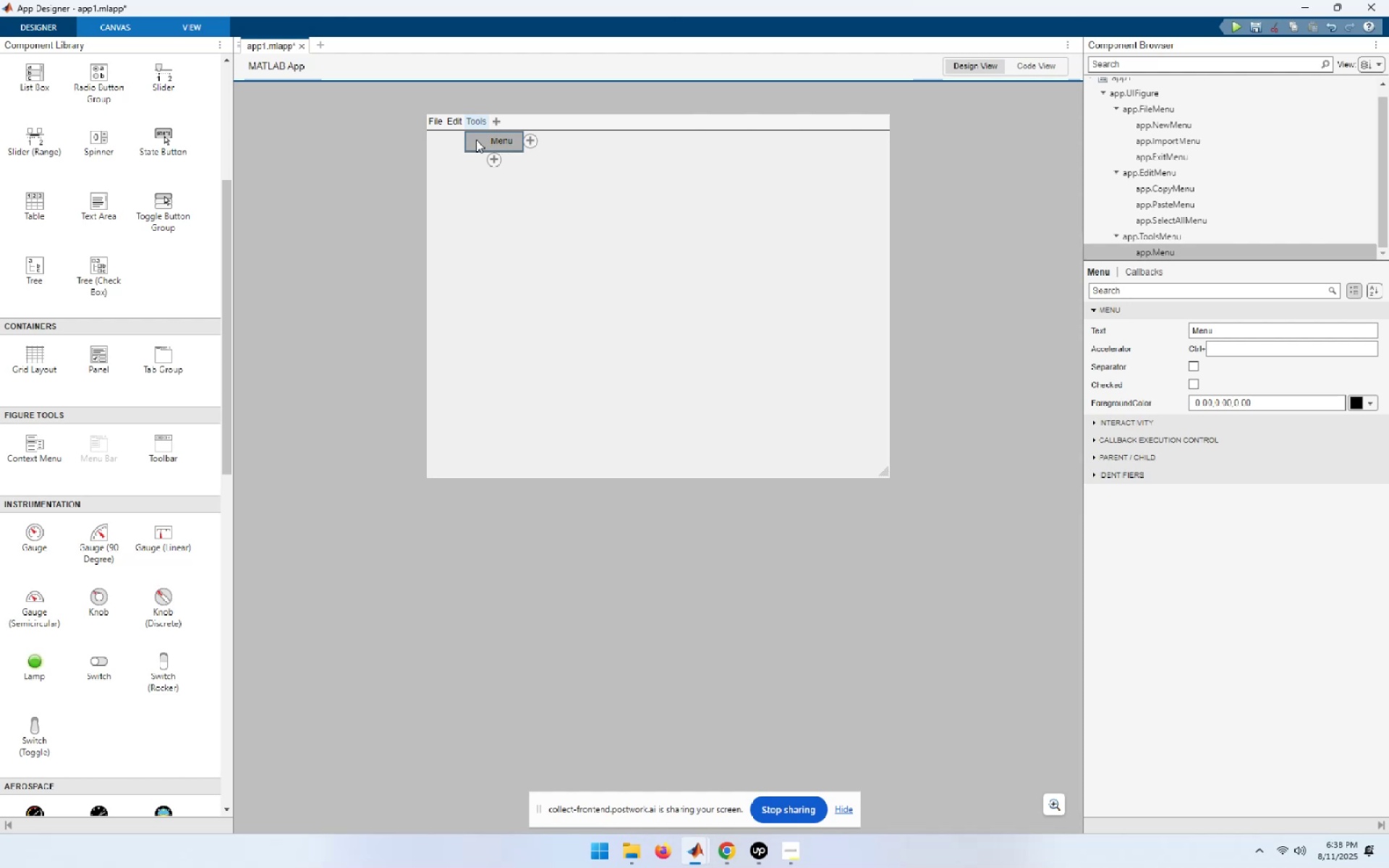 
double_click([476, 140])
 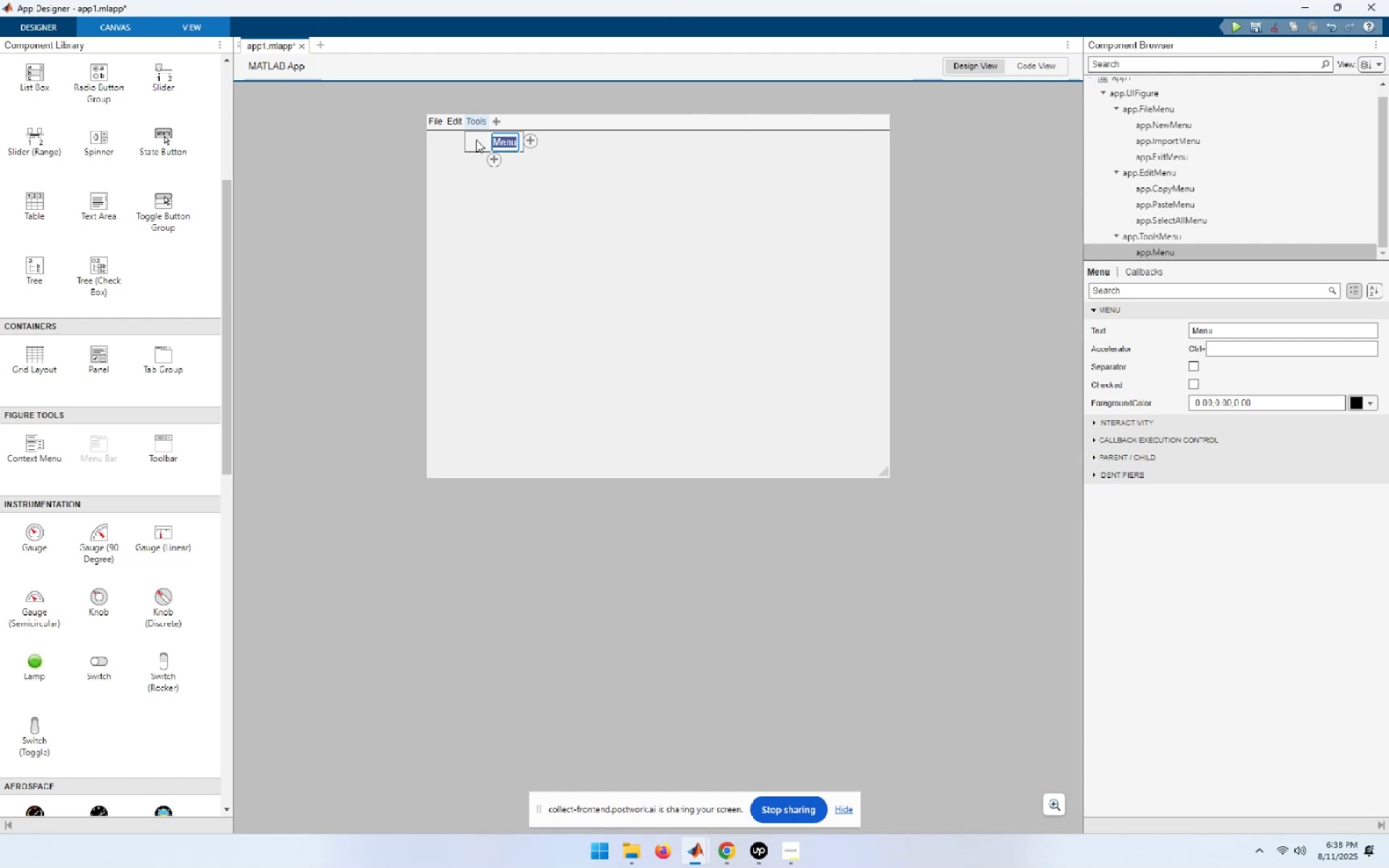 
type(Simulate)
 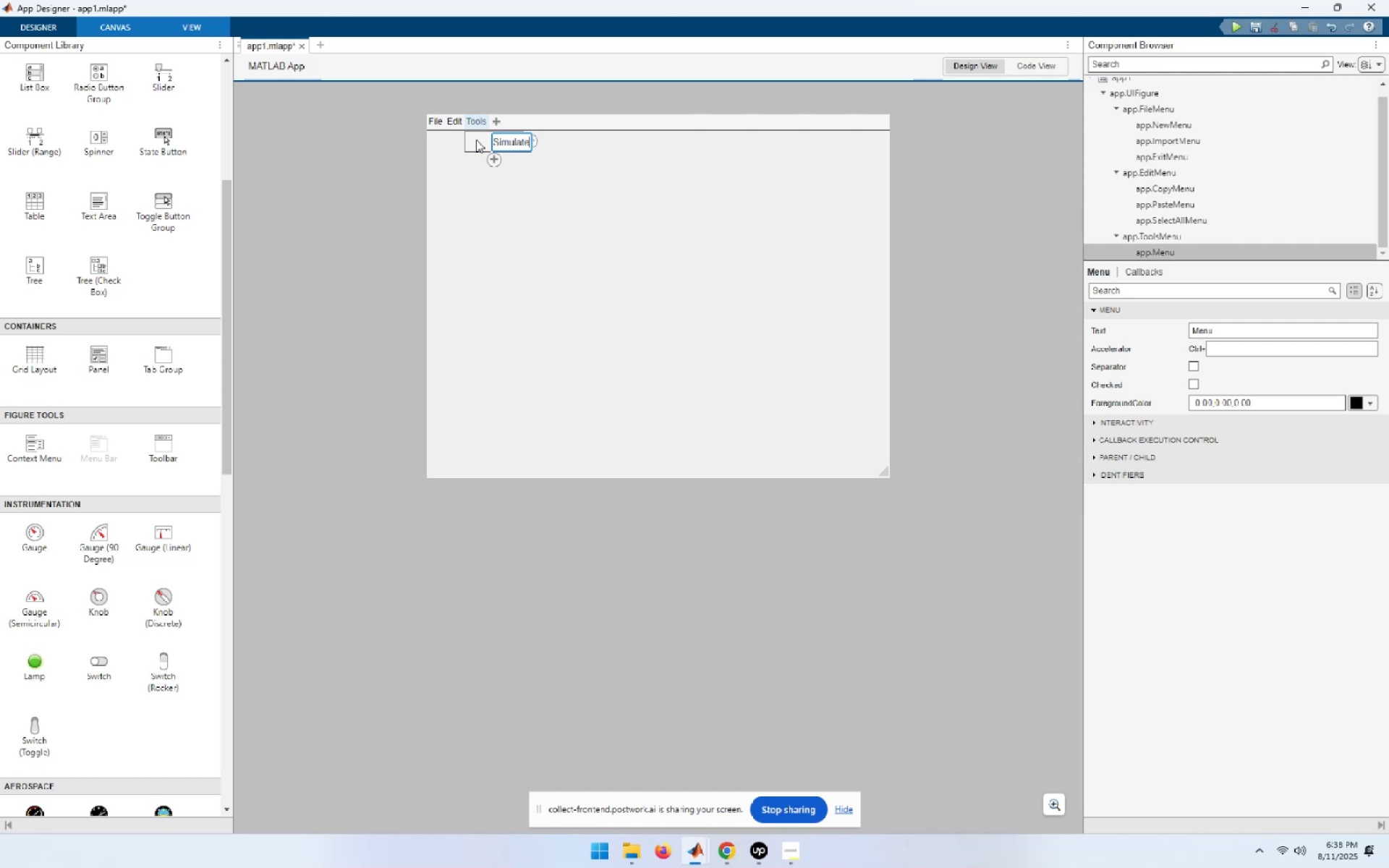 
wait(5.97)
 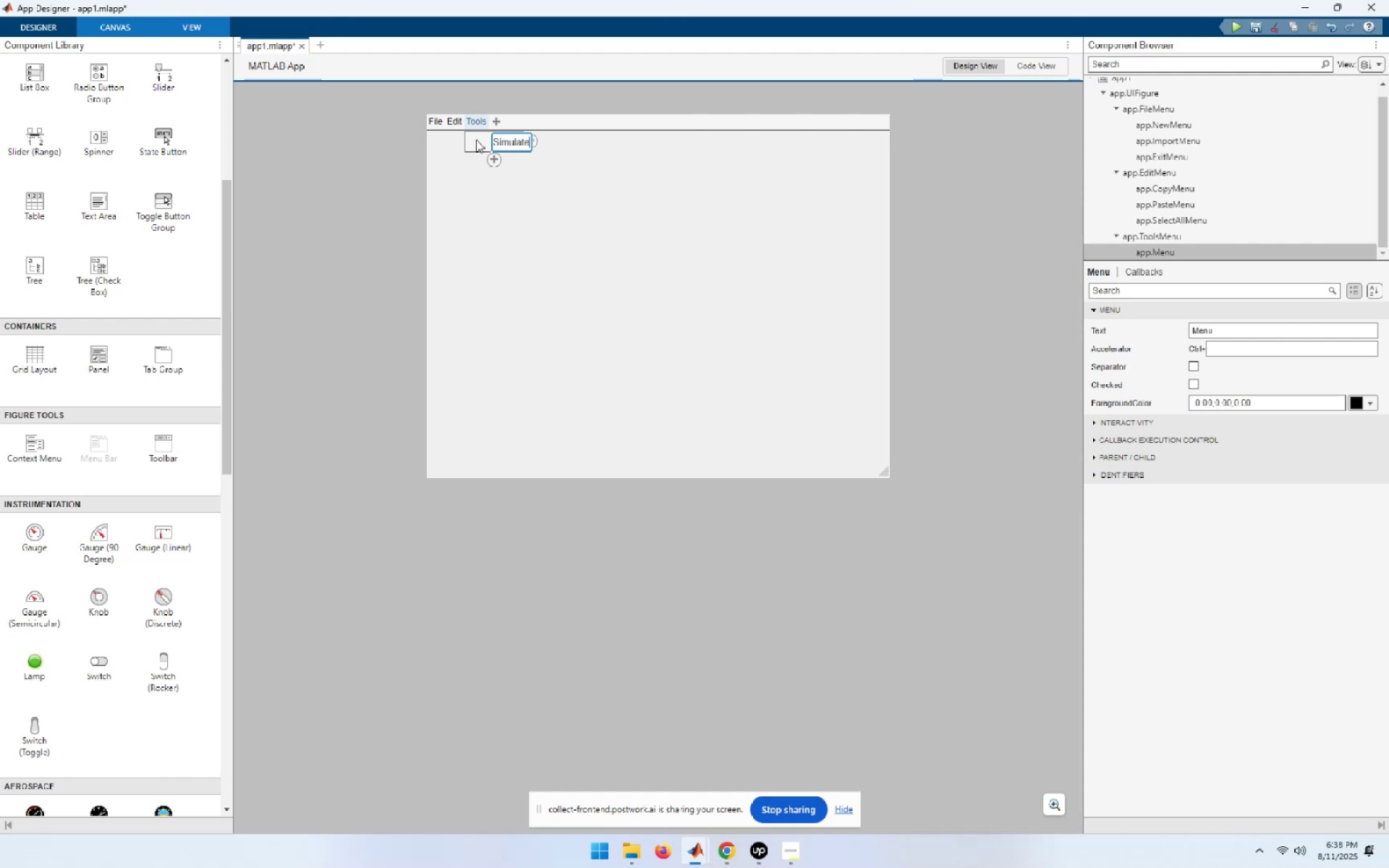 
key(Enter)
 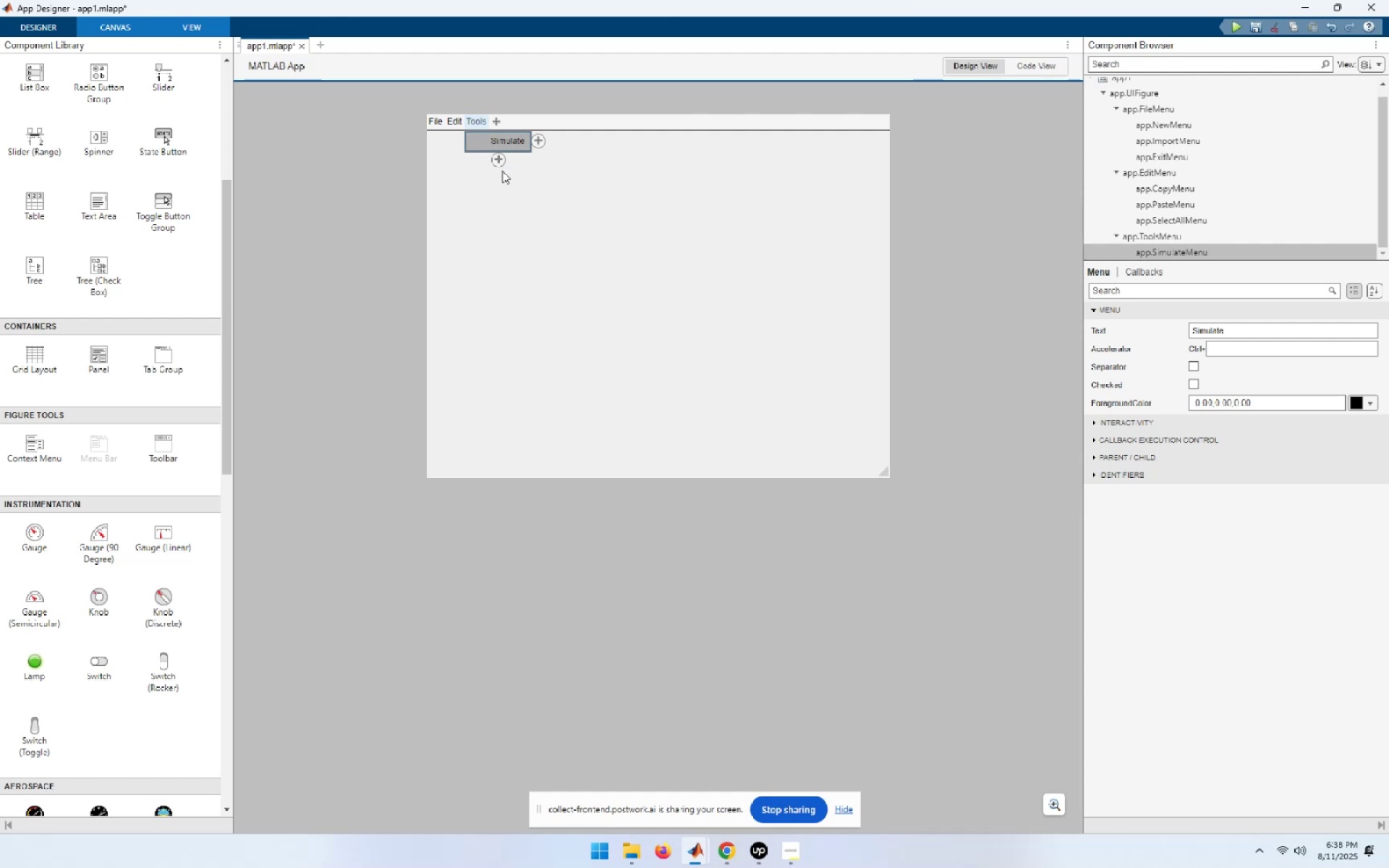 
double_click([498, 159])
 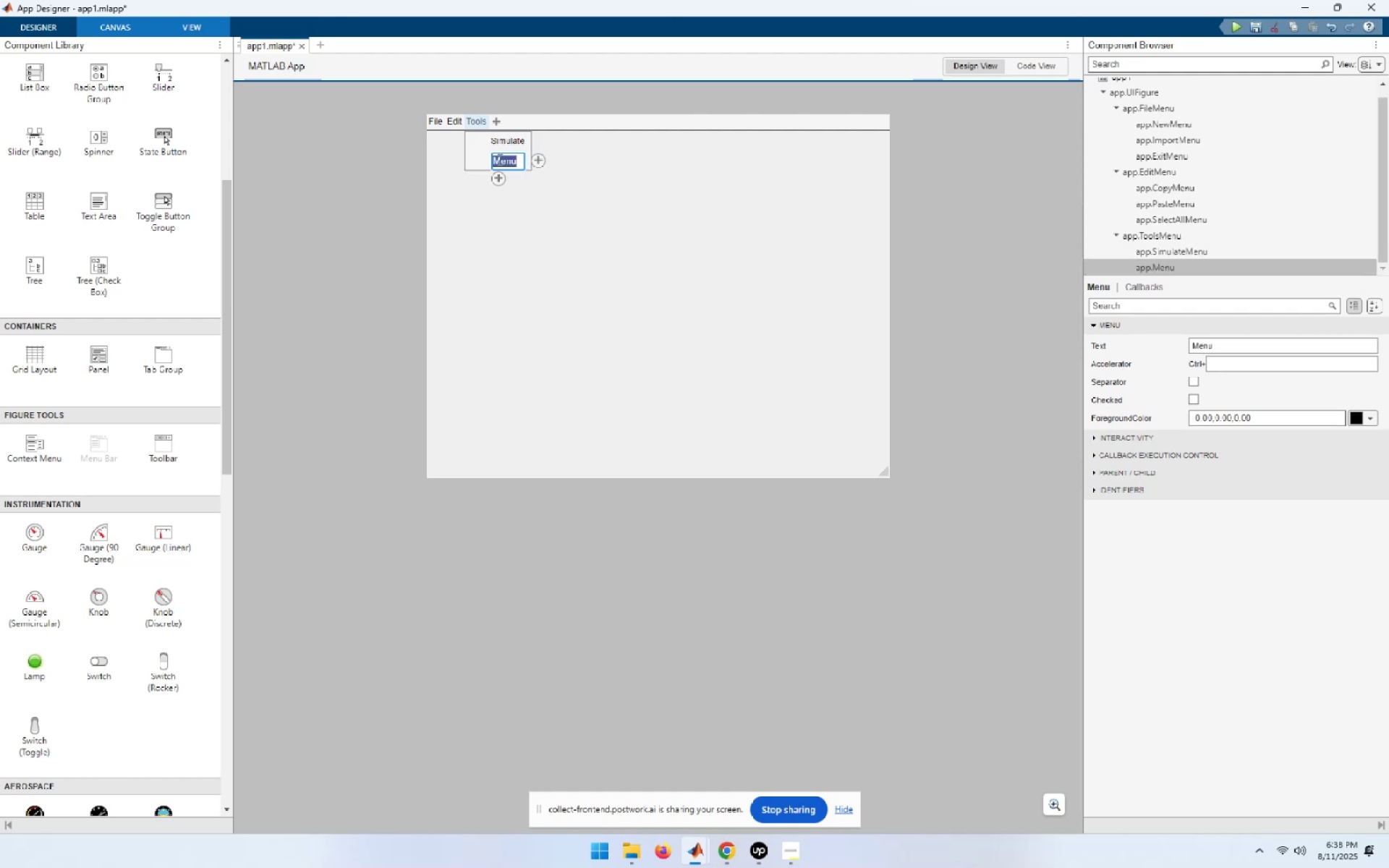 
type(Debug)
 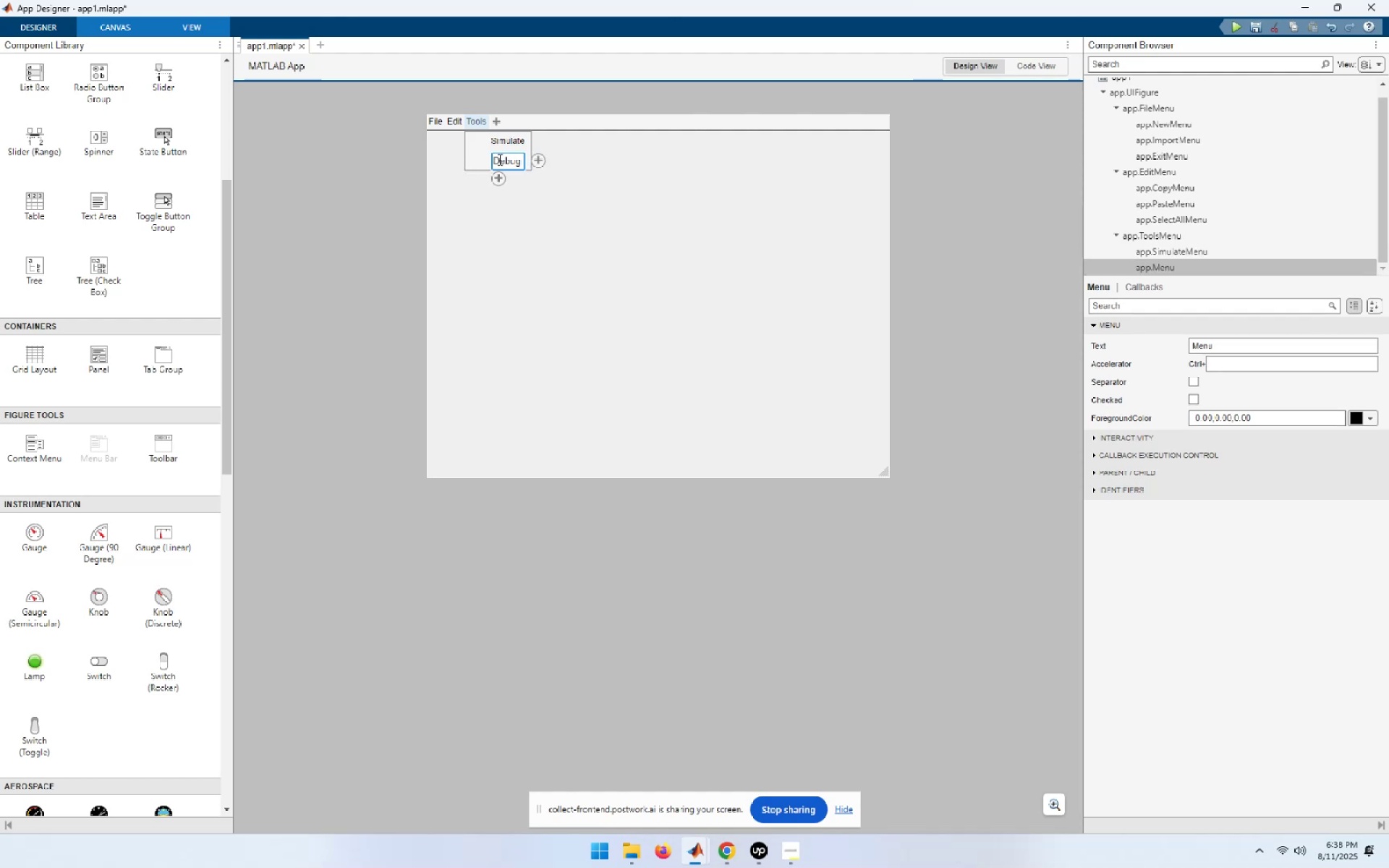 
key(Enter)
 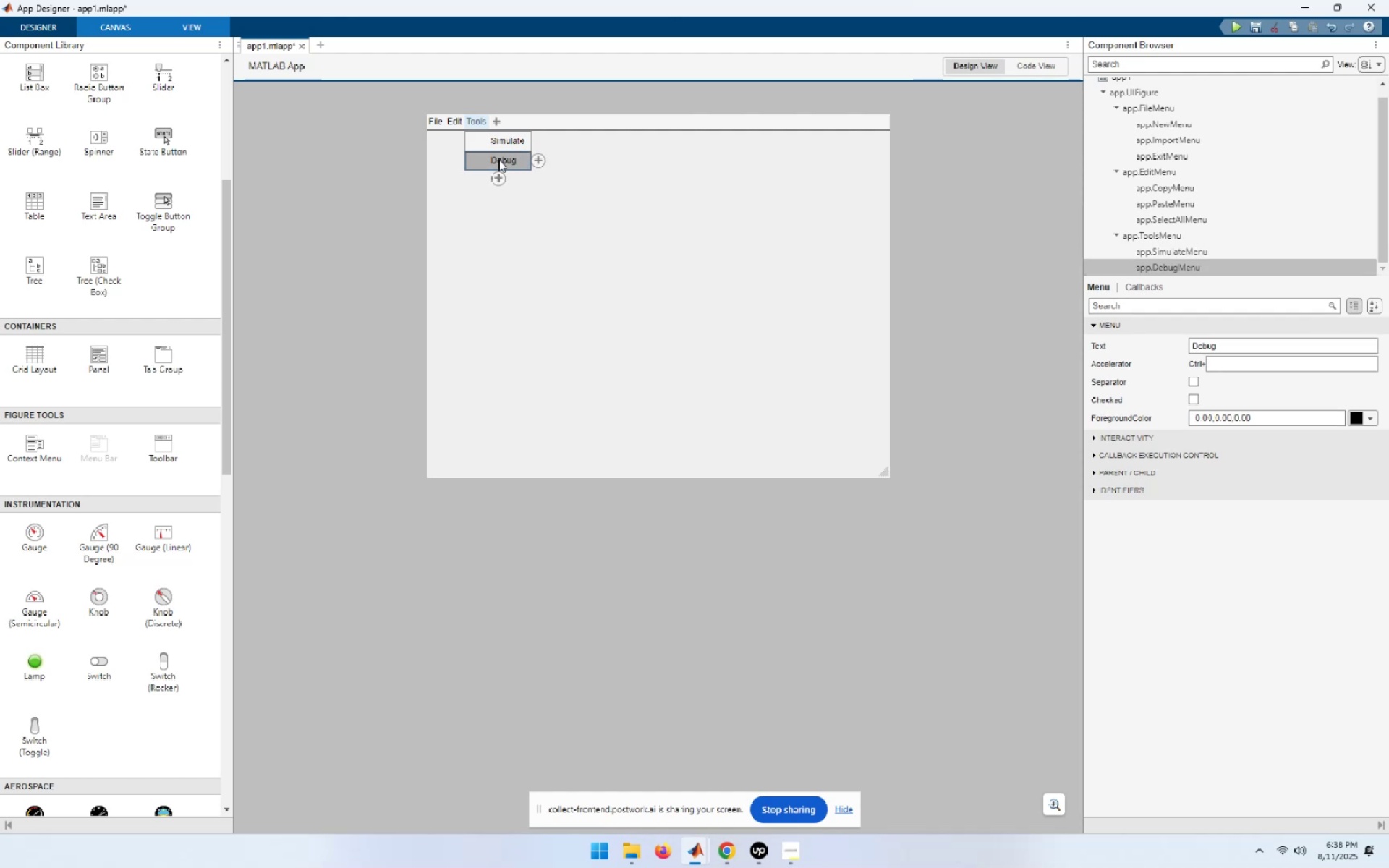 
left_click([498, 116])
 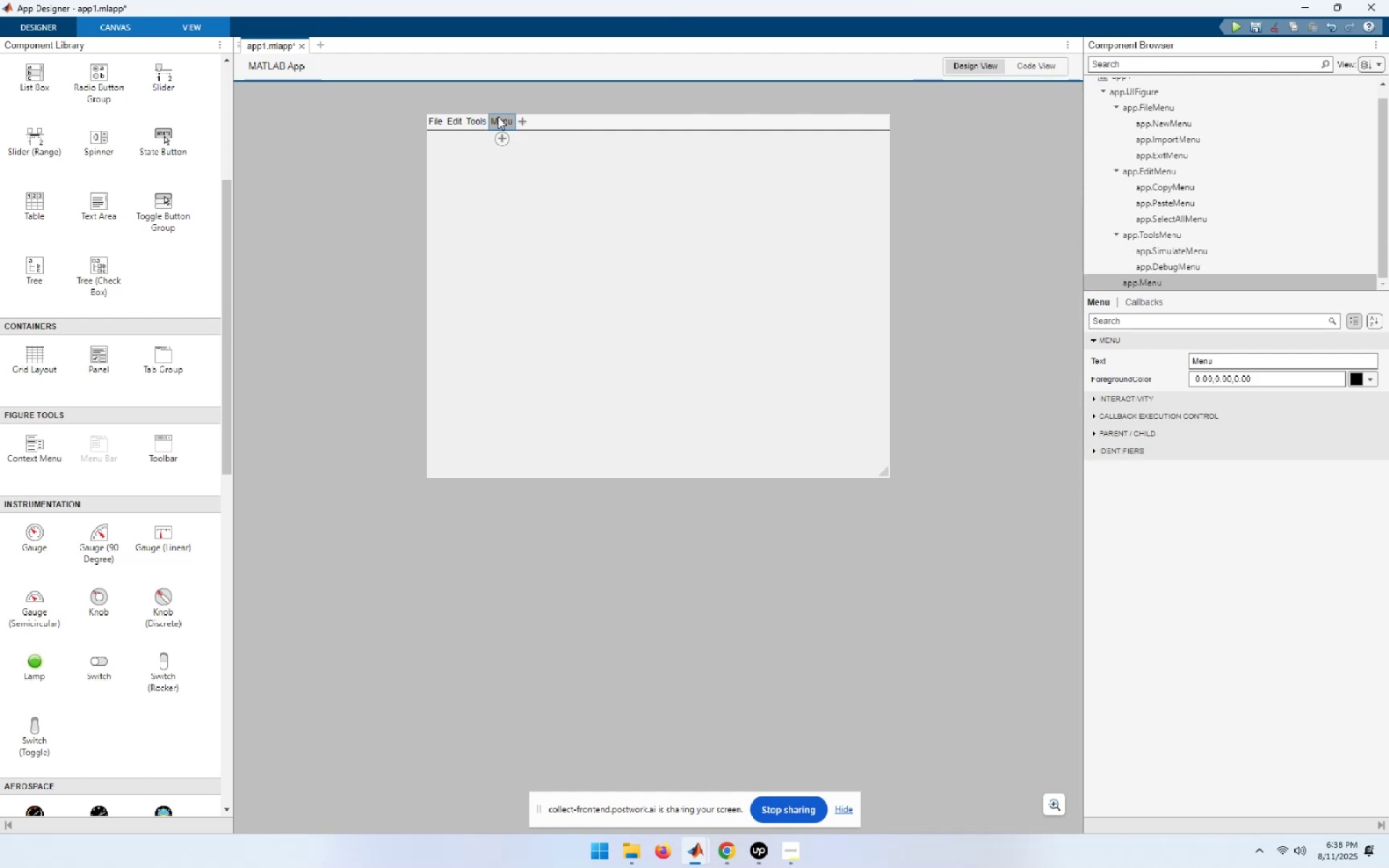 
double_click([498, 116])
 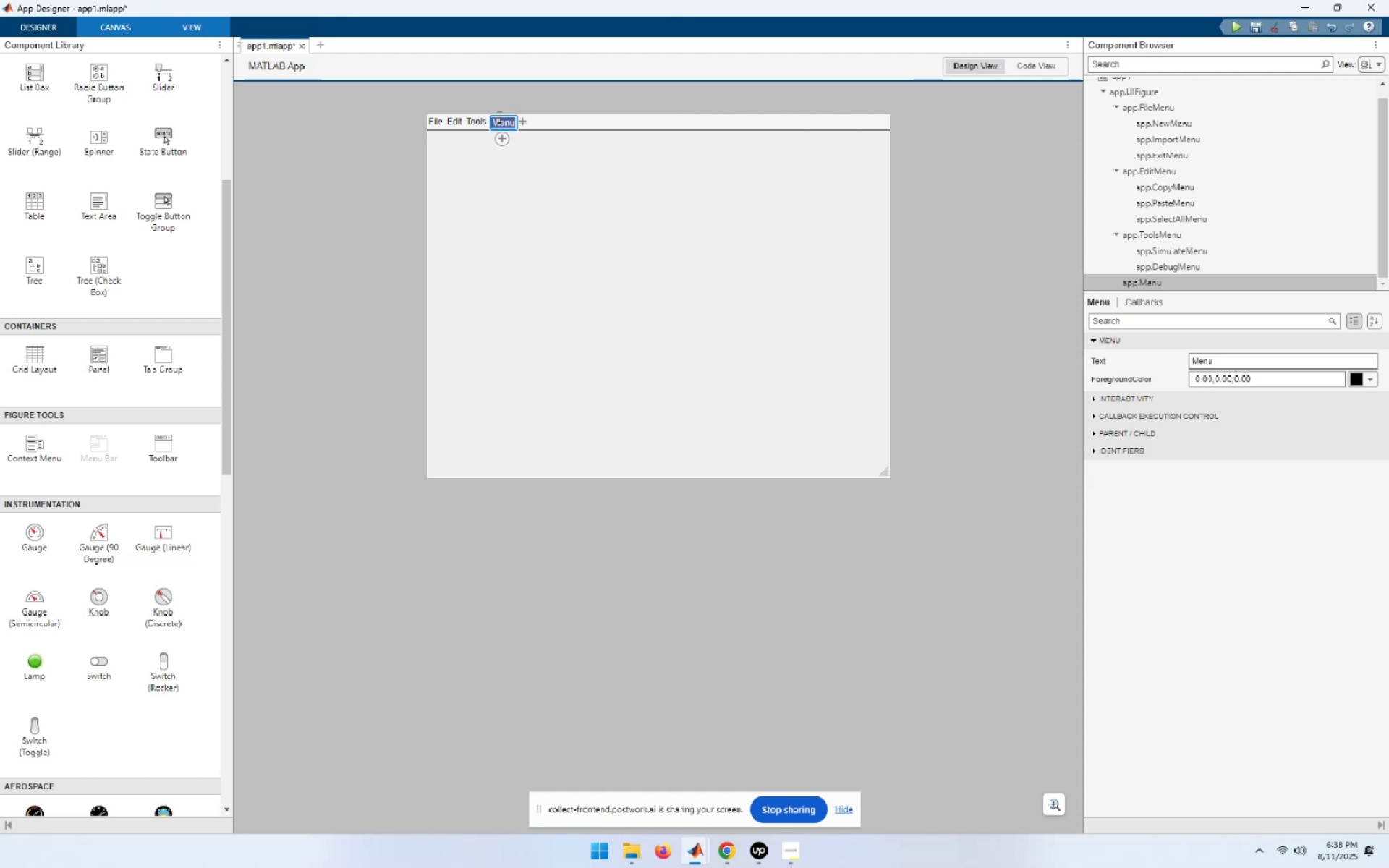 
type(Help)
 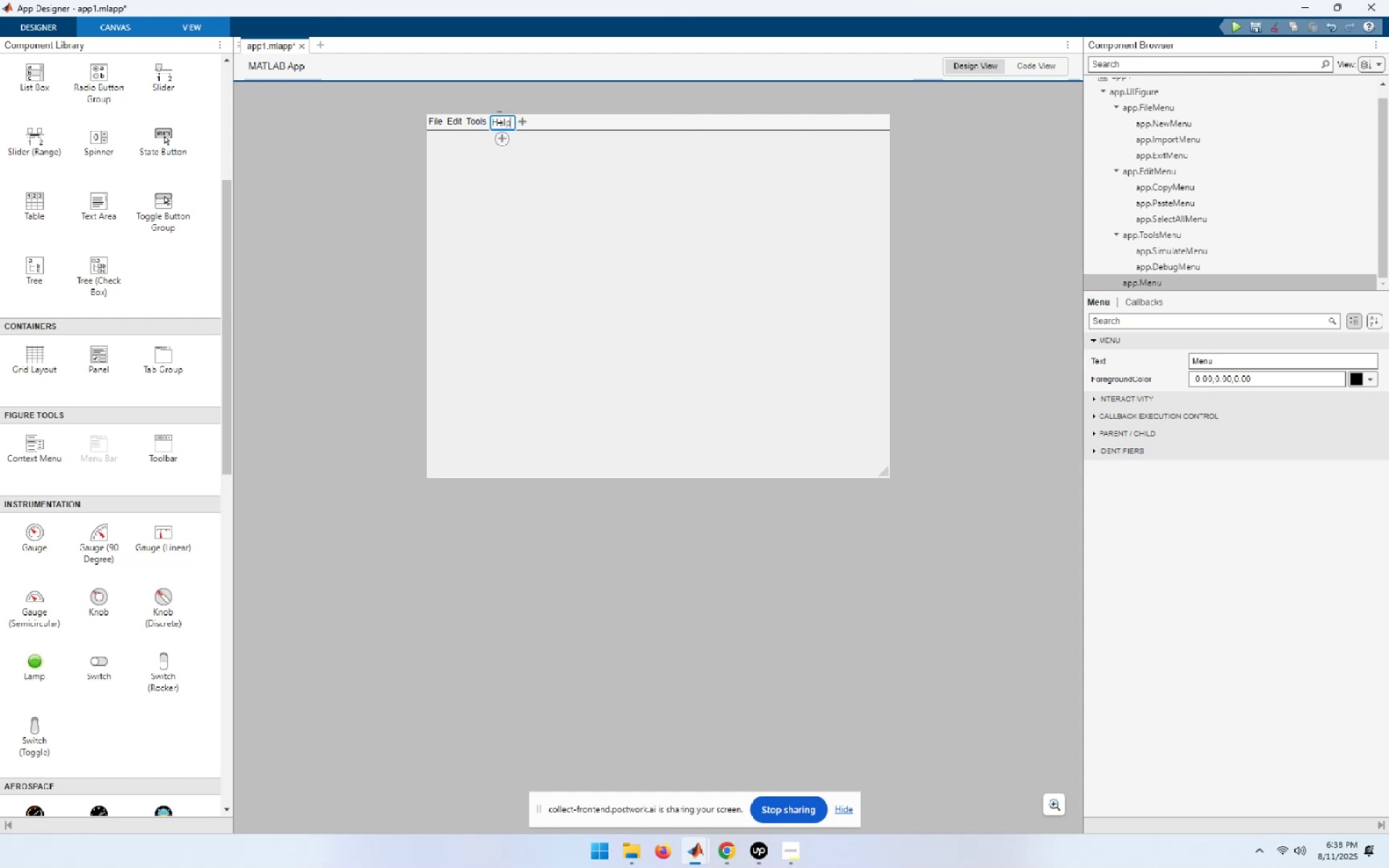 
key(Enter)
 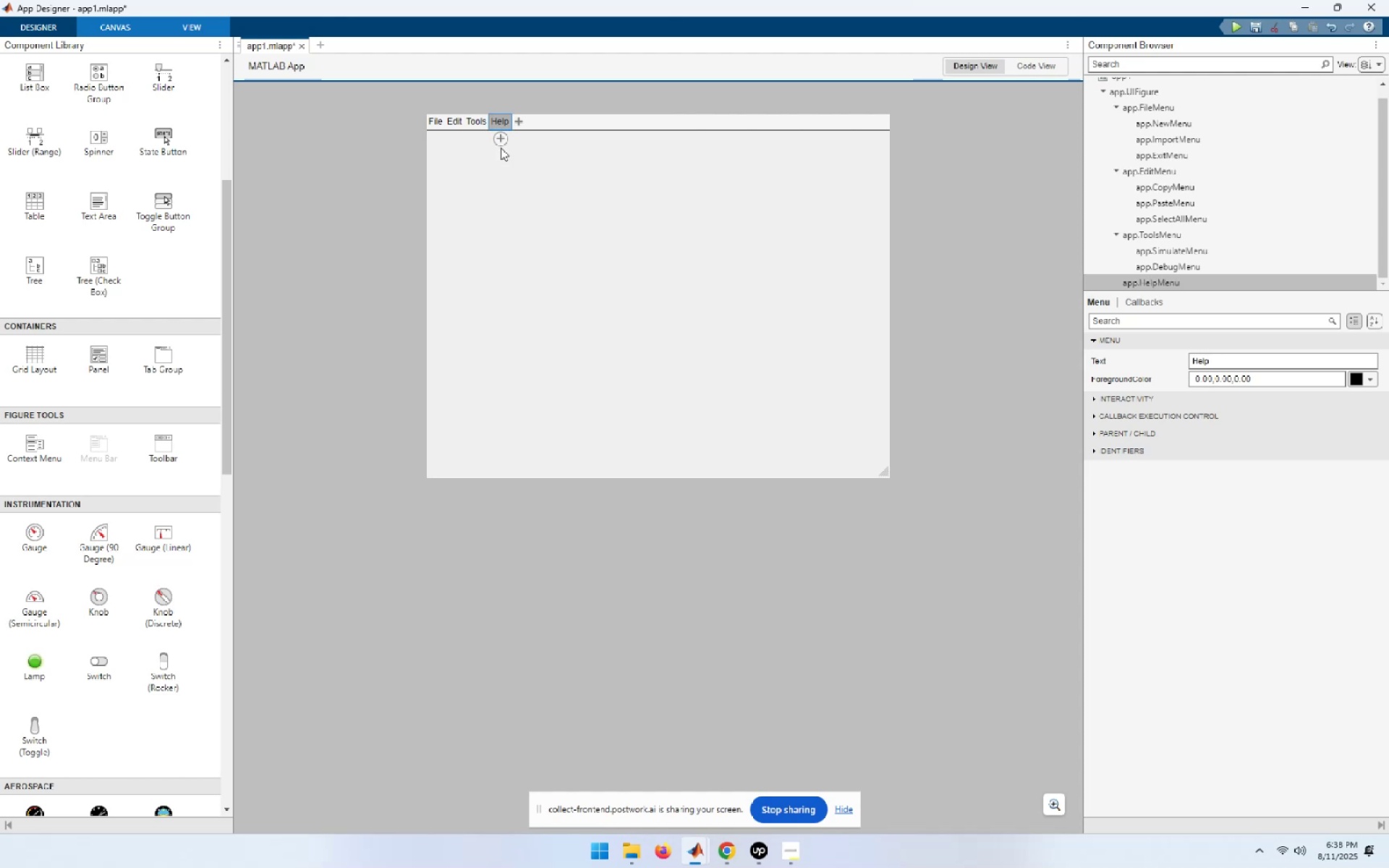 
double_click([501, 138])
 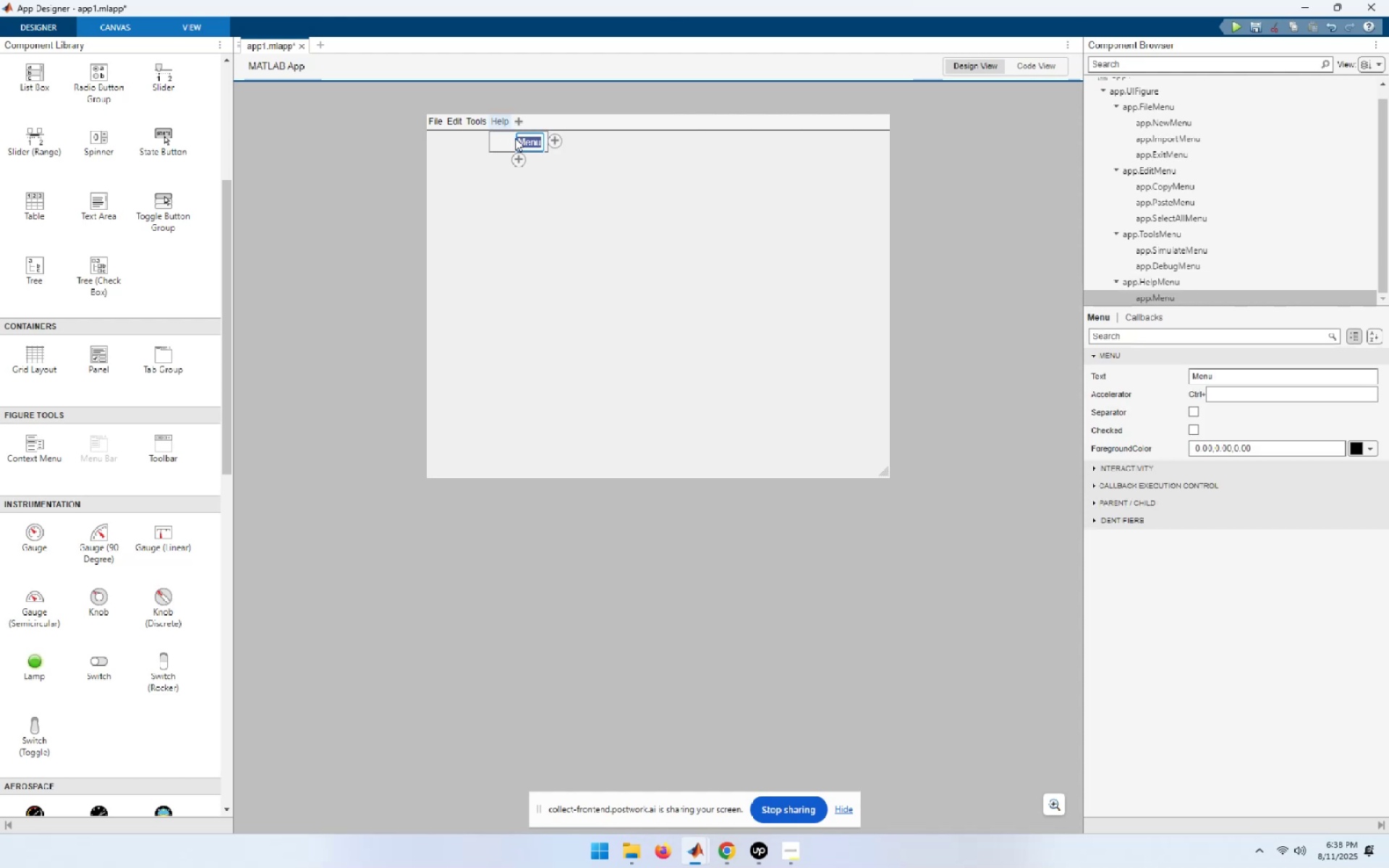 
hold_key(key=ShiftLeft, duration=1.53)
 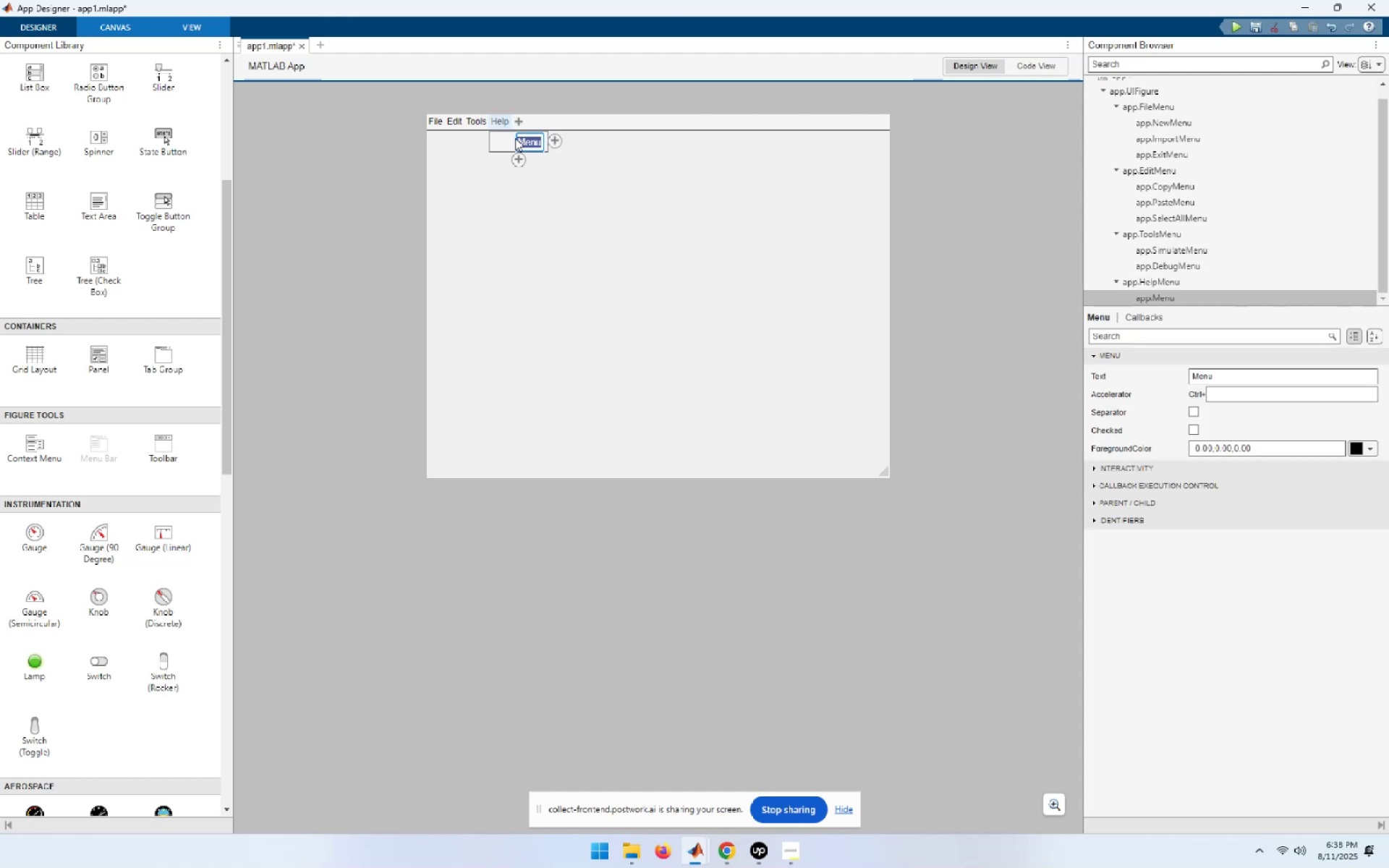 
type(D)
key(Backspace)
key(Backspace)
type(Docum)
key(Backspace)
key(Backspace)
key(Backspace)
key(Backspace)
key(Backspace)
type(How To use)
key(Backspace)
key(Backspace)
key(Backspace)
type(Use)
 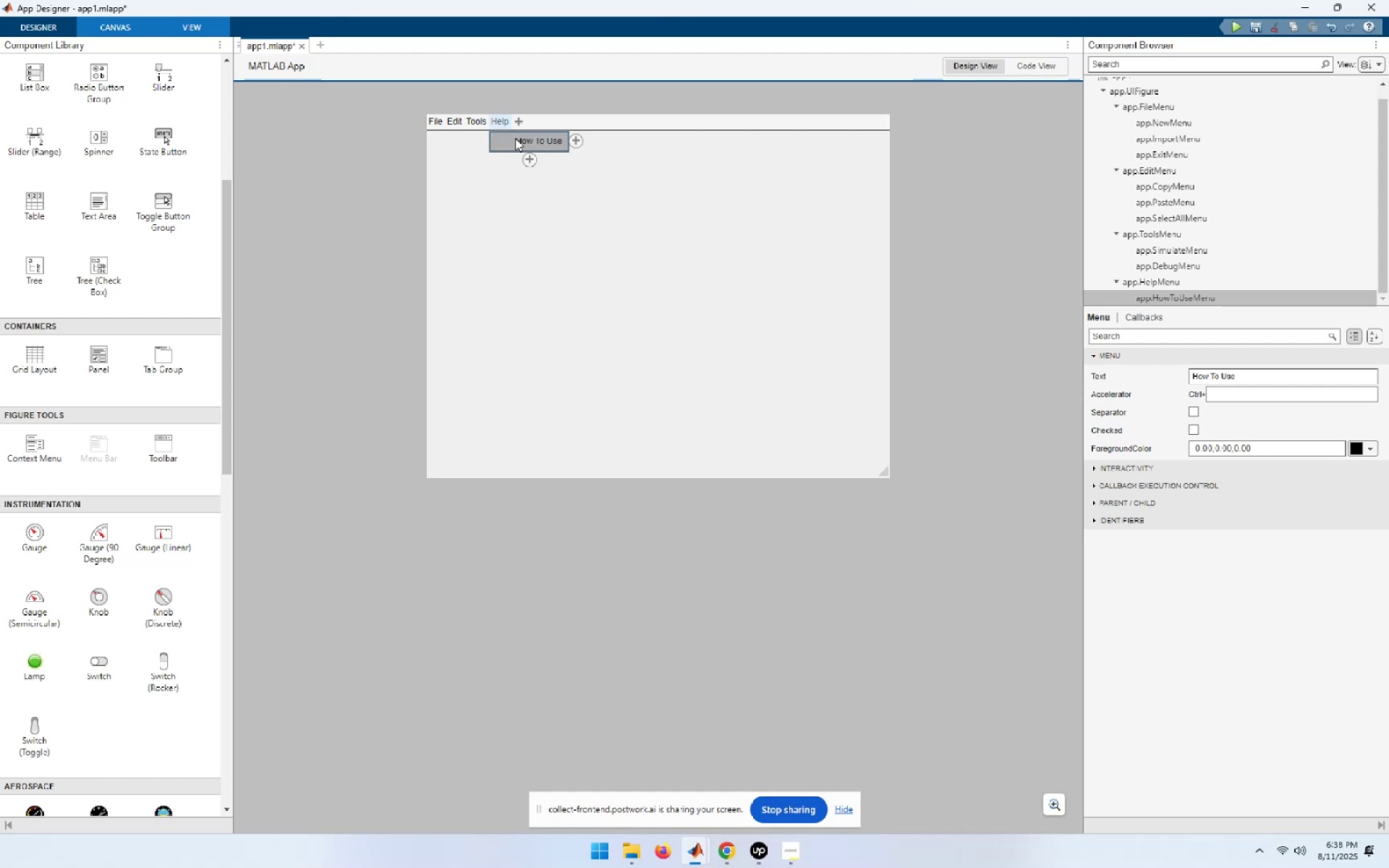 
 